 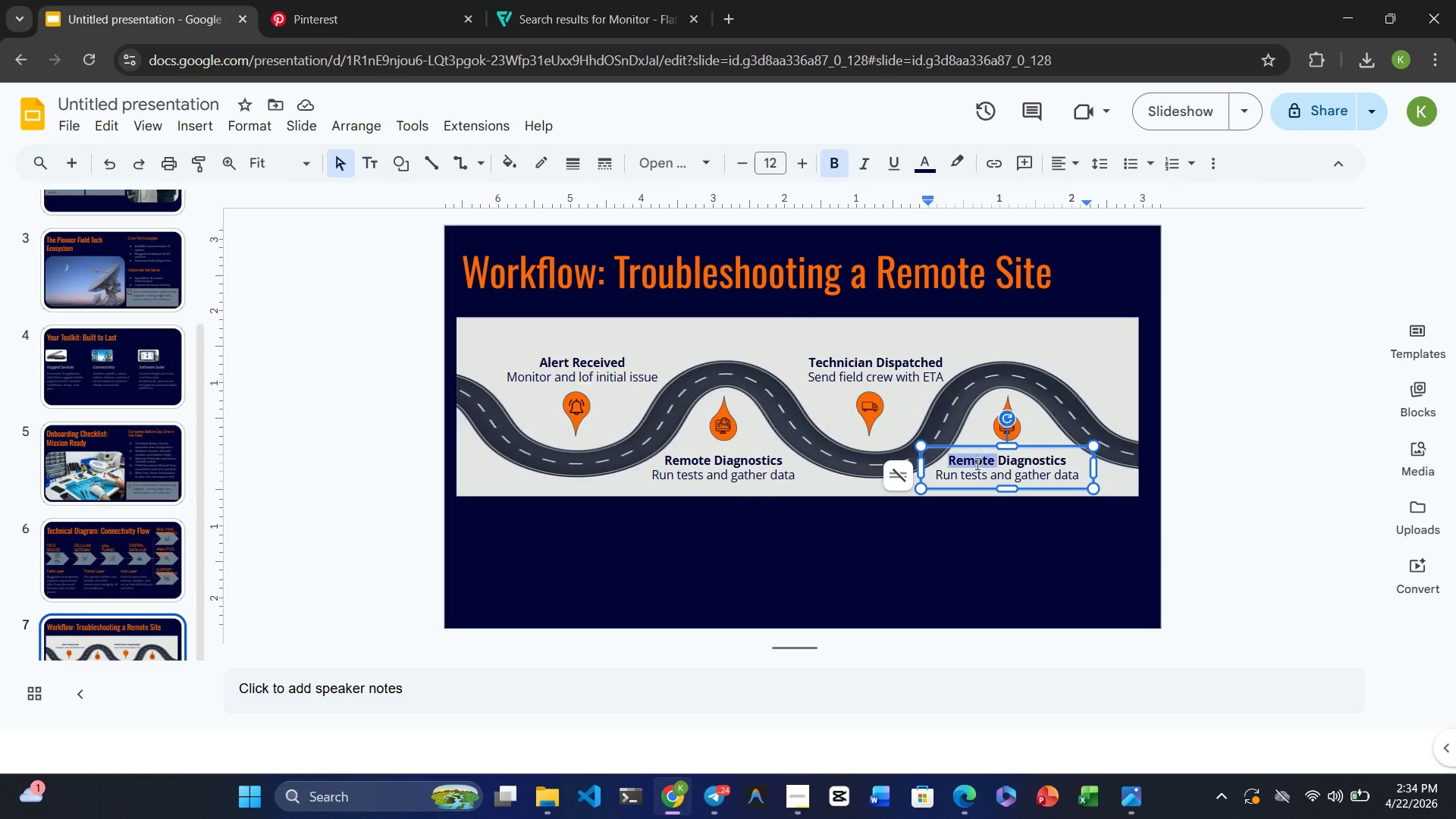 
triple_click([976, 463])
 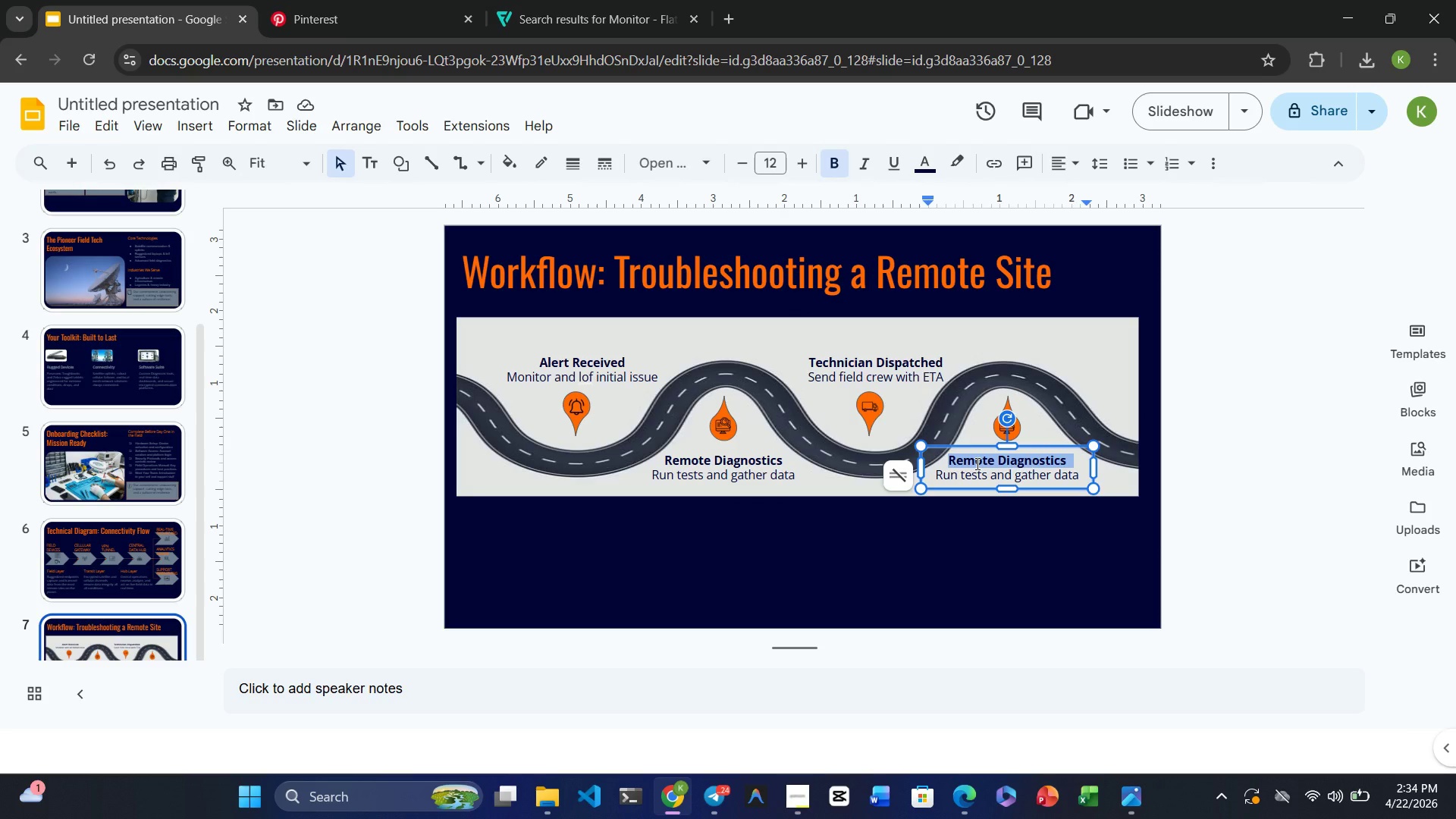 
type(On-site )
 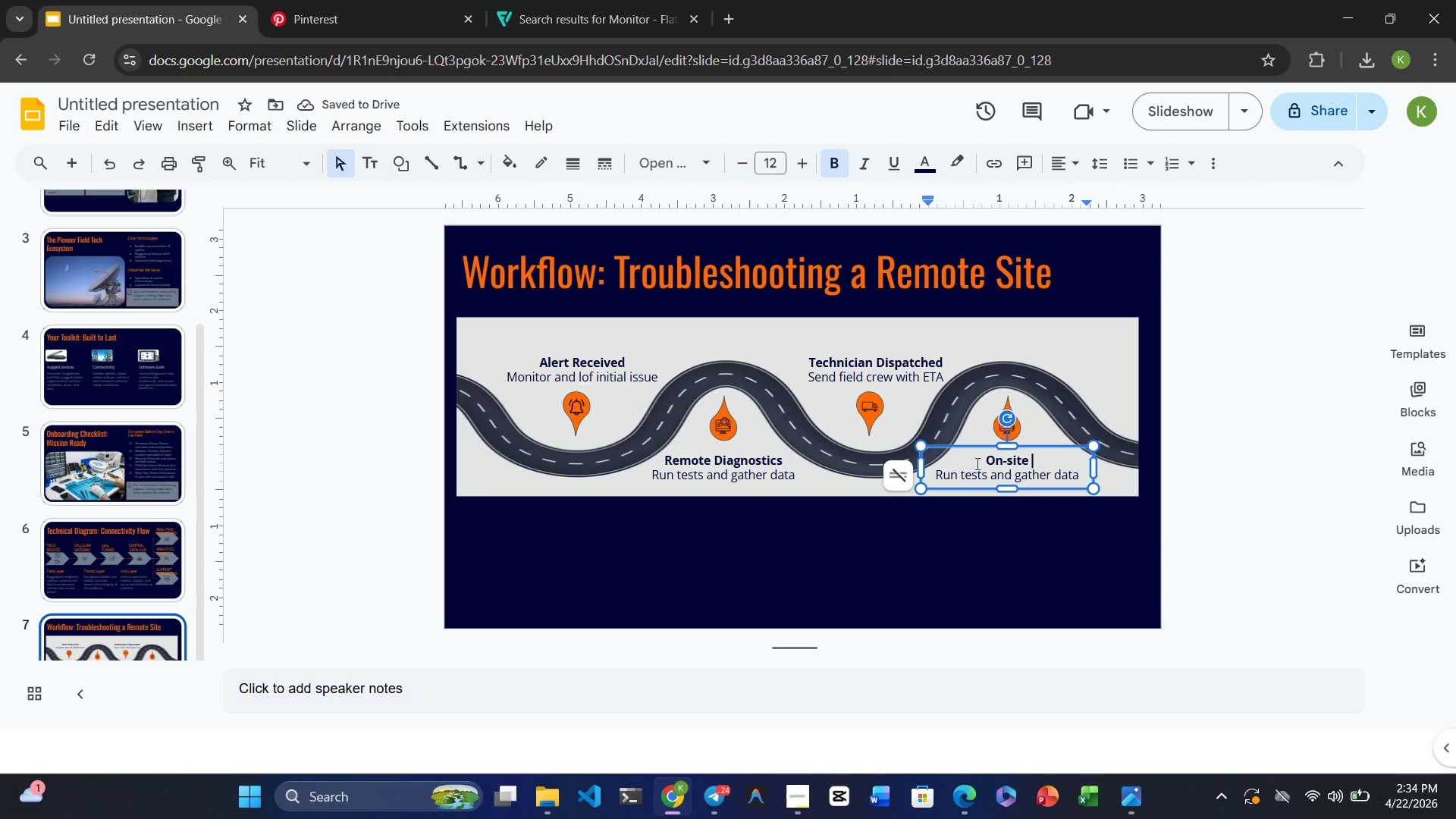 
type(Resoluton)
 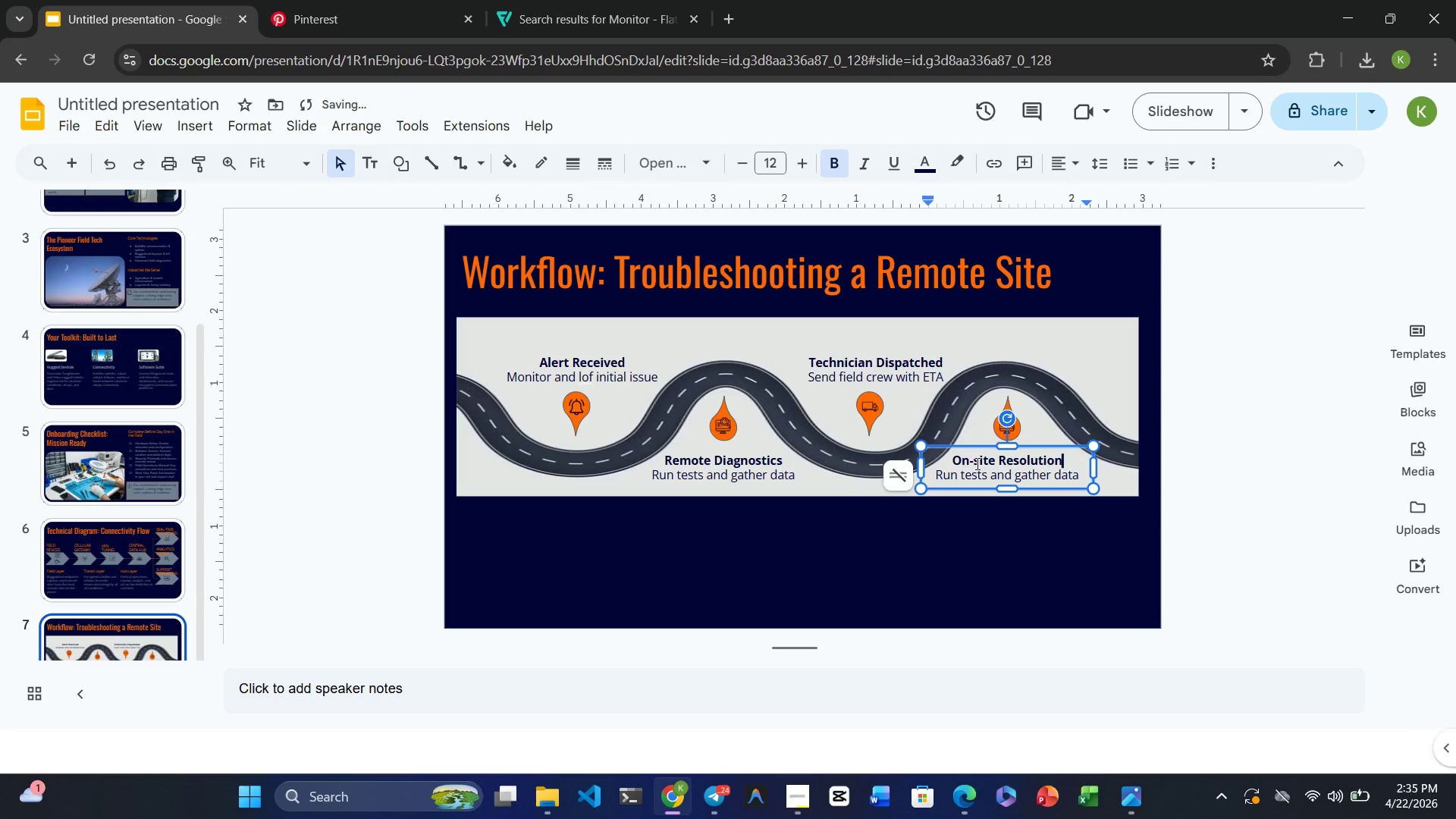 
hold_key(key=I, duration=0.33)
 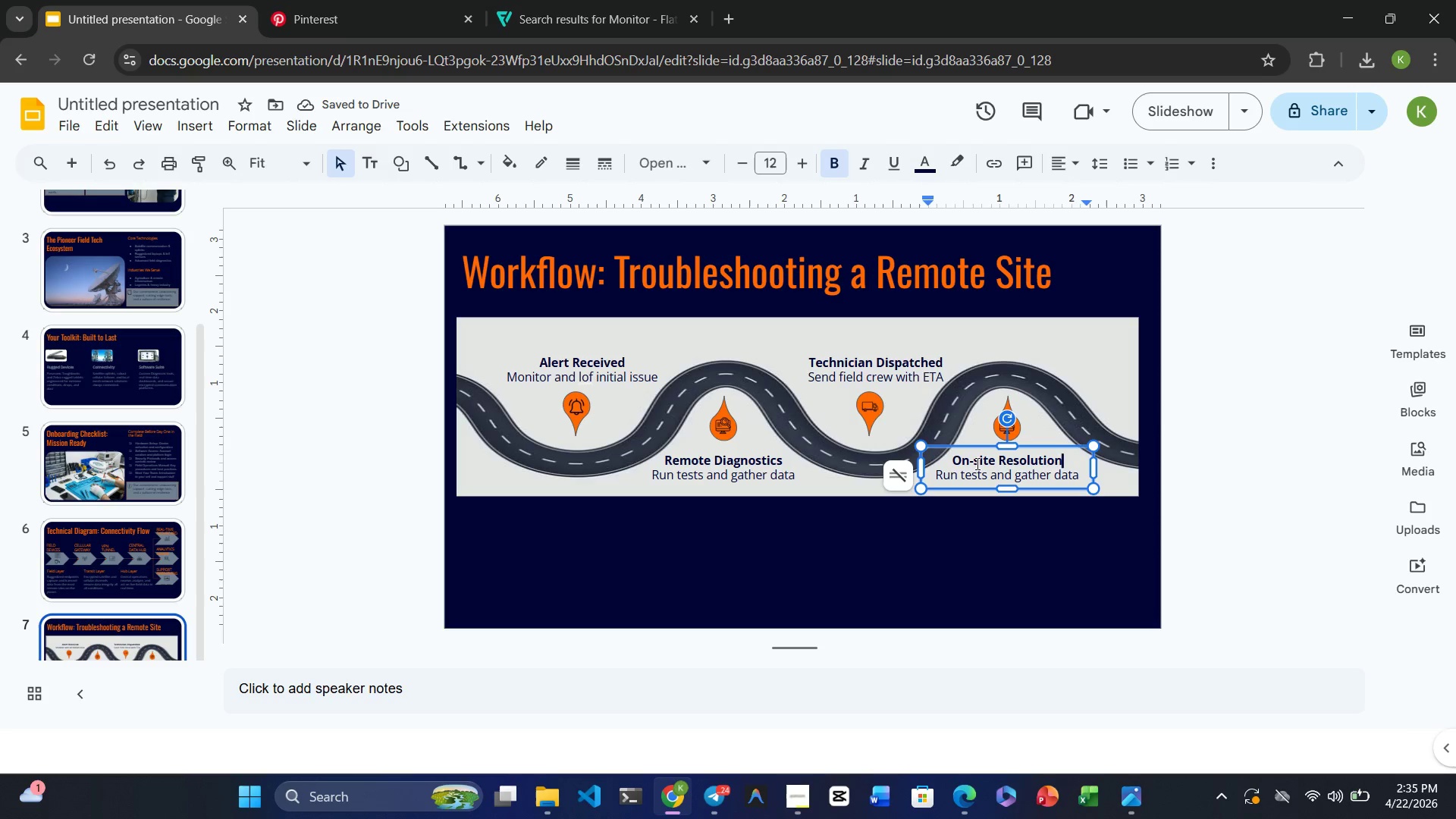 
wait(6.14)
 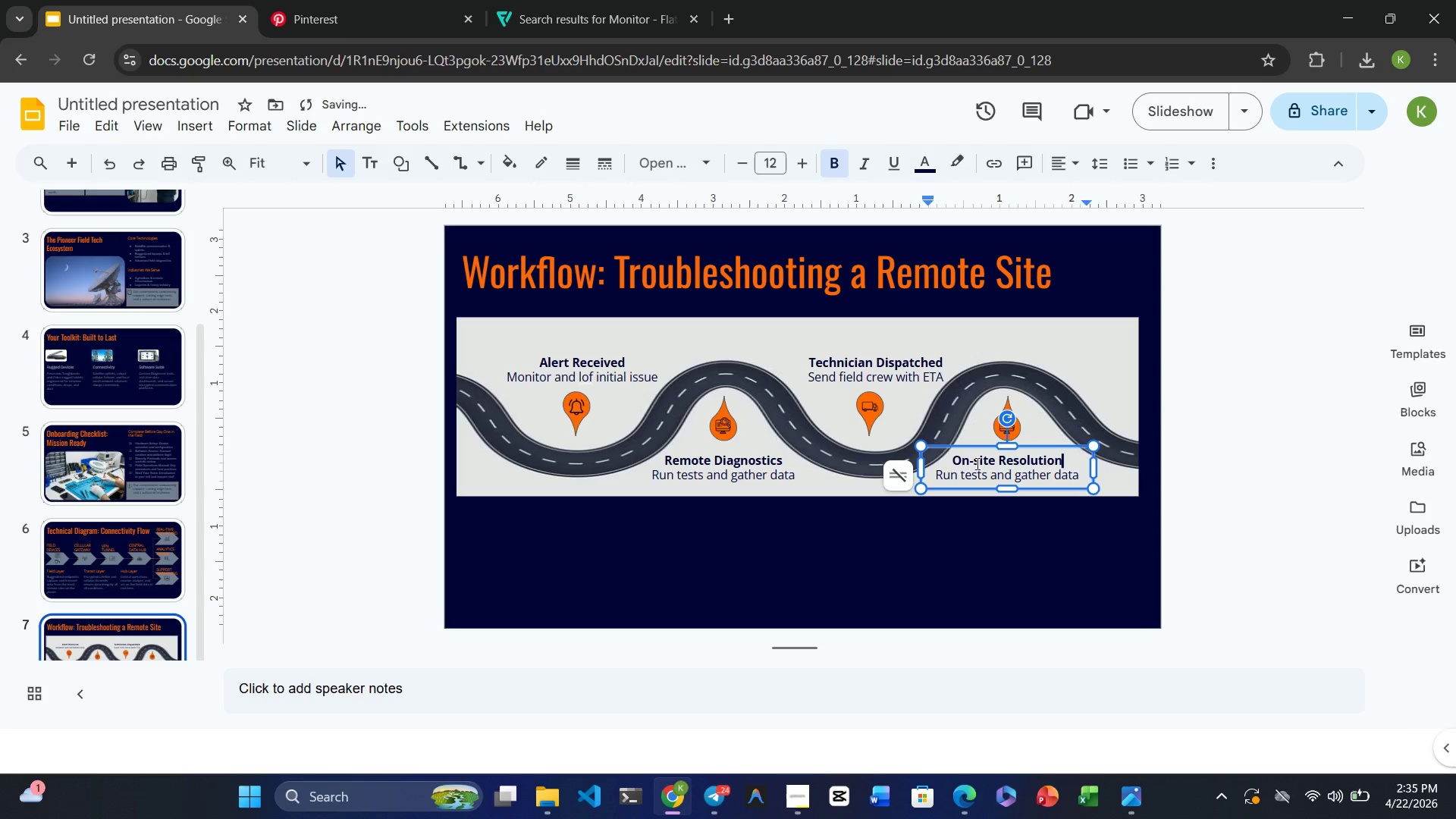 
double_click([990, 470])
 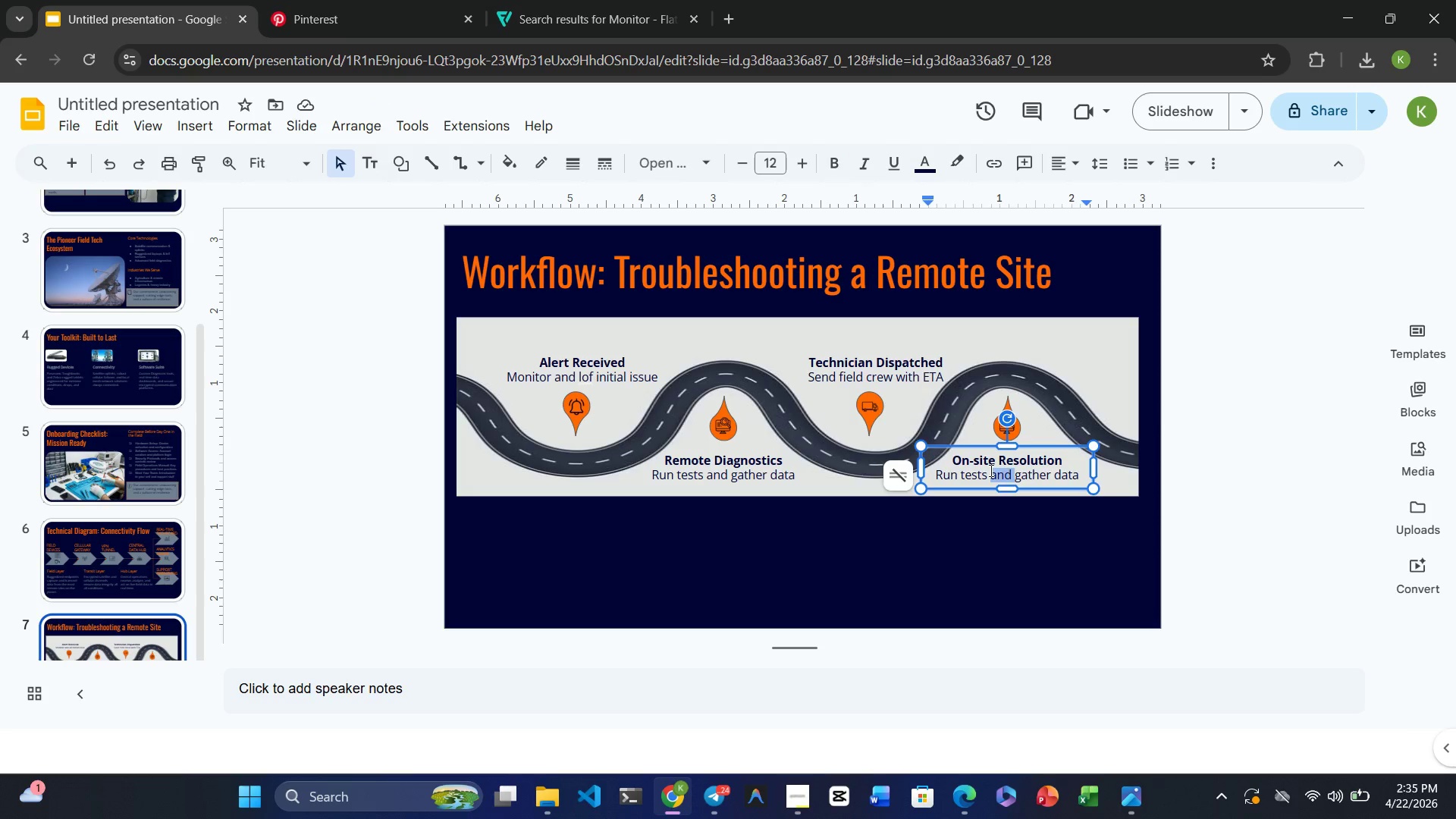 
triple_click([990, 470])
 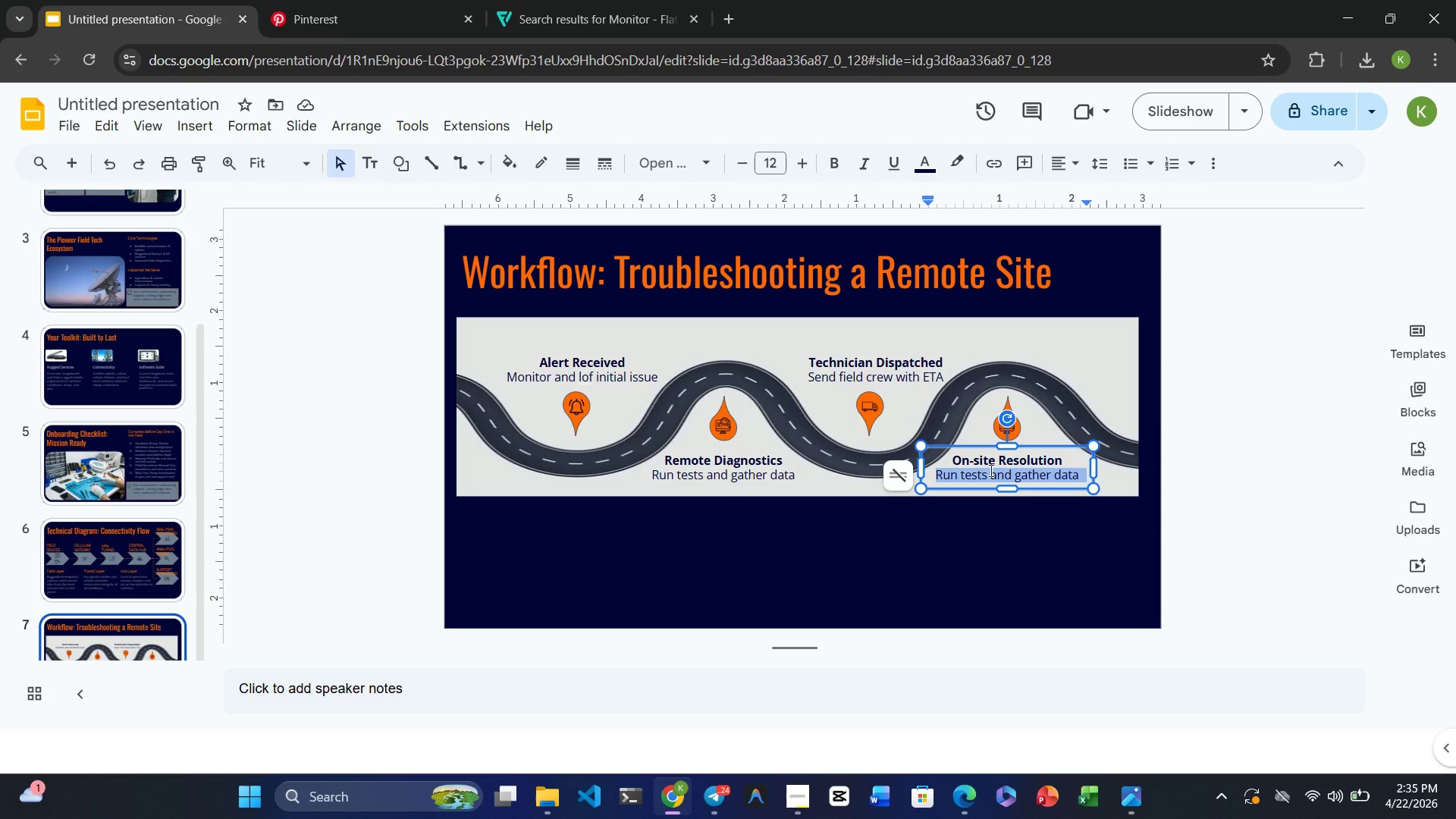 
type(Repair, verify, n)
key(Backspace)
type(and close)
 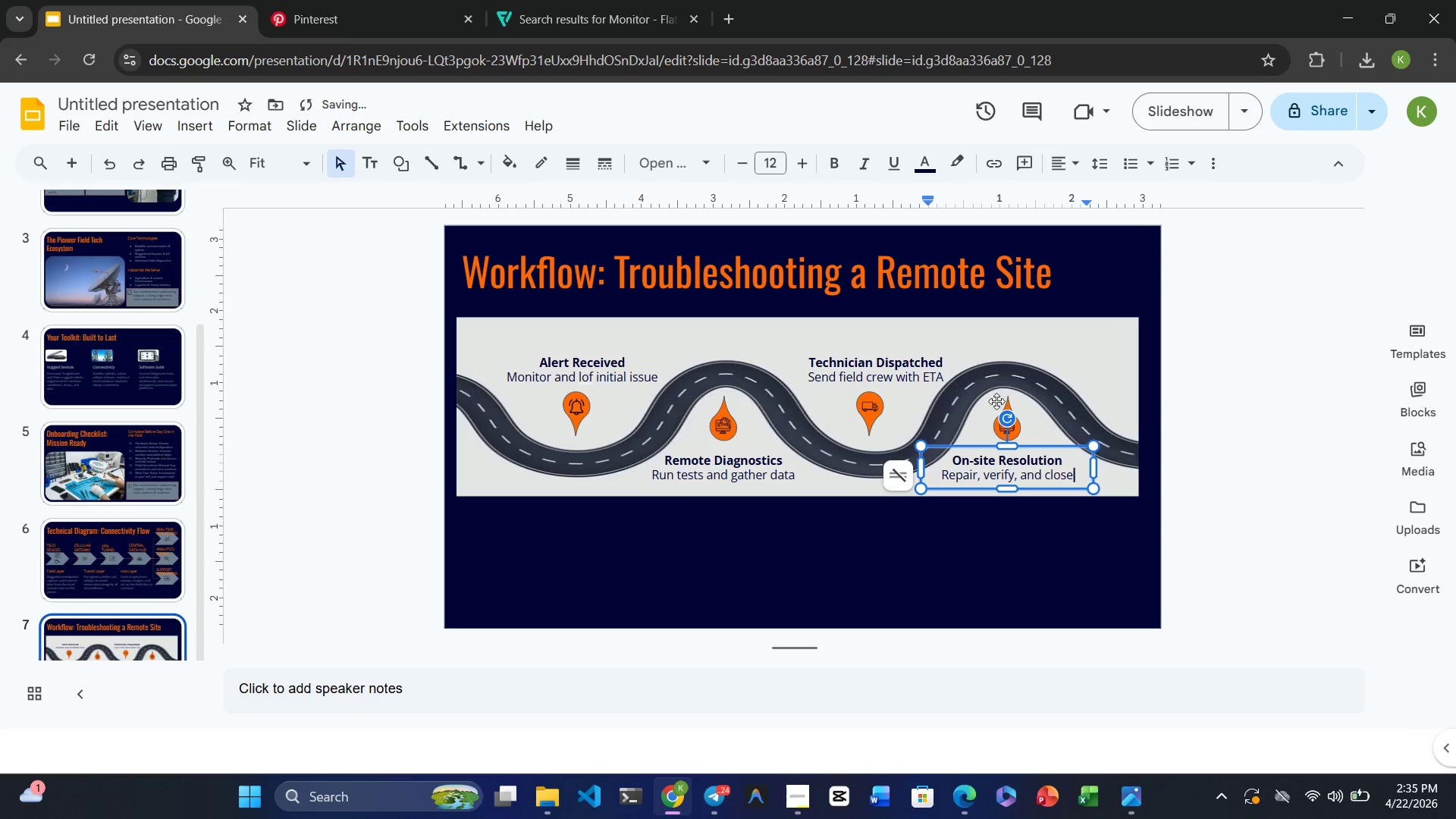 
left_click([1021, 342])
 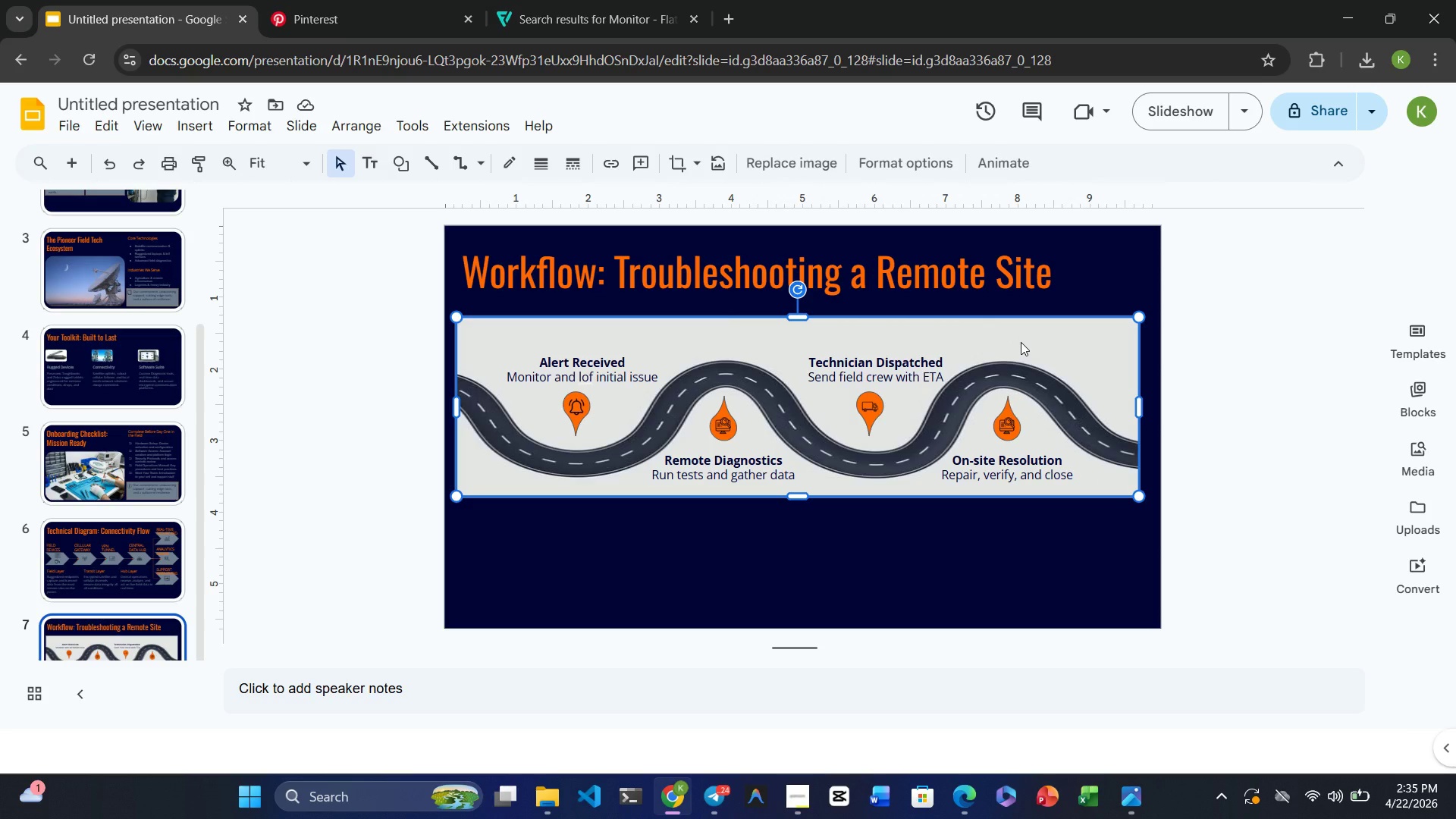 
wait(28.38)
 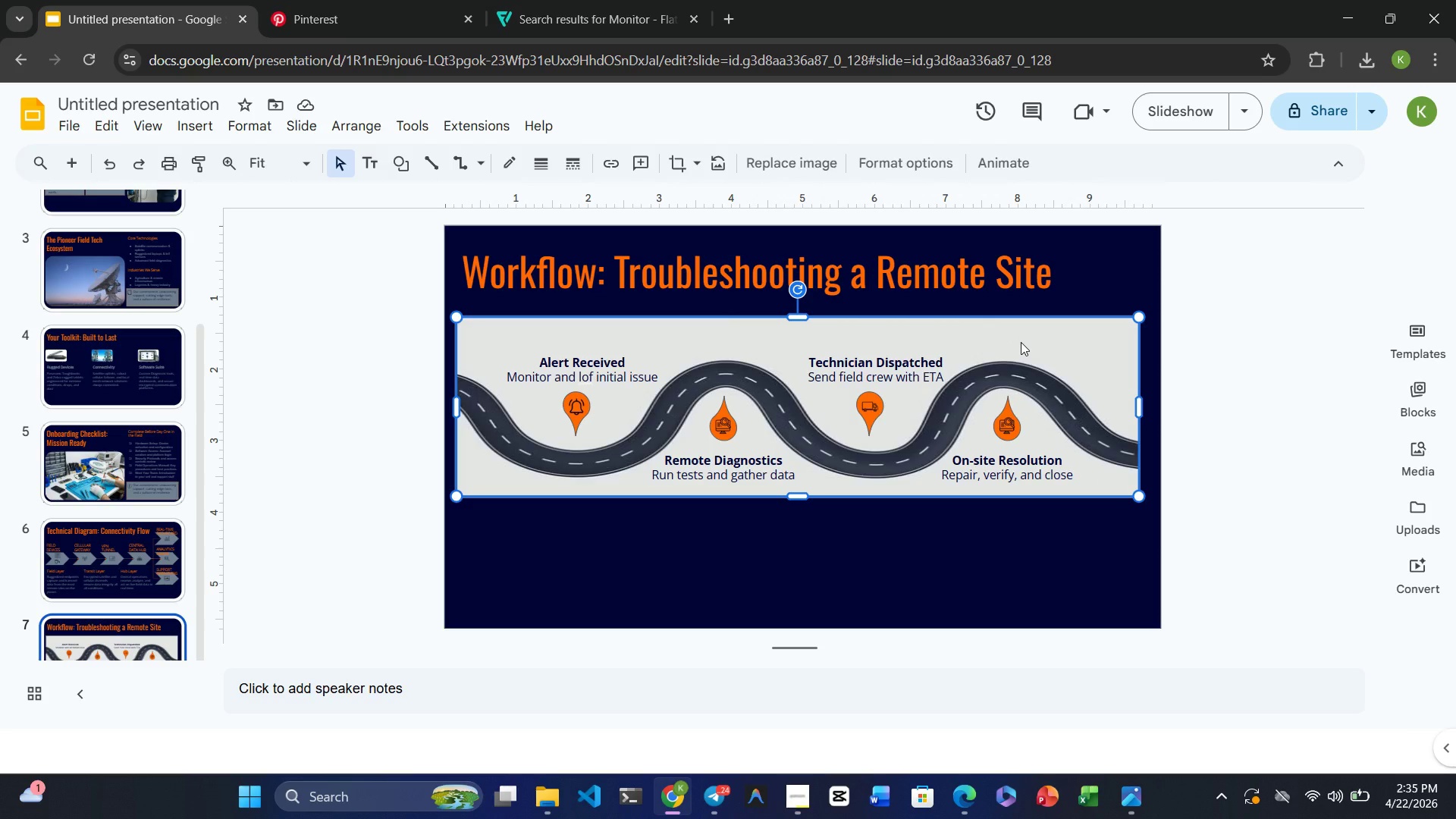 
left_click([187, 133])
 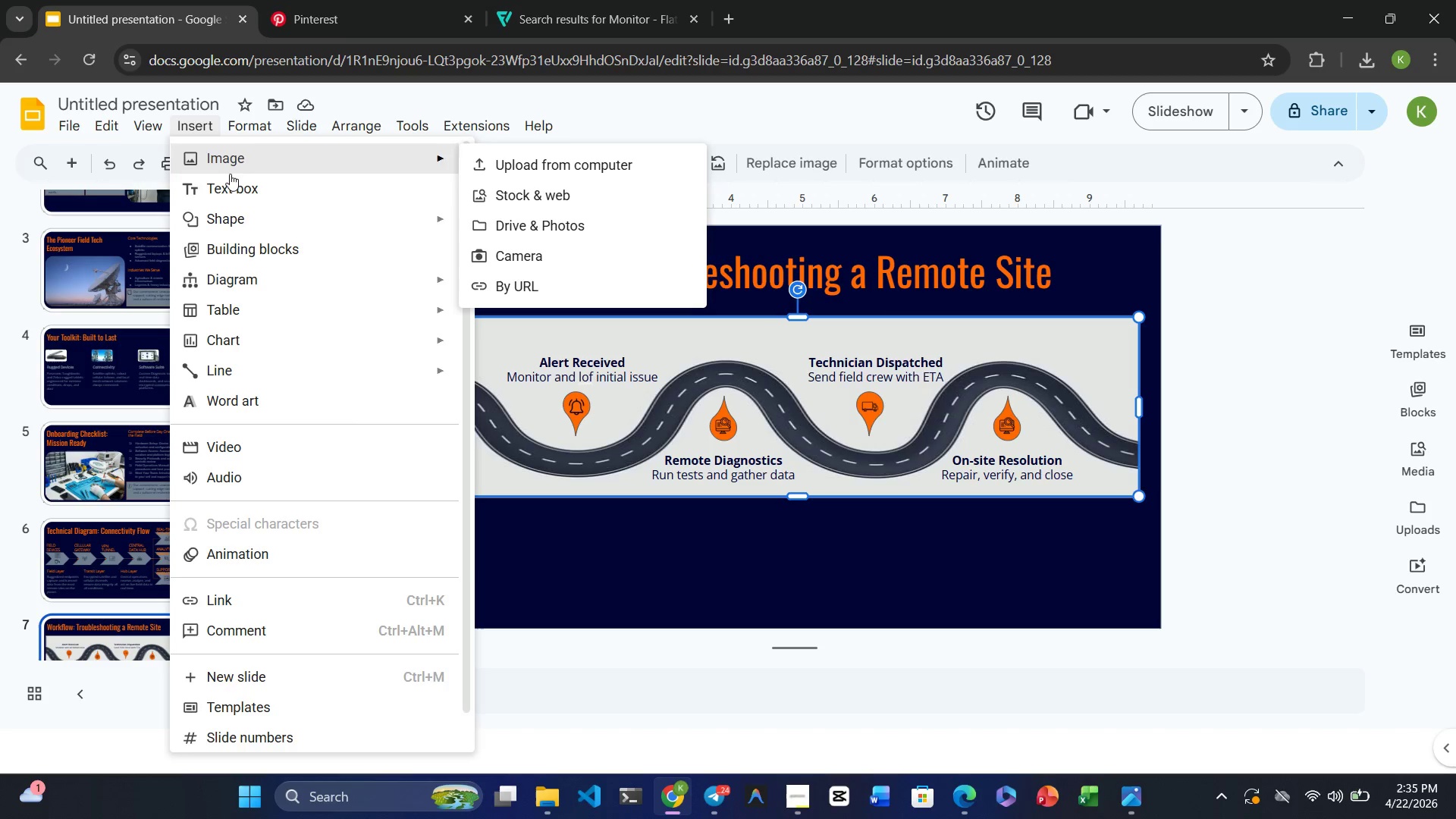 
left_click([234, 180])
 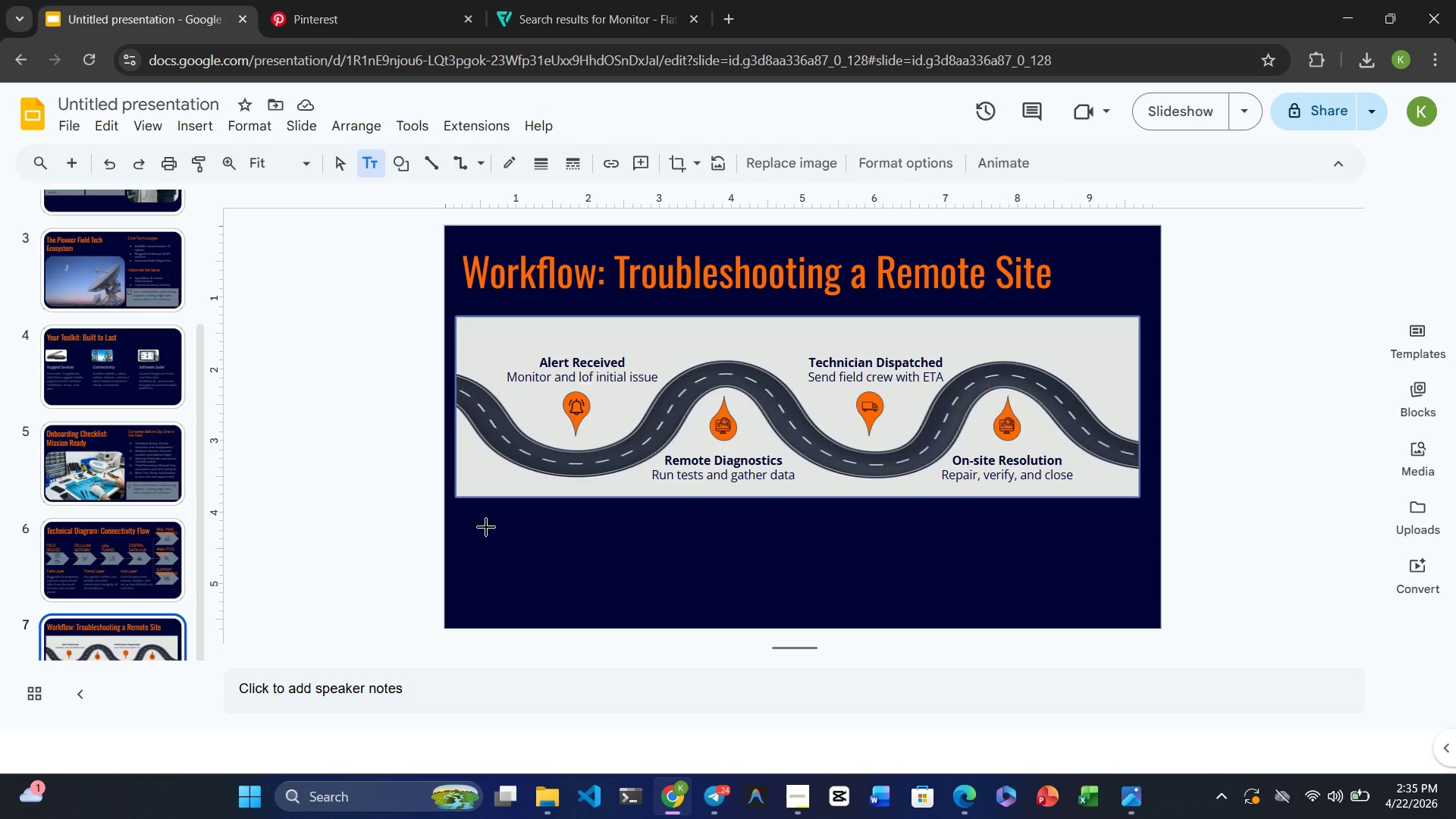 
left_click_drag(start_coordinate=[481, 521], to_coordinate=[1135, 588])
 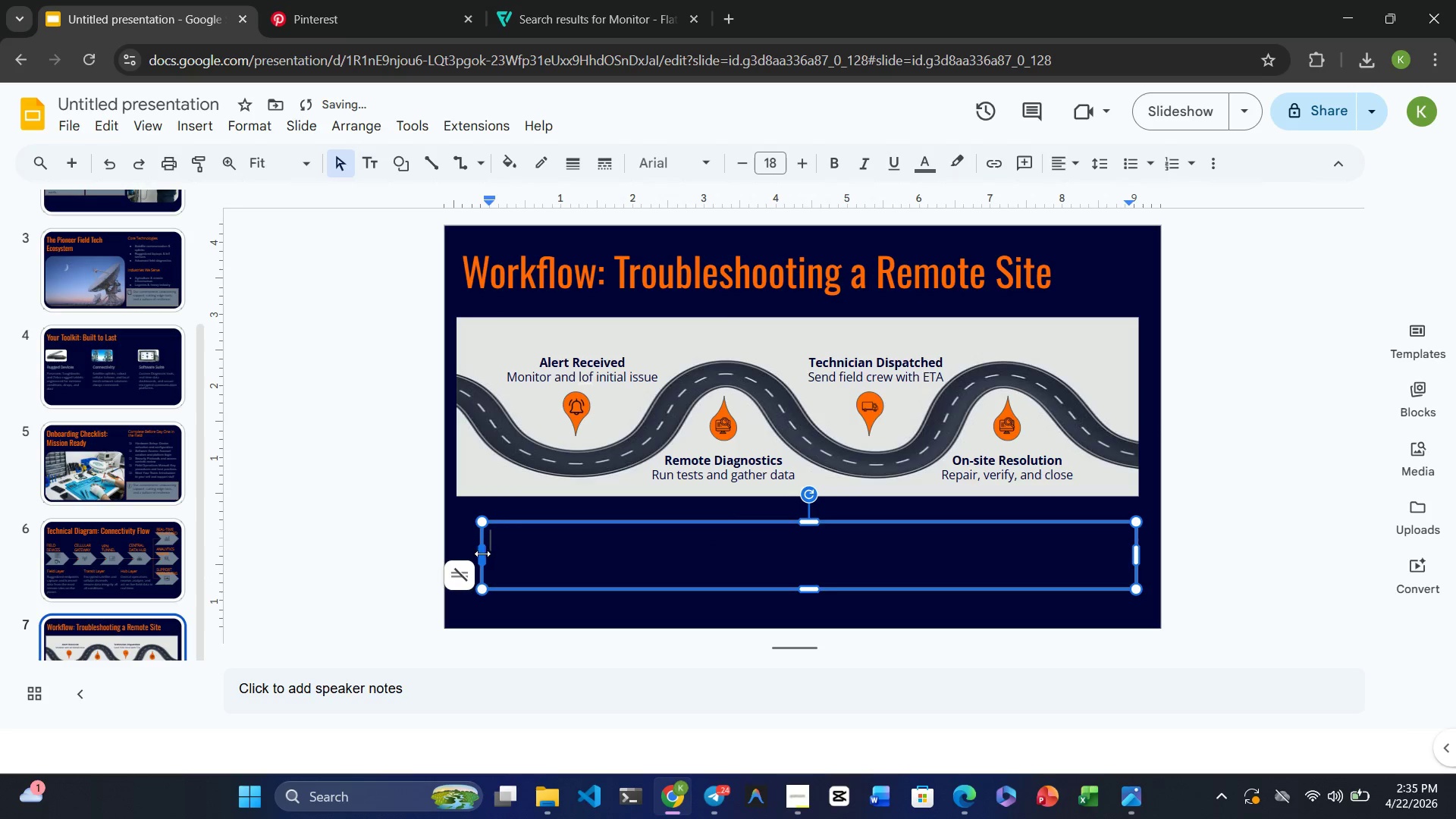 
left_click_drag(start_coordinate=[480, 554], to_coordinate=[453, 548])
 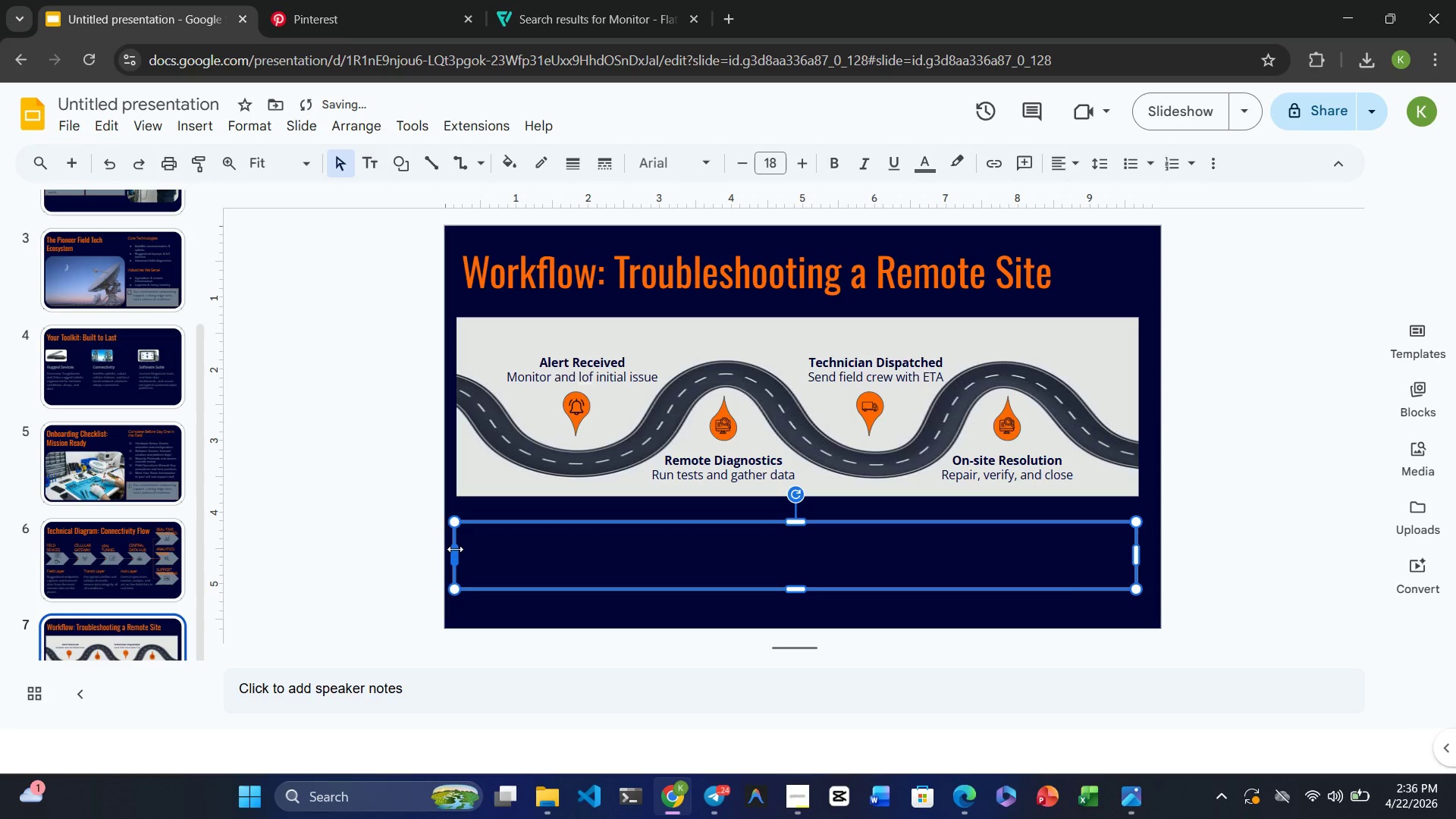 
left_click_drag(start_coordinate=[455, 551], to_coordinate=[450, 552])
 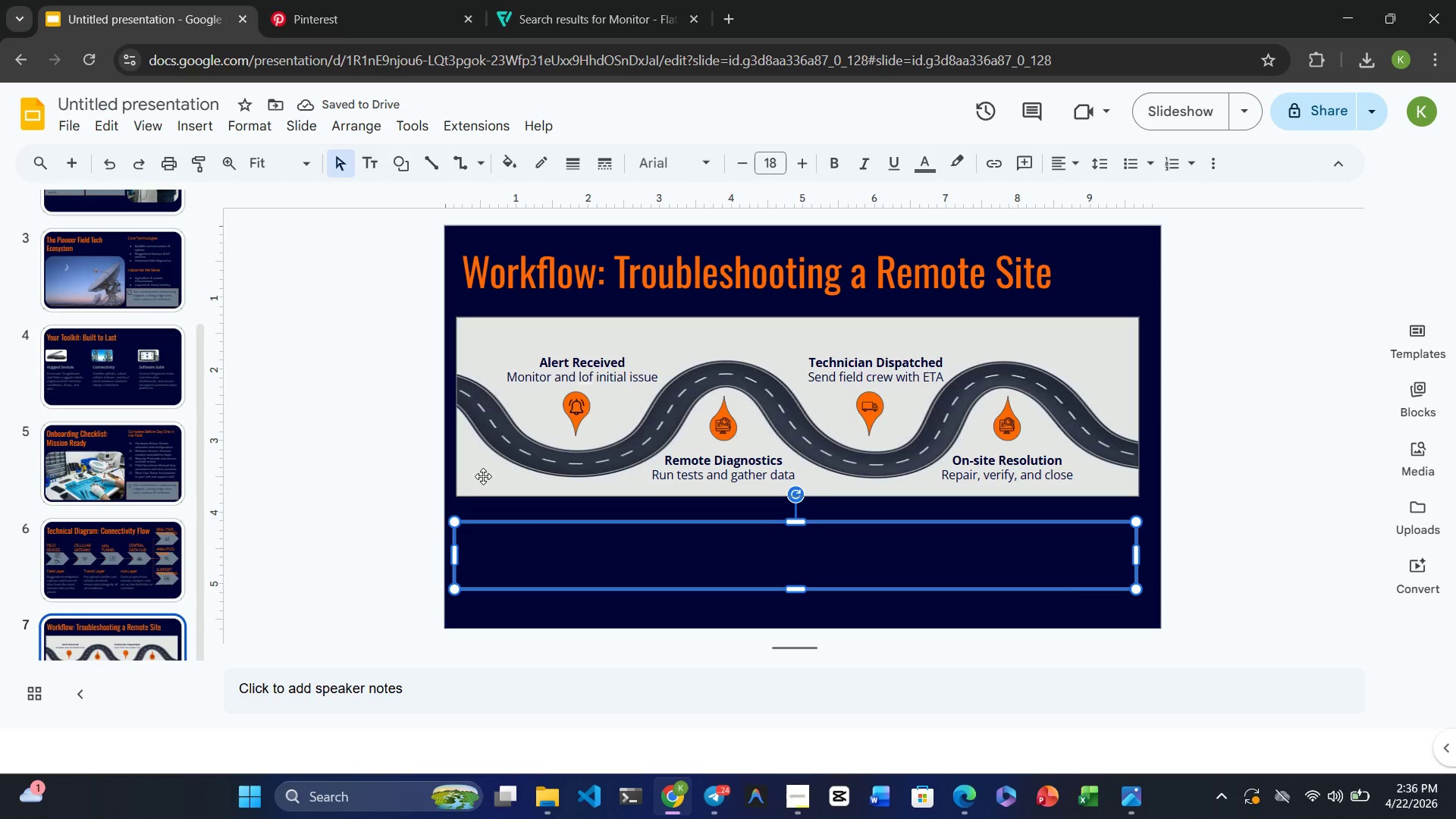 
left_click([464, 469])
 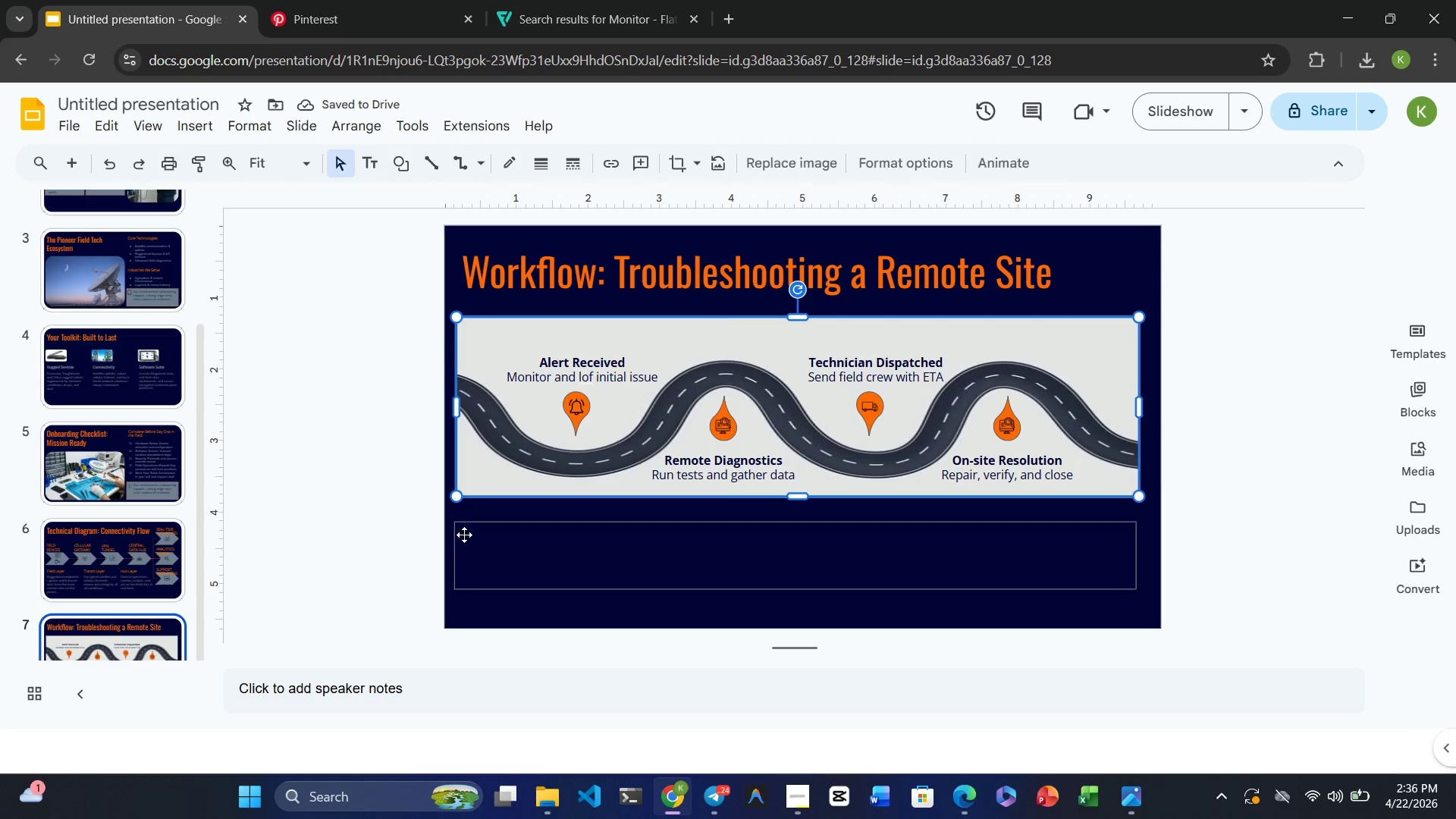 
left_click([464, 538])
 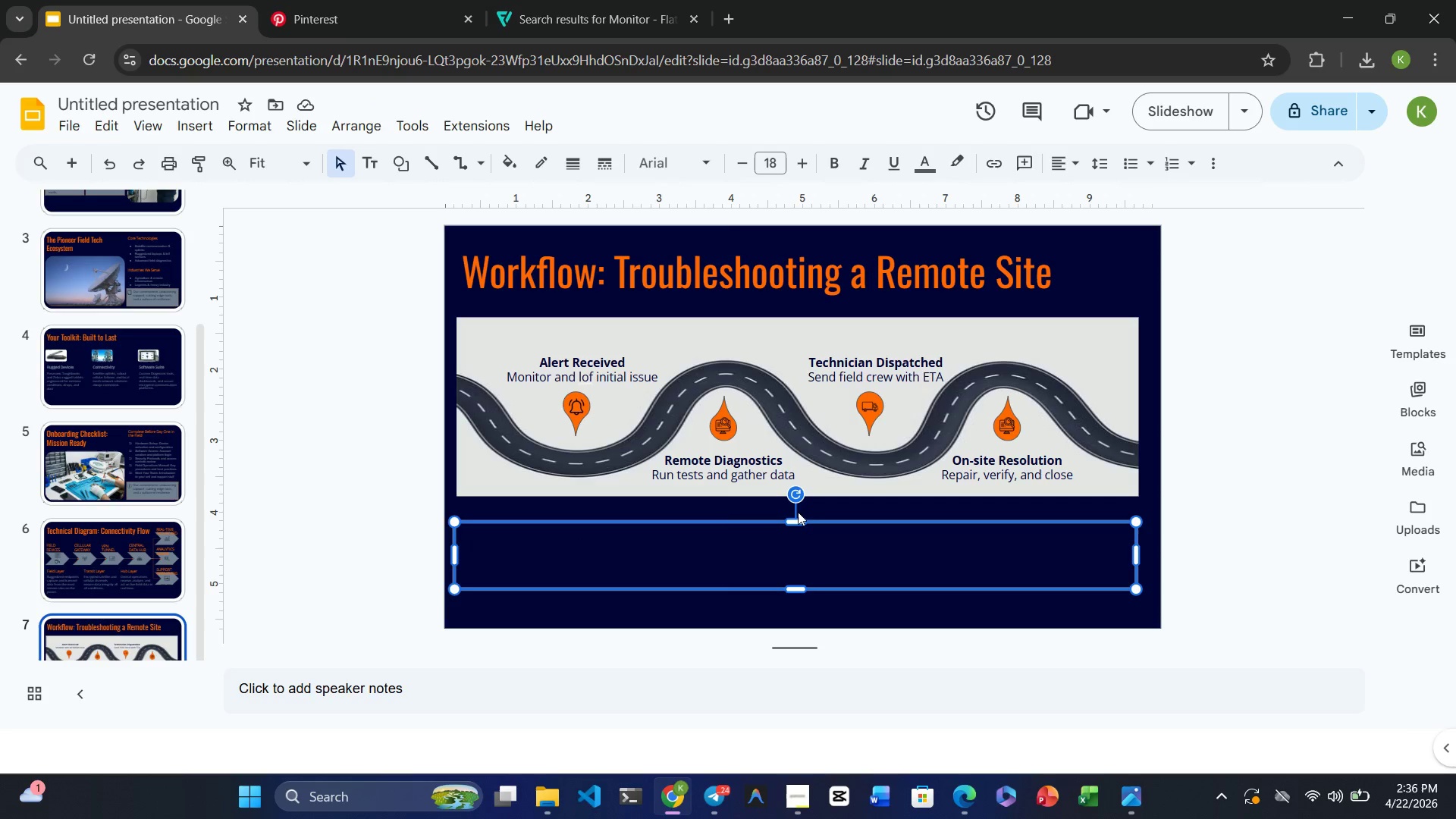 
left_click_drag(start_coordinate=[798, 521], to_coordinate=[798, 507])
 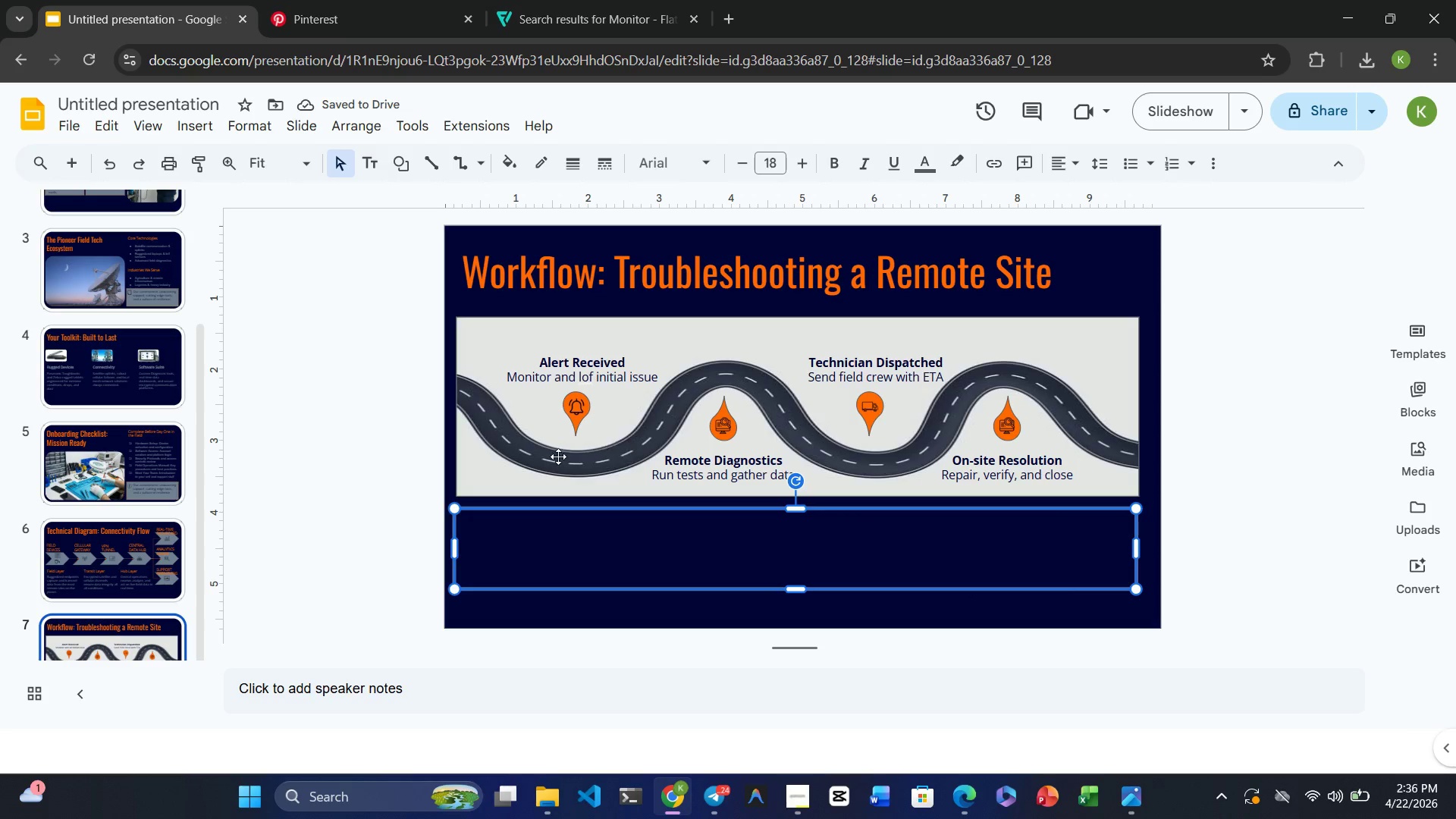 
wait(5.06)
 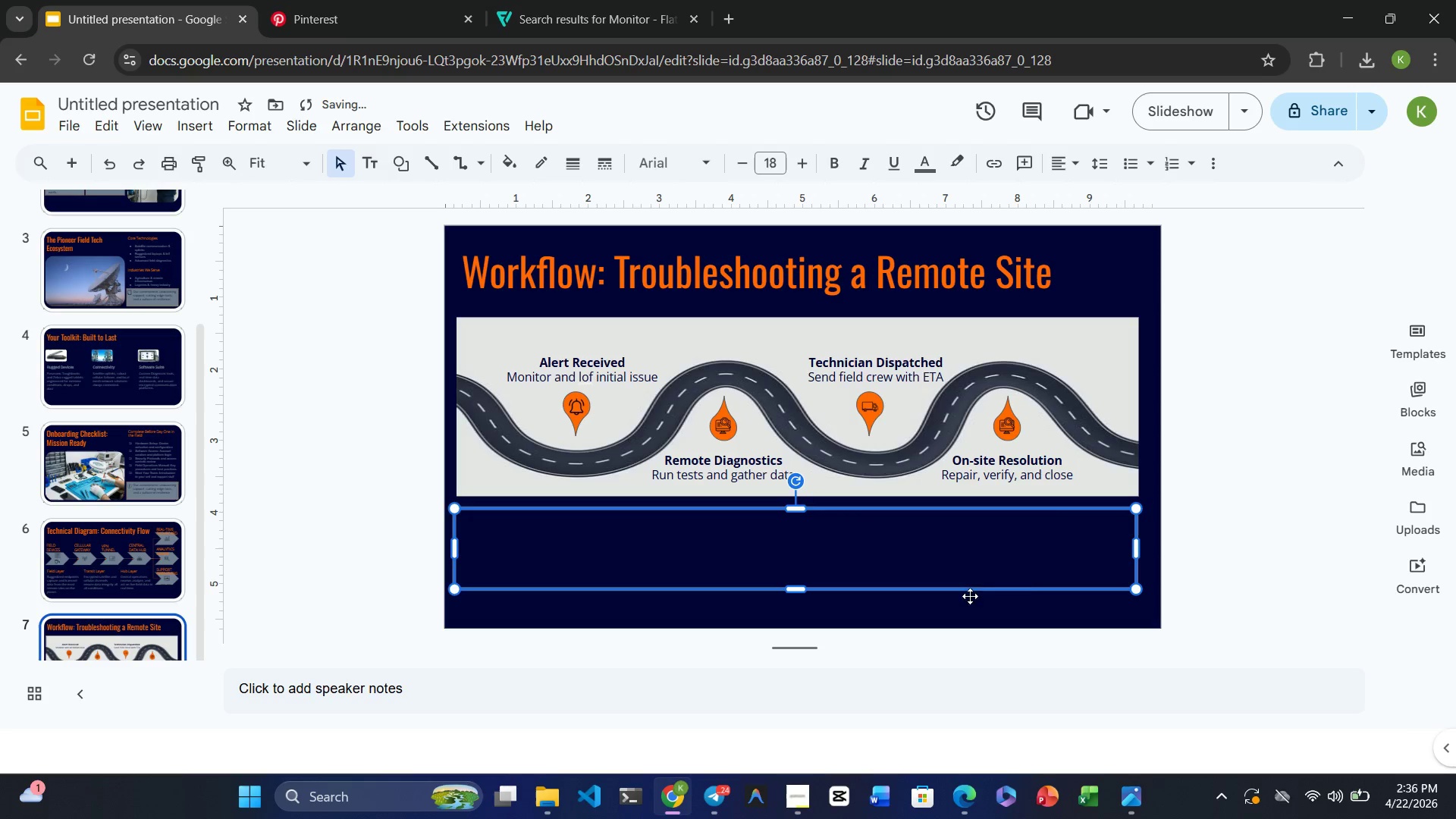 
left_click([517, 539])
 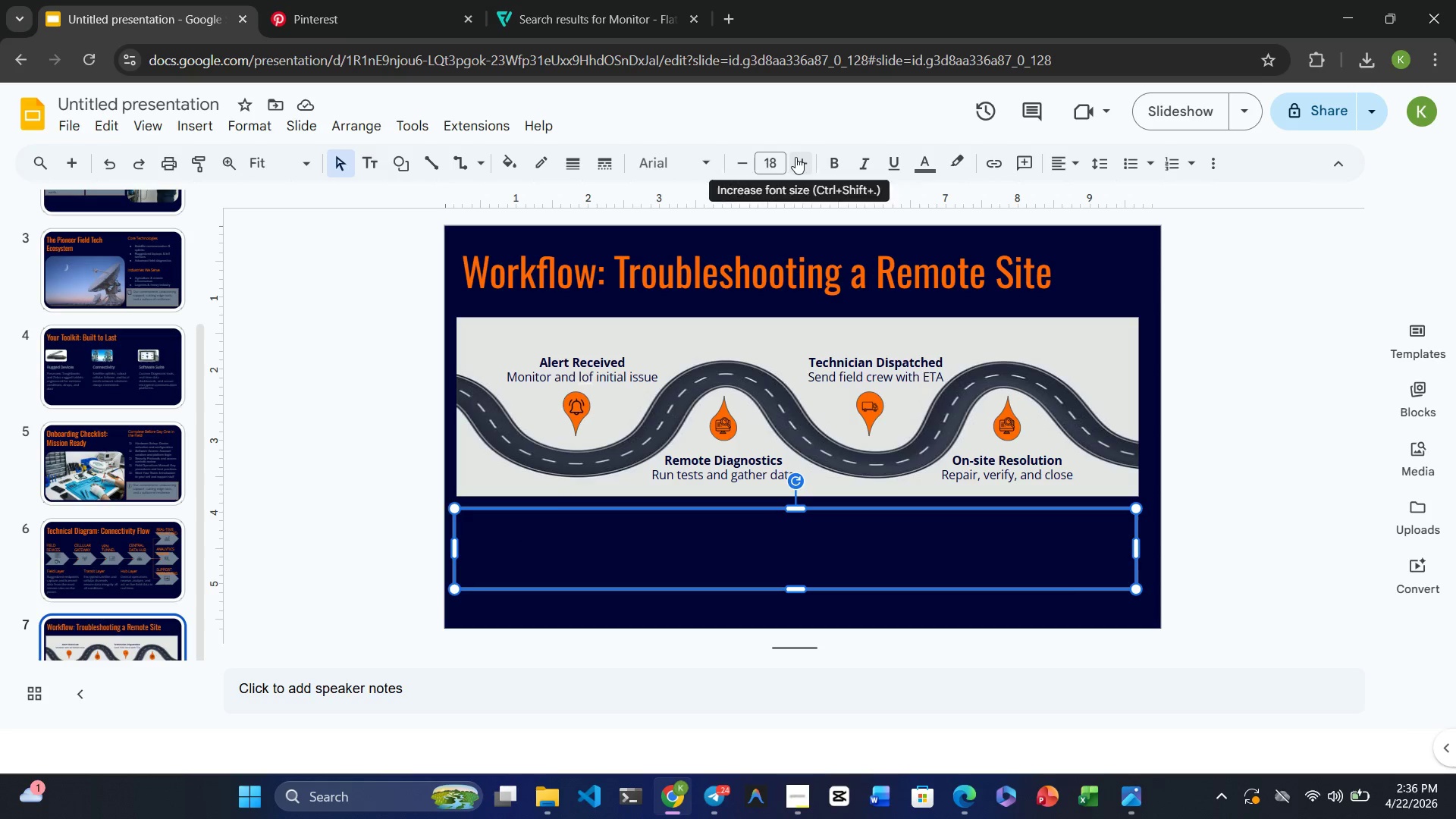 
double_click([795, 157])
 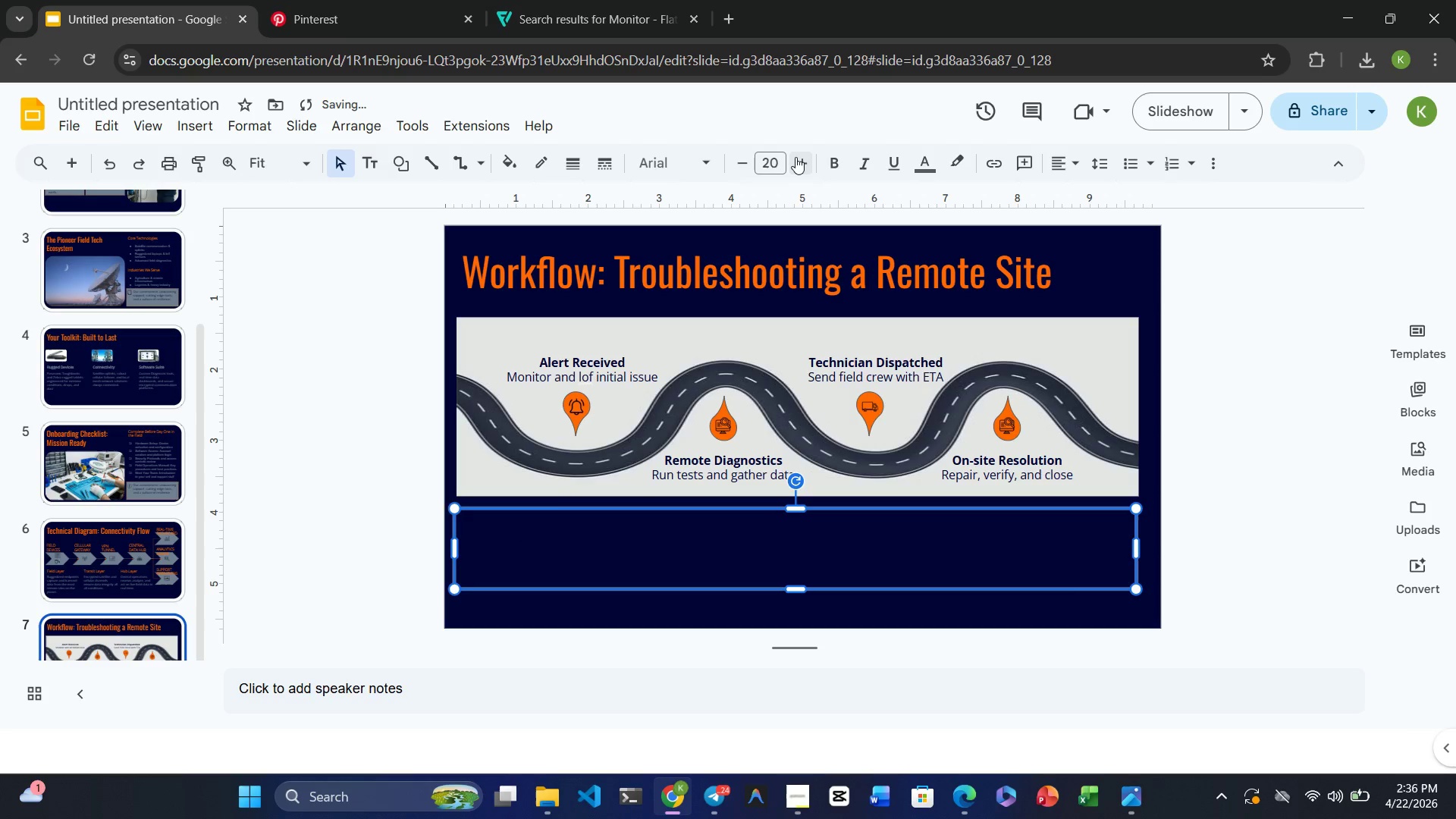 
triple_click([795, 157])
 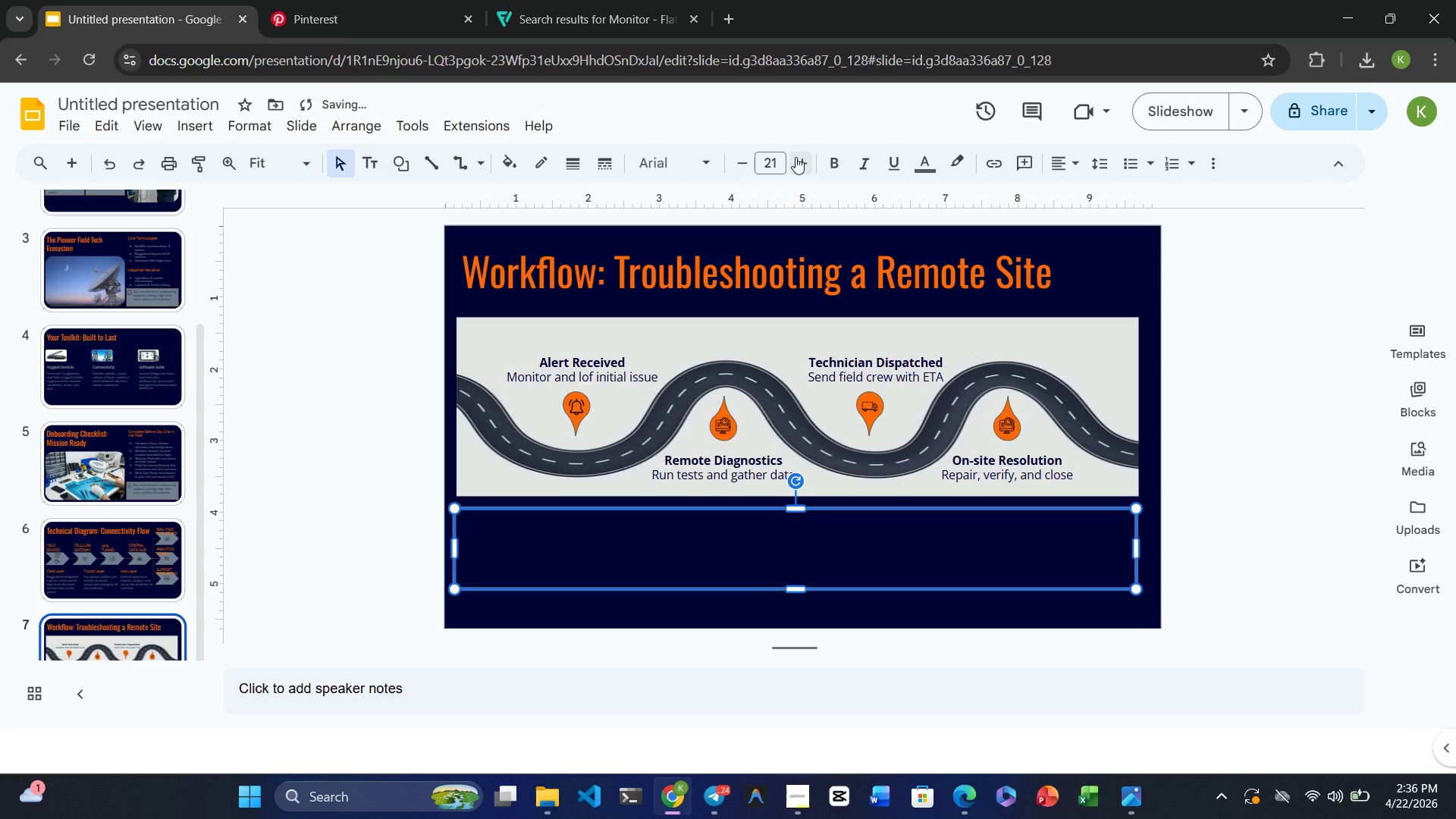 
left_click([795, 157])
 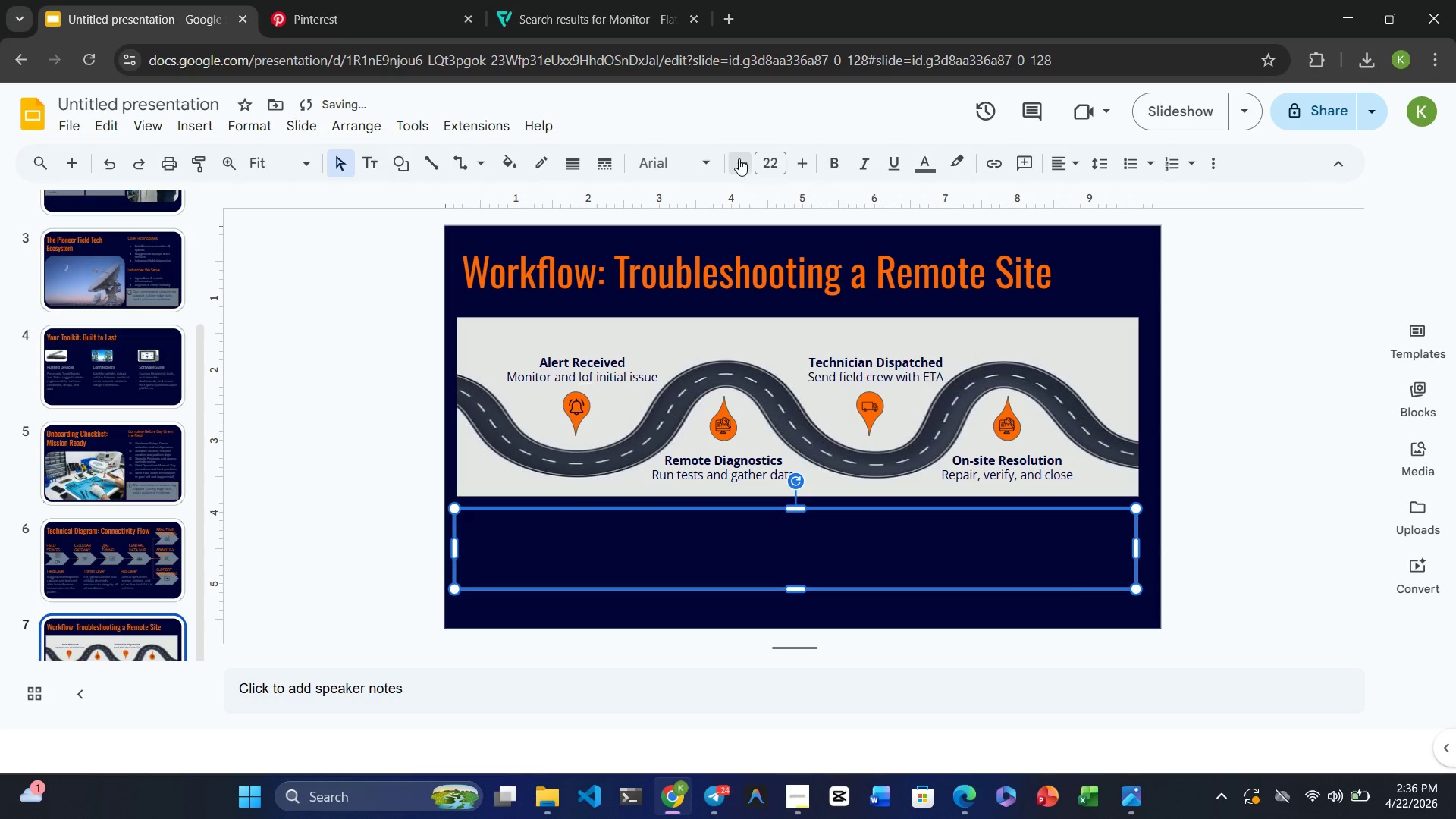 
double_click([739, 158])
 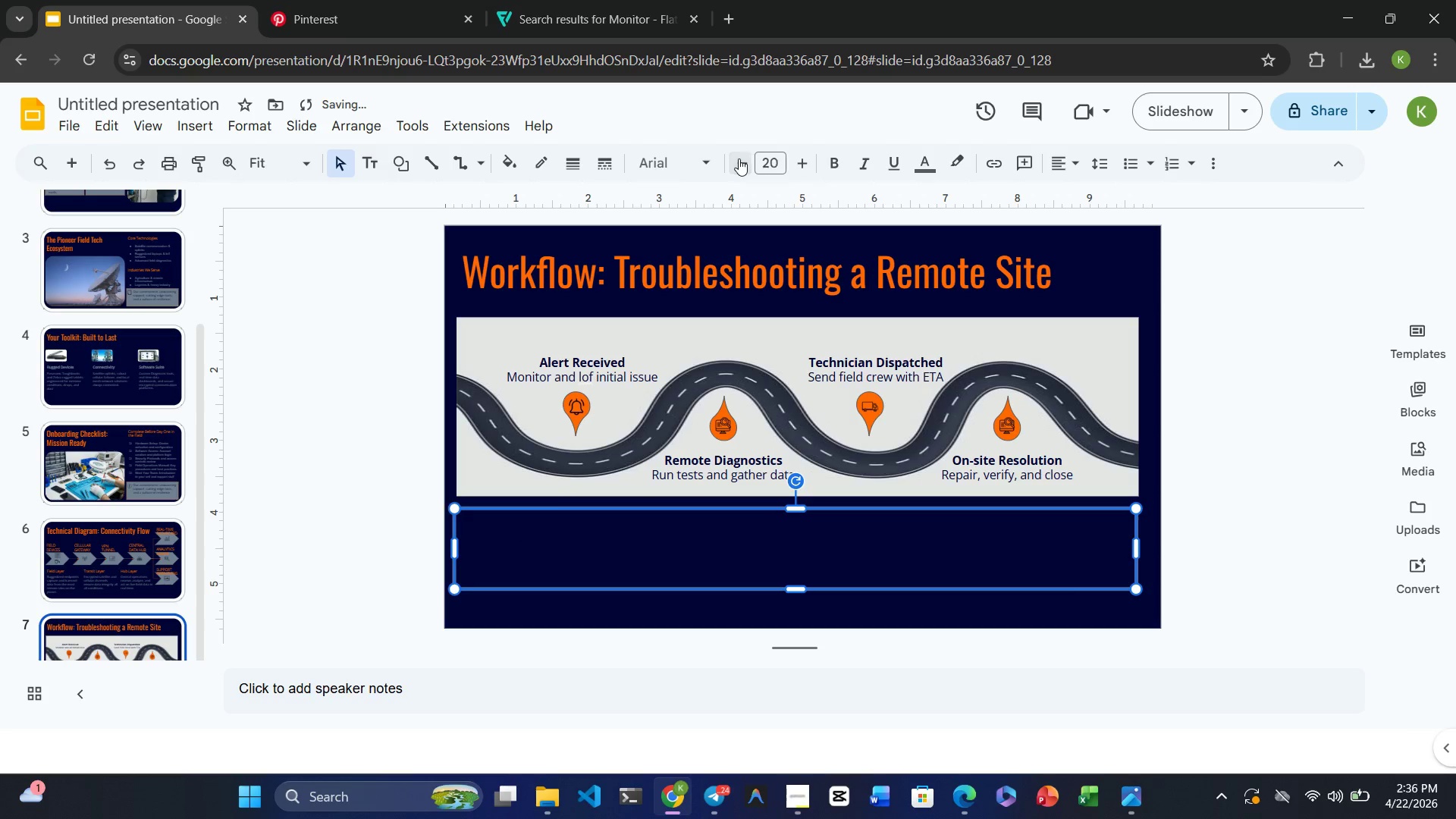 
triple_click([739, 158])
 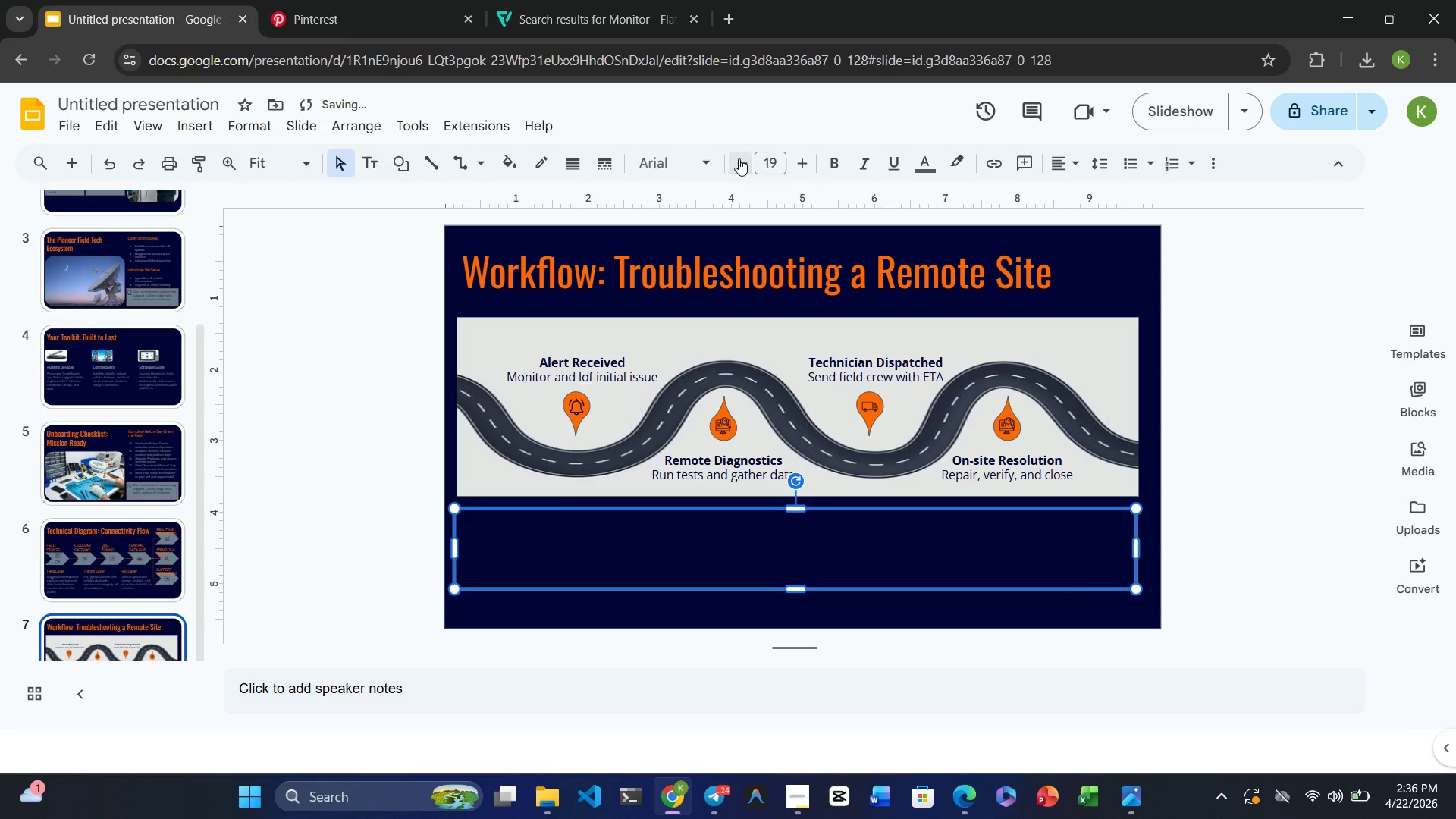 
triple_click([739, 158])
 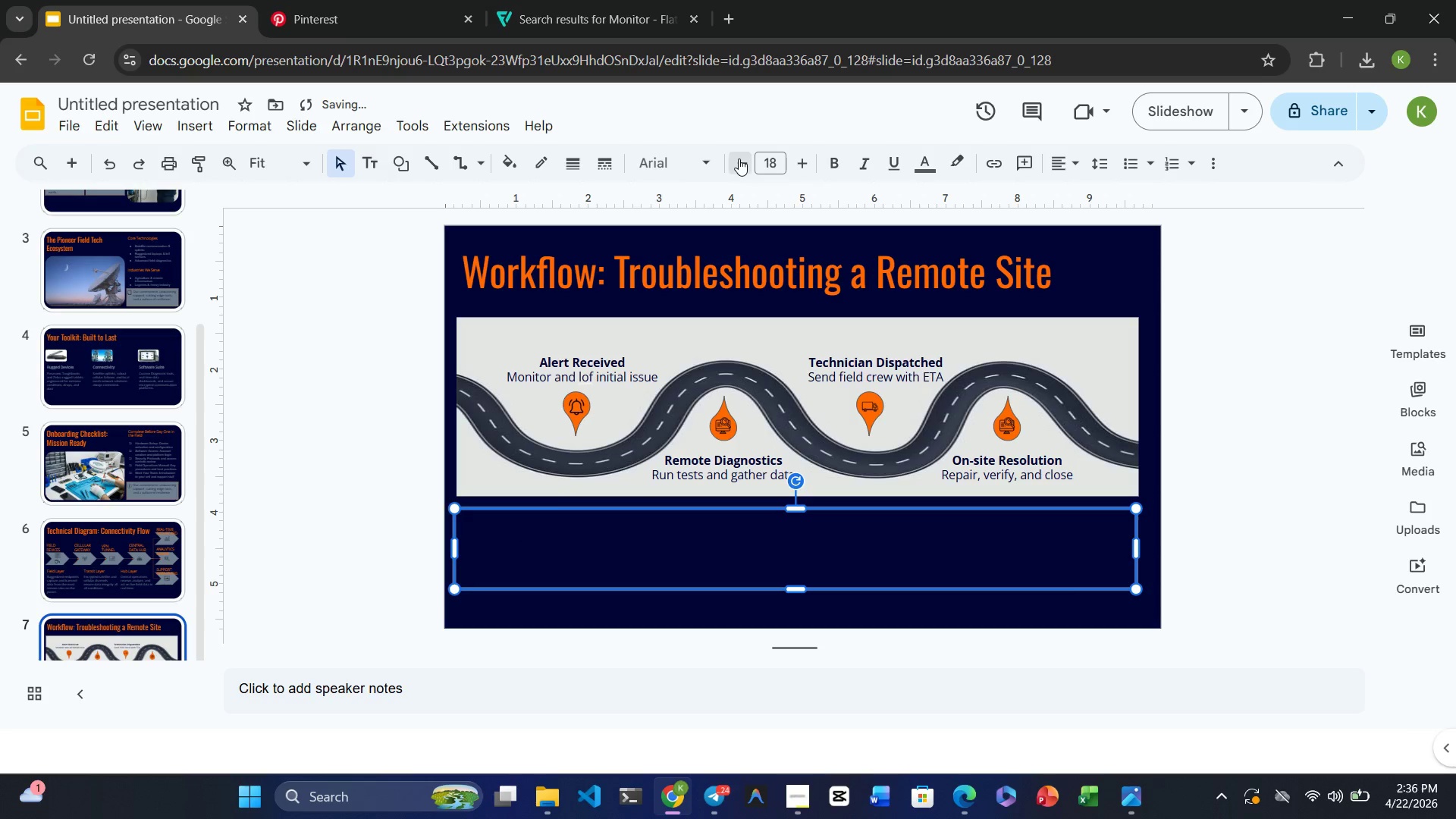 
double_click([739, 158])
 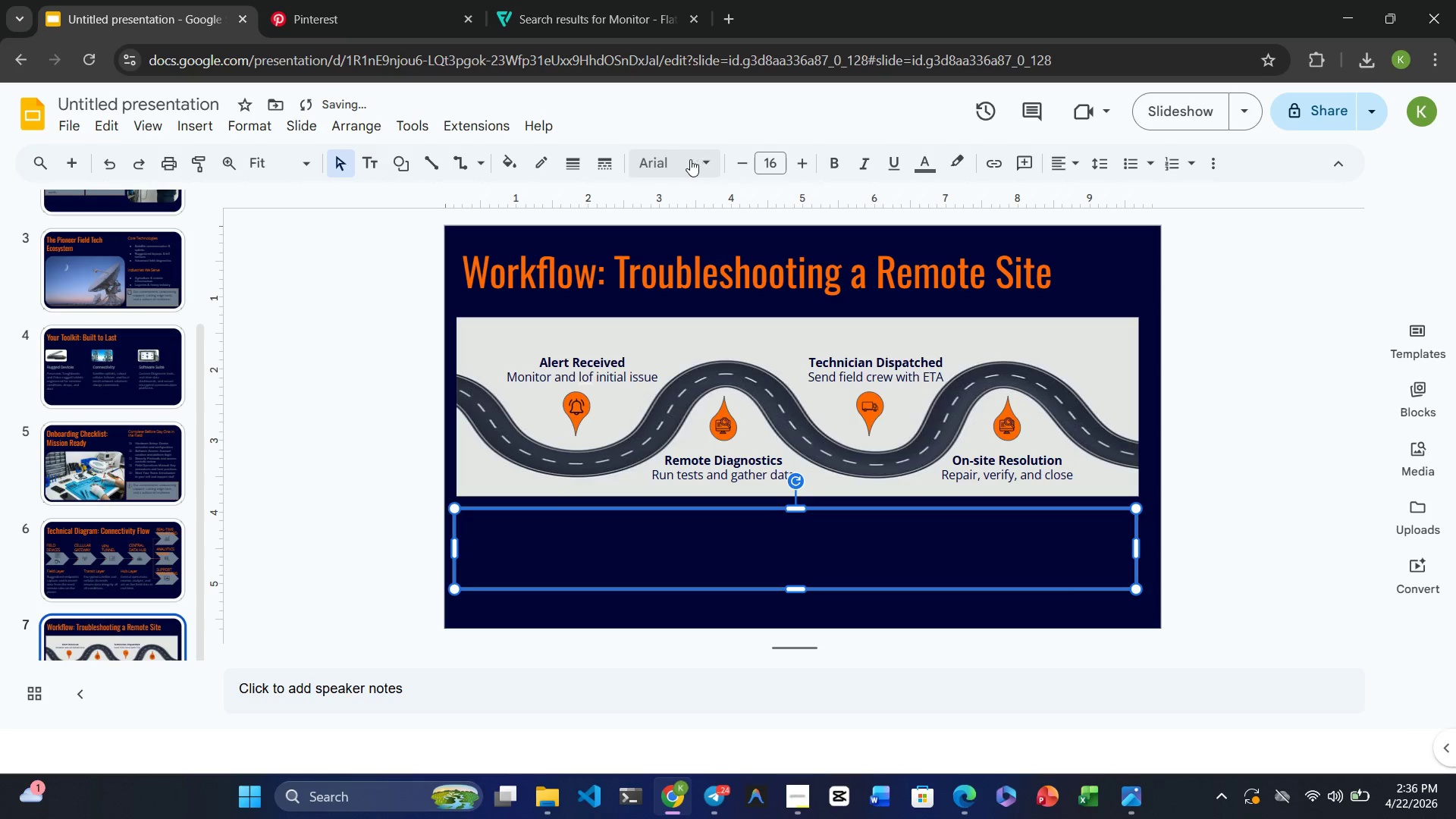 
left_click([686, 159])
 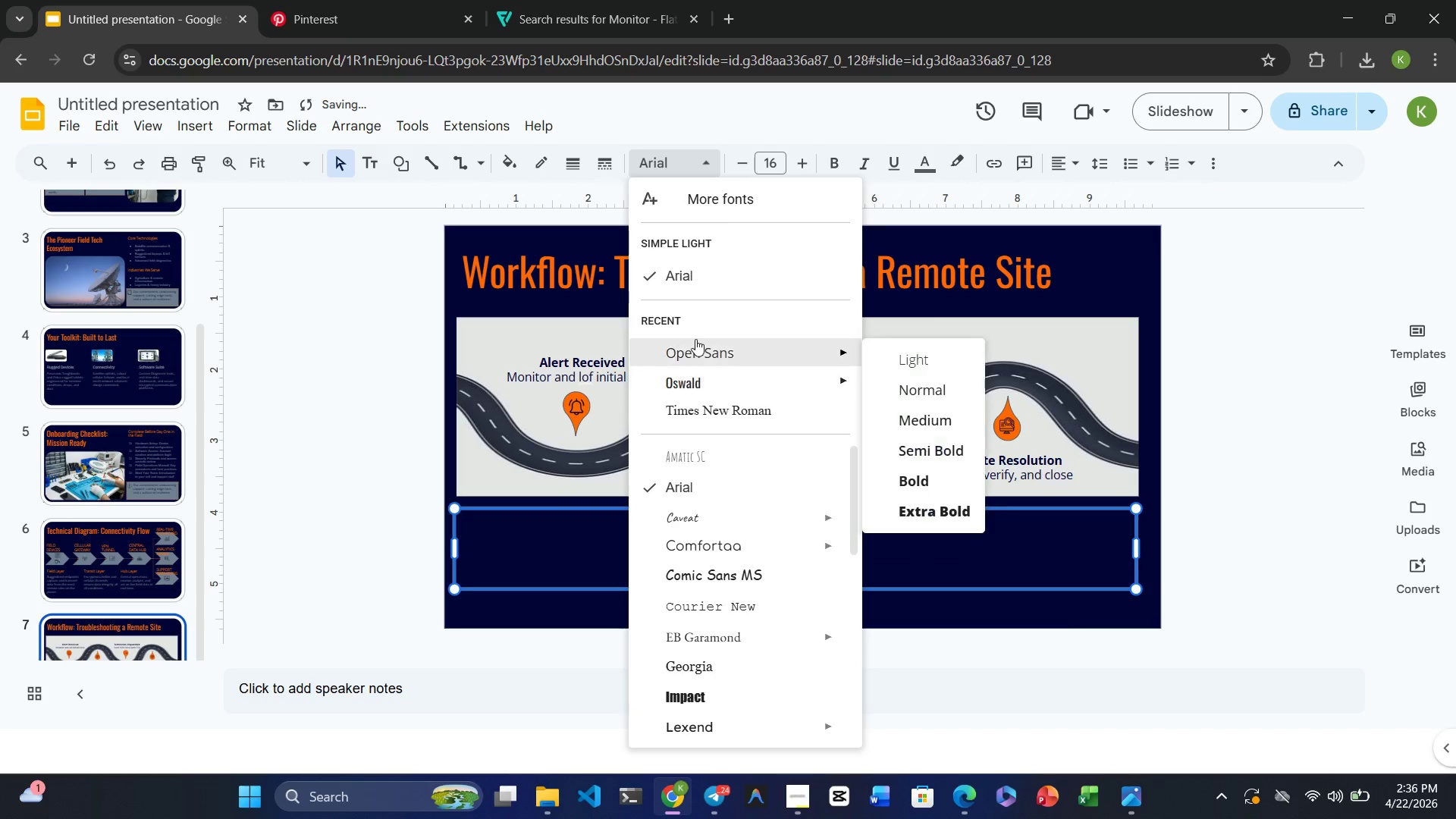 
left_click([695, 337])
 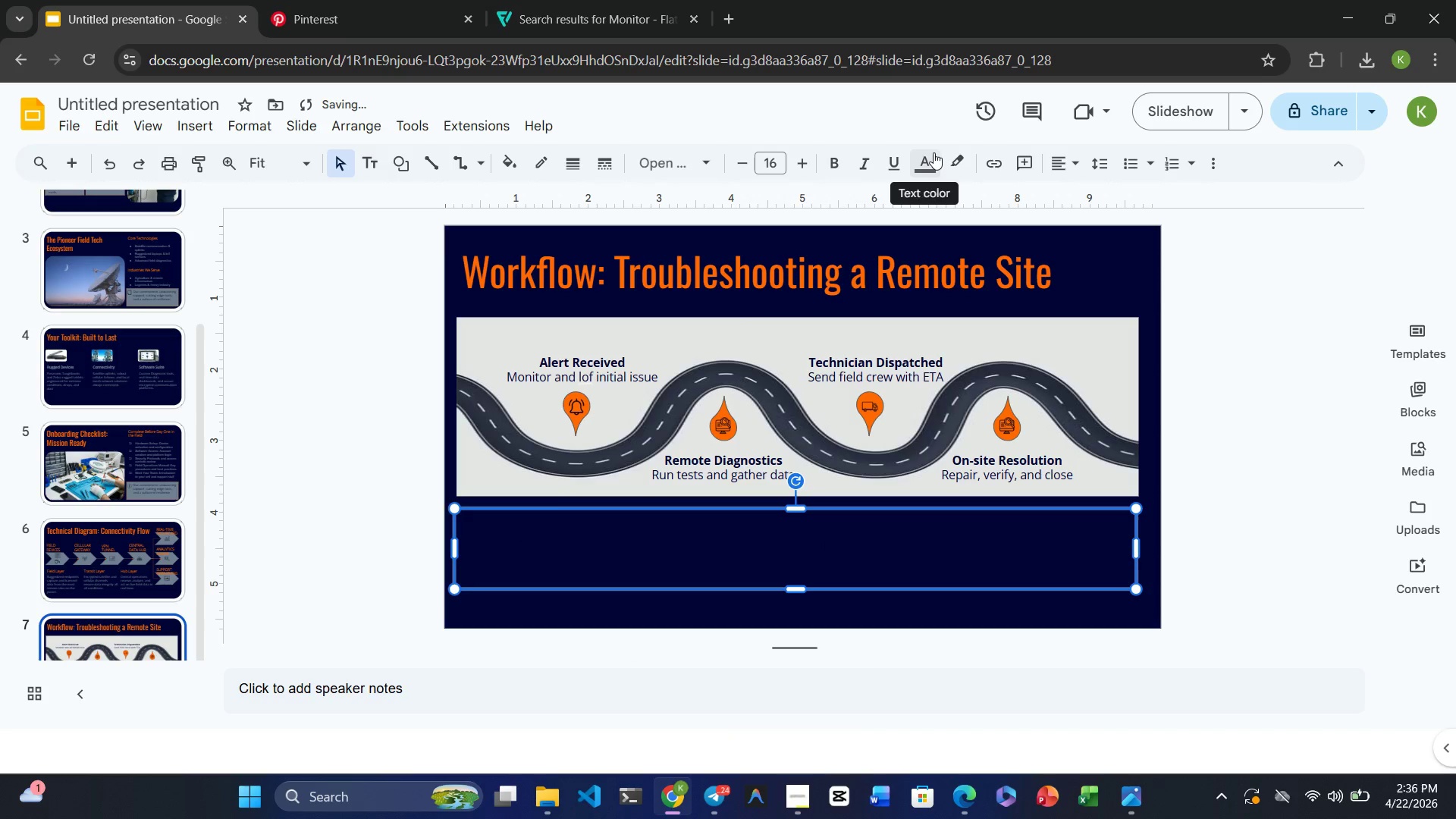 
left_click([934, 152])
 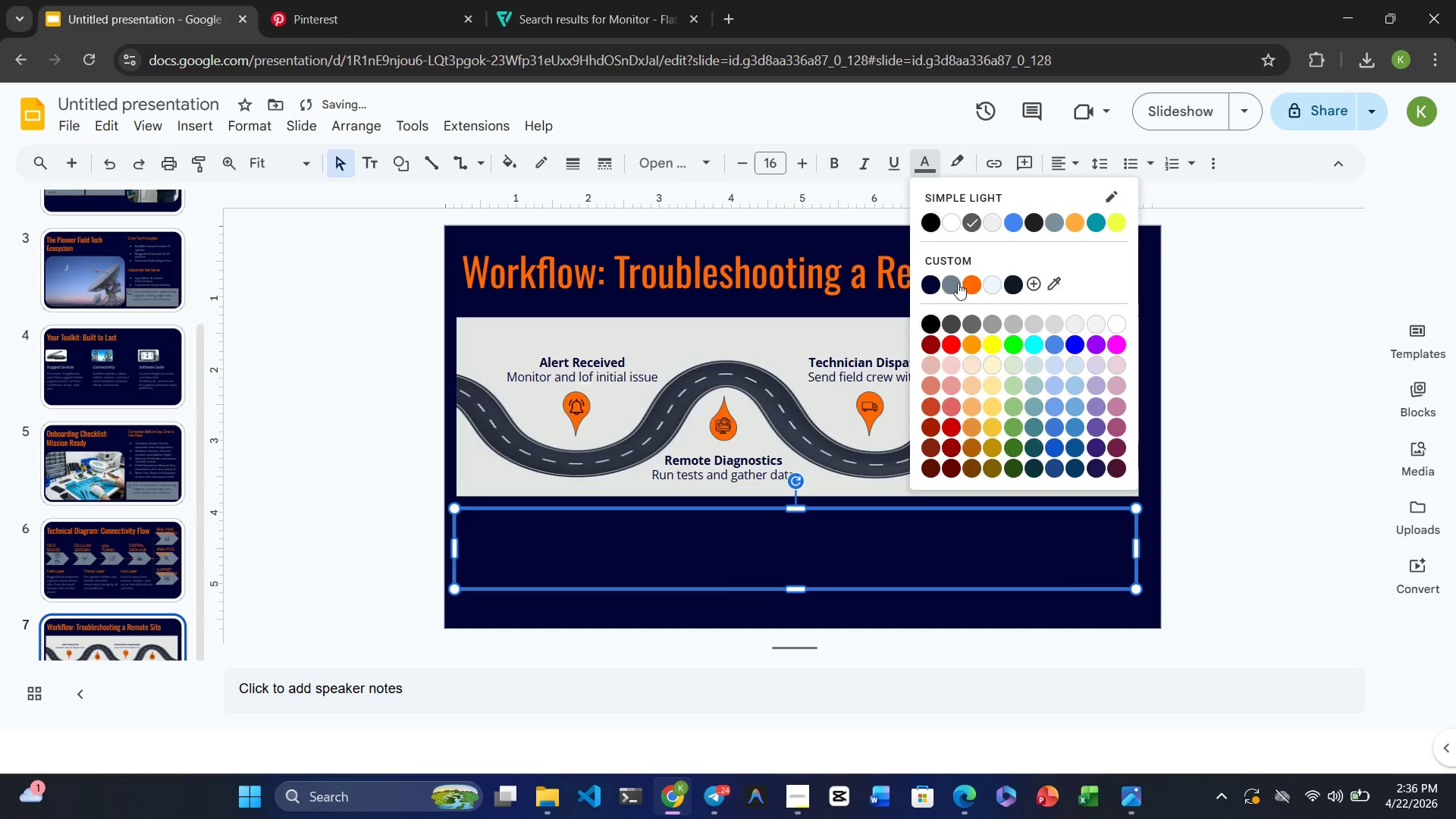 
left_click([947, 284])
 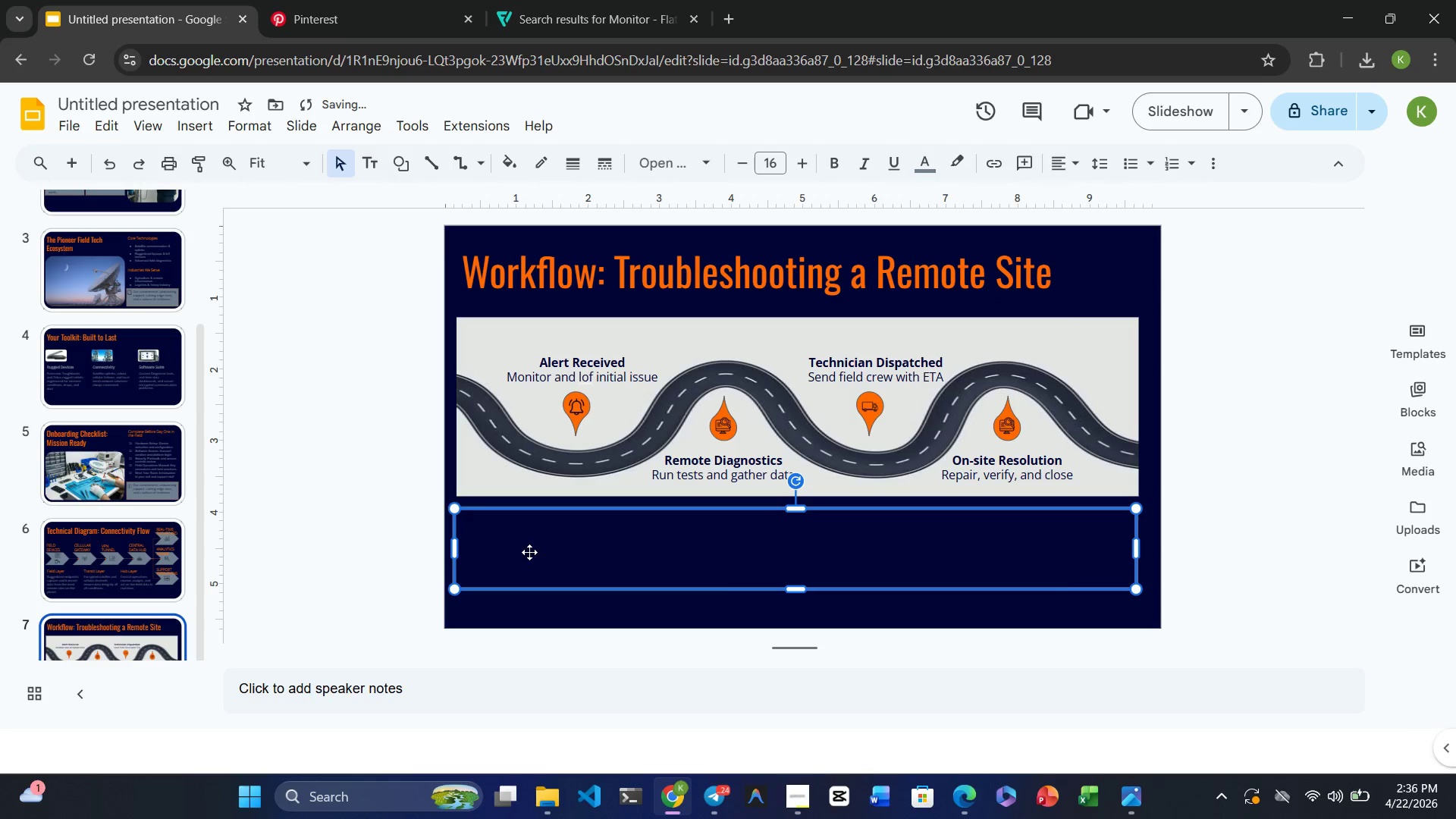 
left_click([530, 544])
 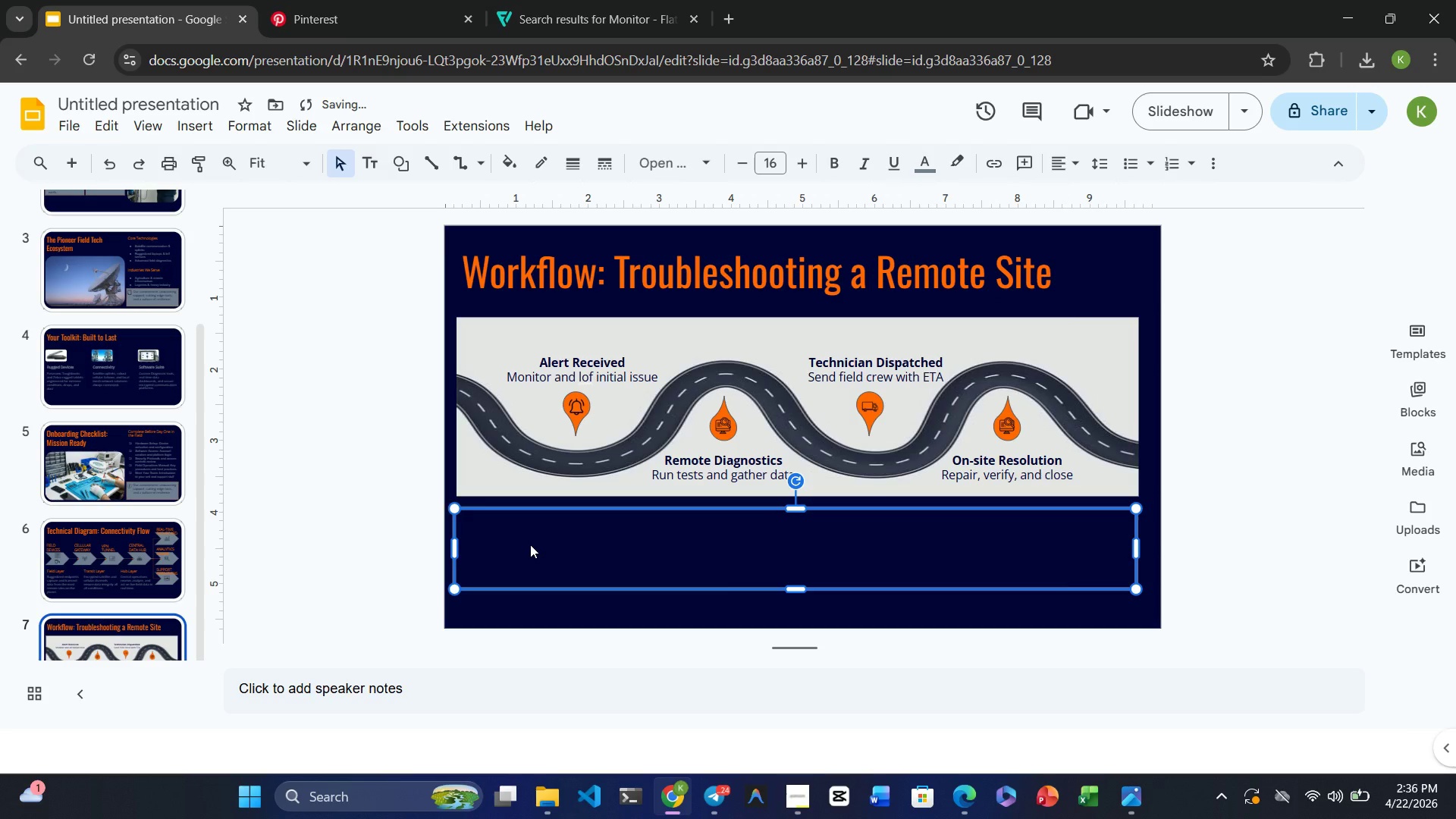 
type(Every )
 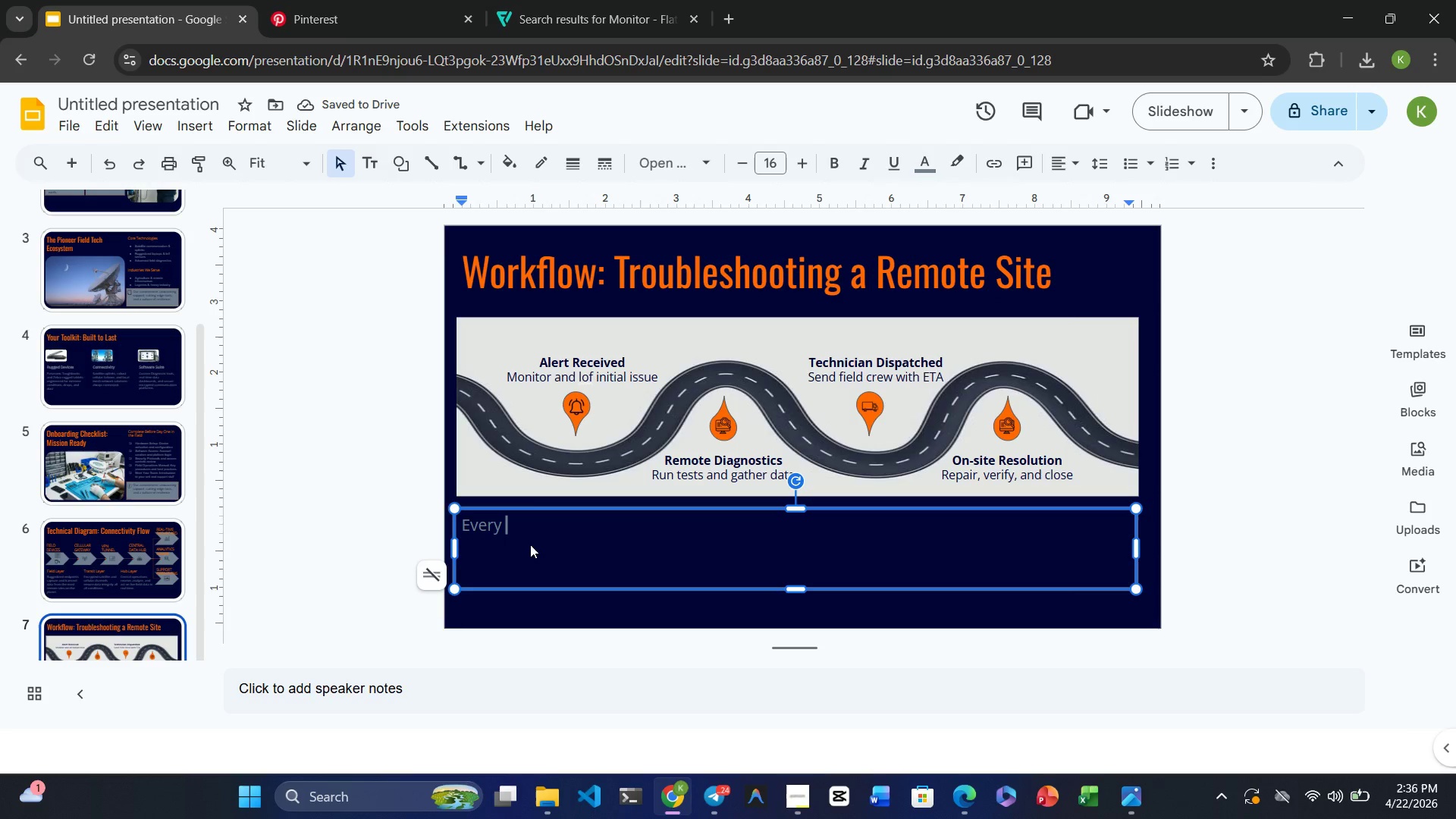 
type(fied )
key(Backspace)
key(Backspace)
type(ld issue follows a structured resolution path )
 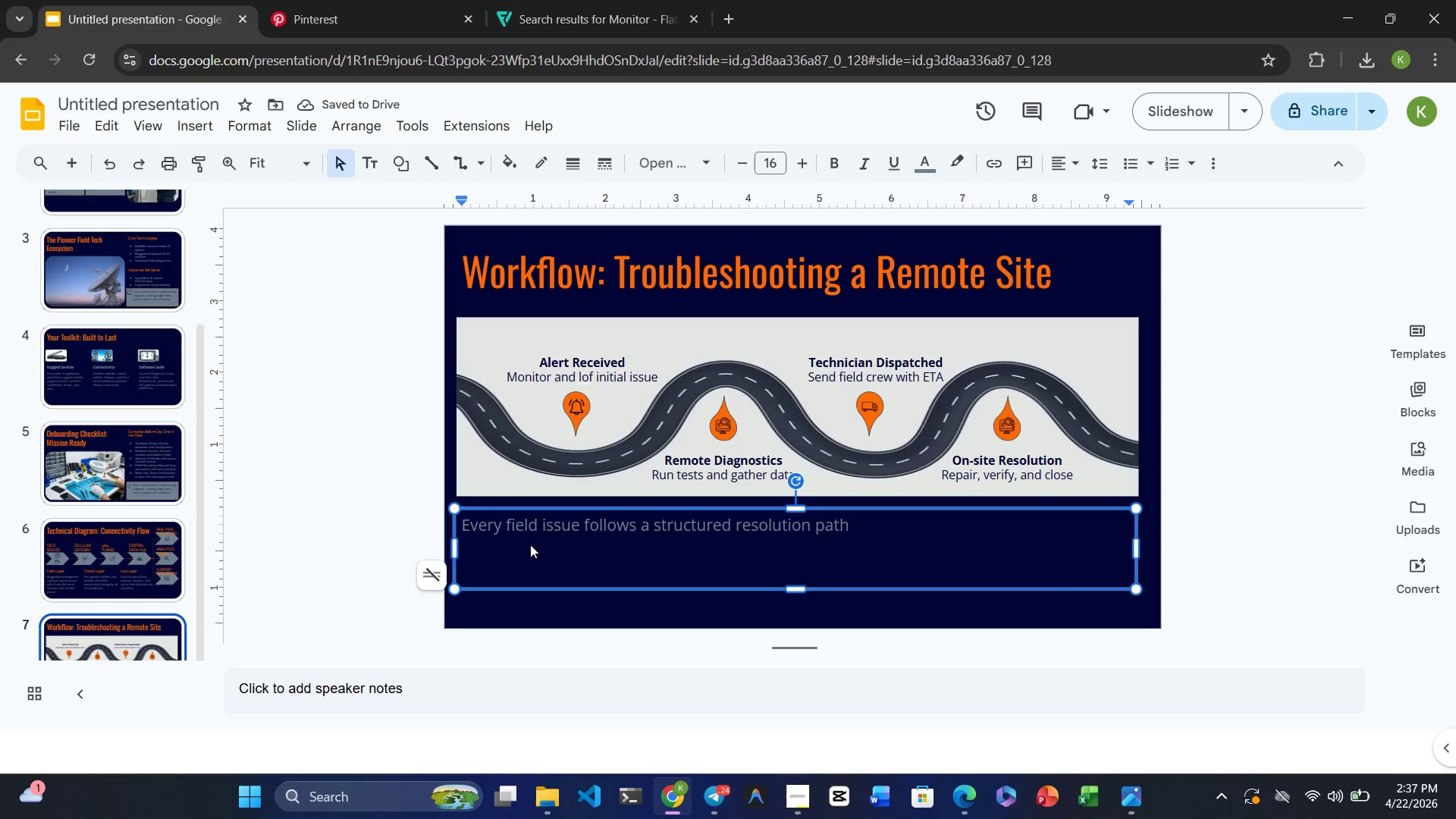 
type(--)
key(Backspace)
key(Backspace)
key(Backspace)
key(Backspace)
type(-- from fo)
key(Backspace)
type(irst alert to finl )
key(Backspace)
key(Backspace)
type(al )
 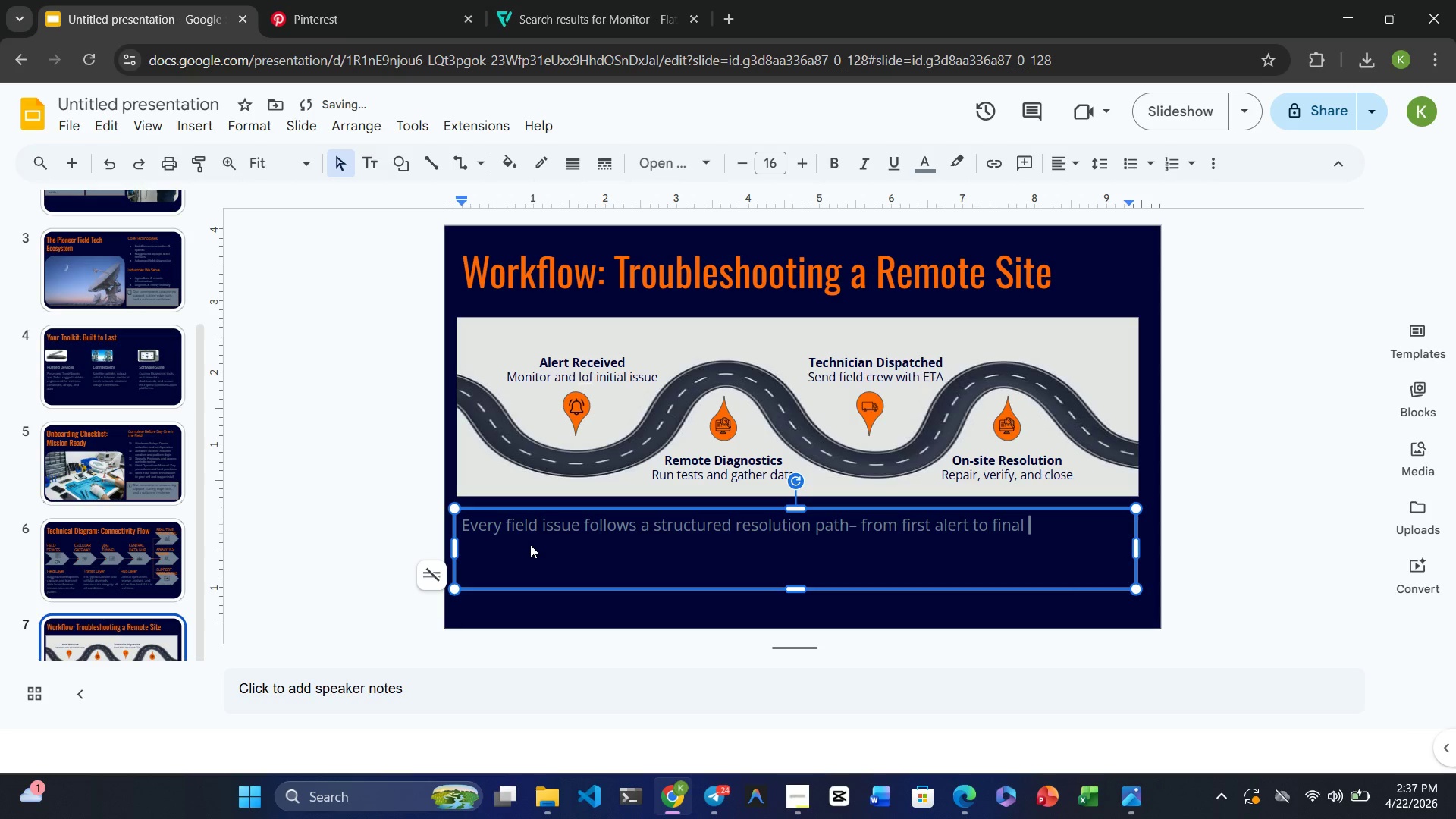 
type(sign-off)
 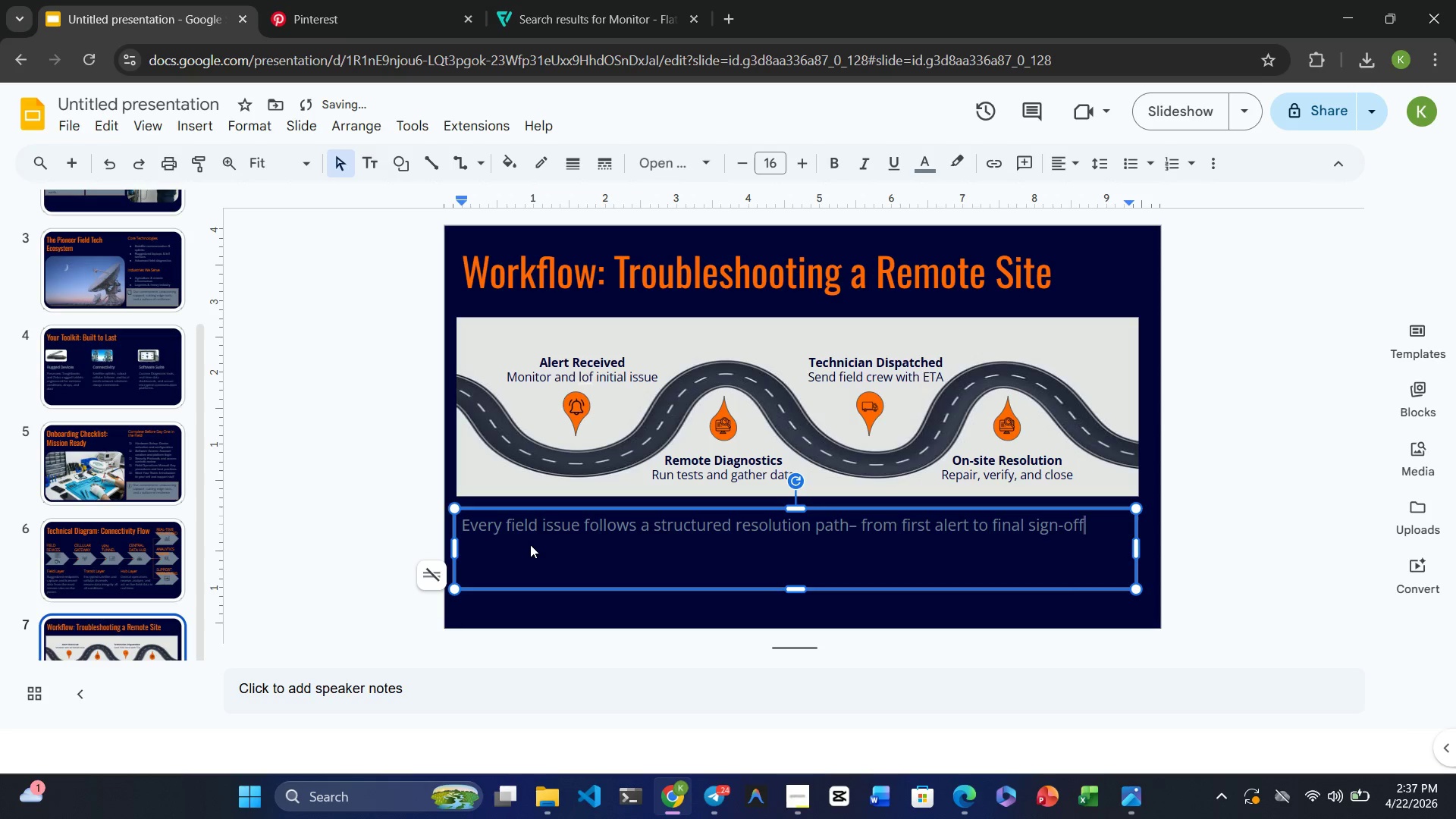 
type(. Clear protocol mini)
 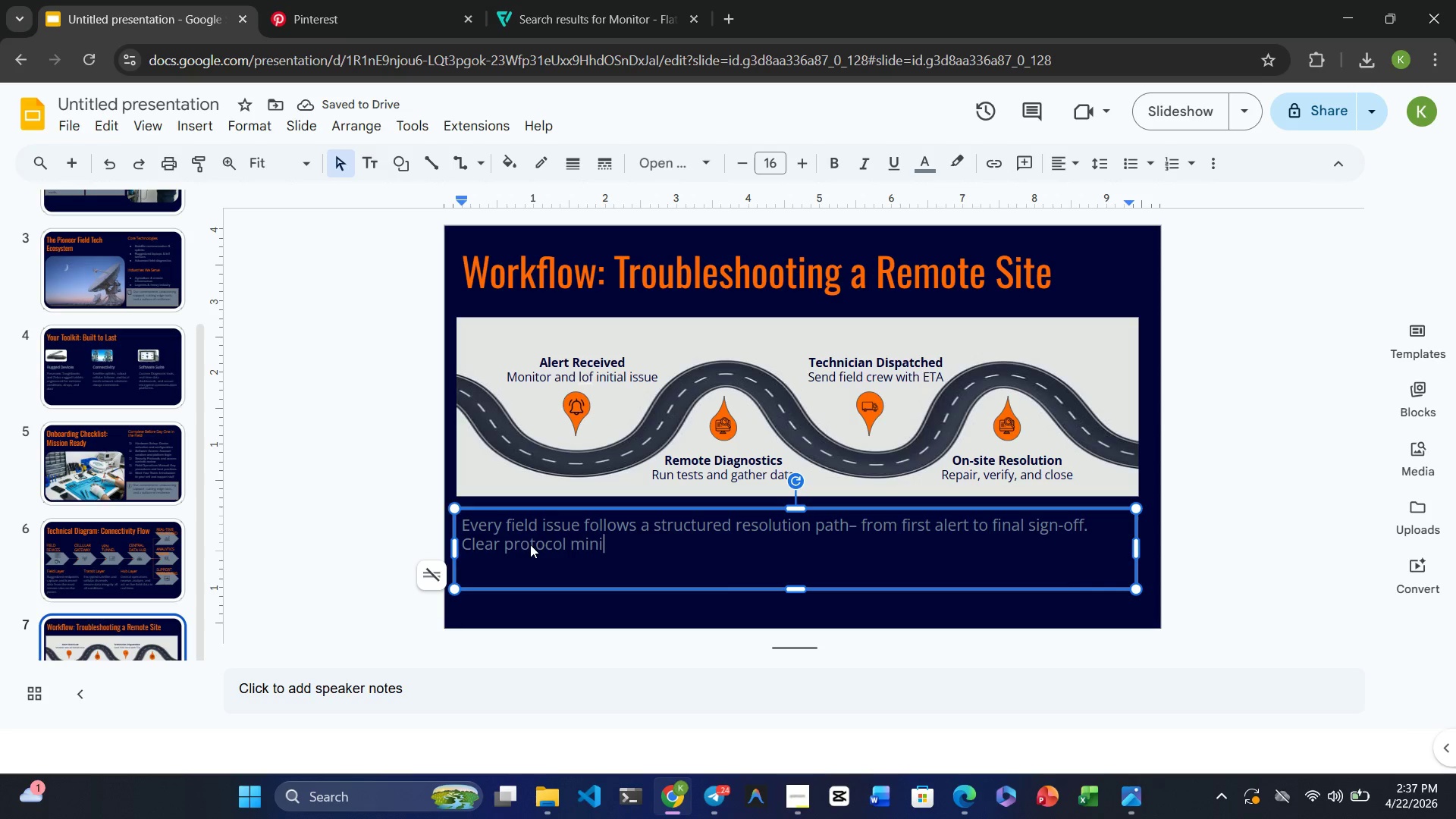 
type(mizes )
 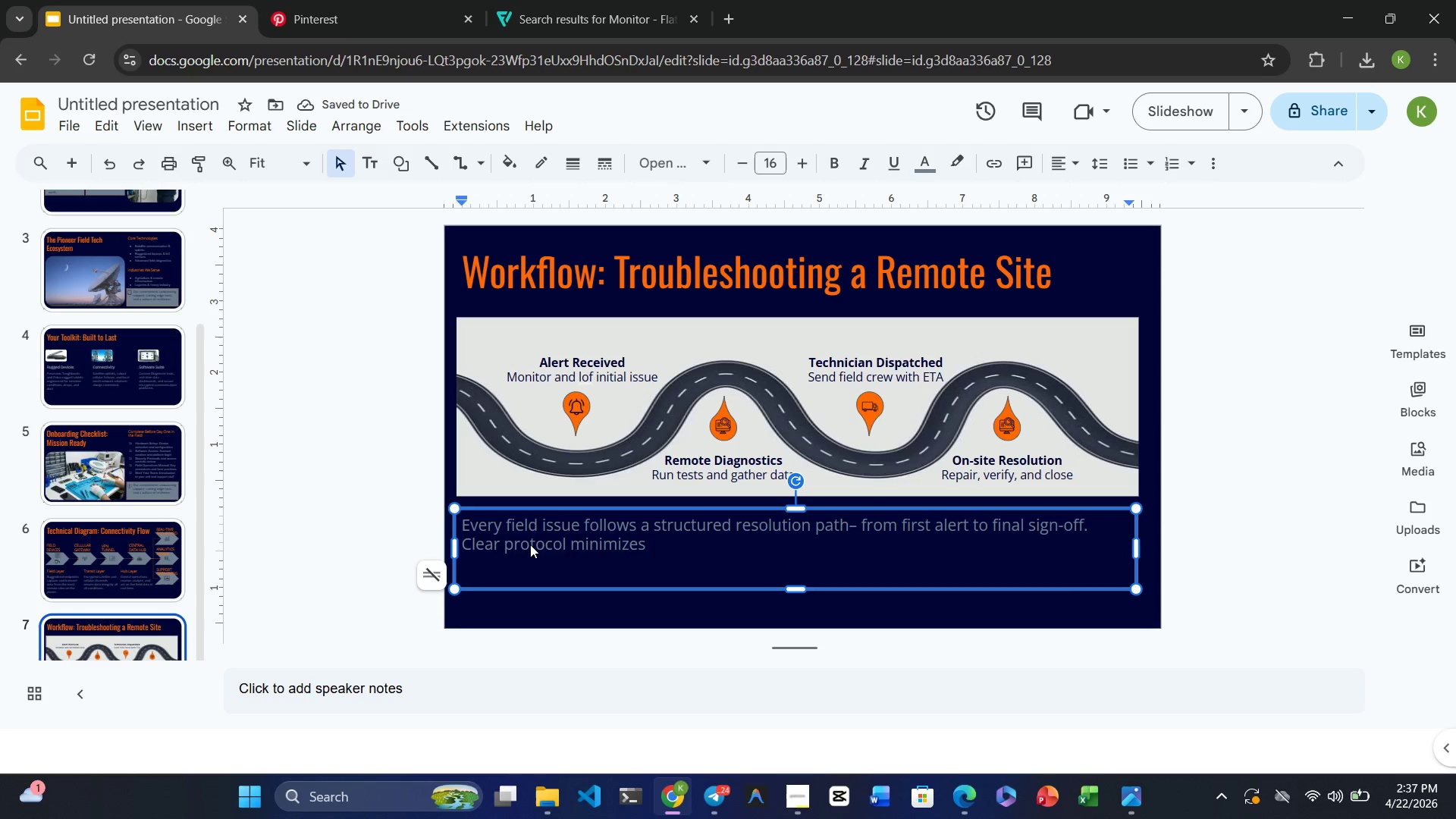 
type(downtime and )
 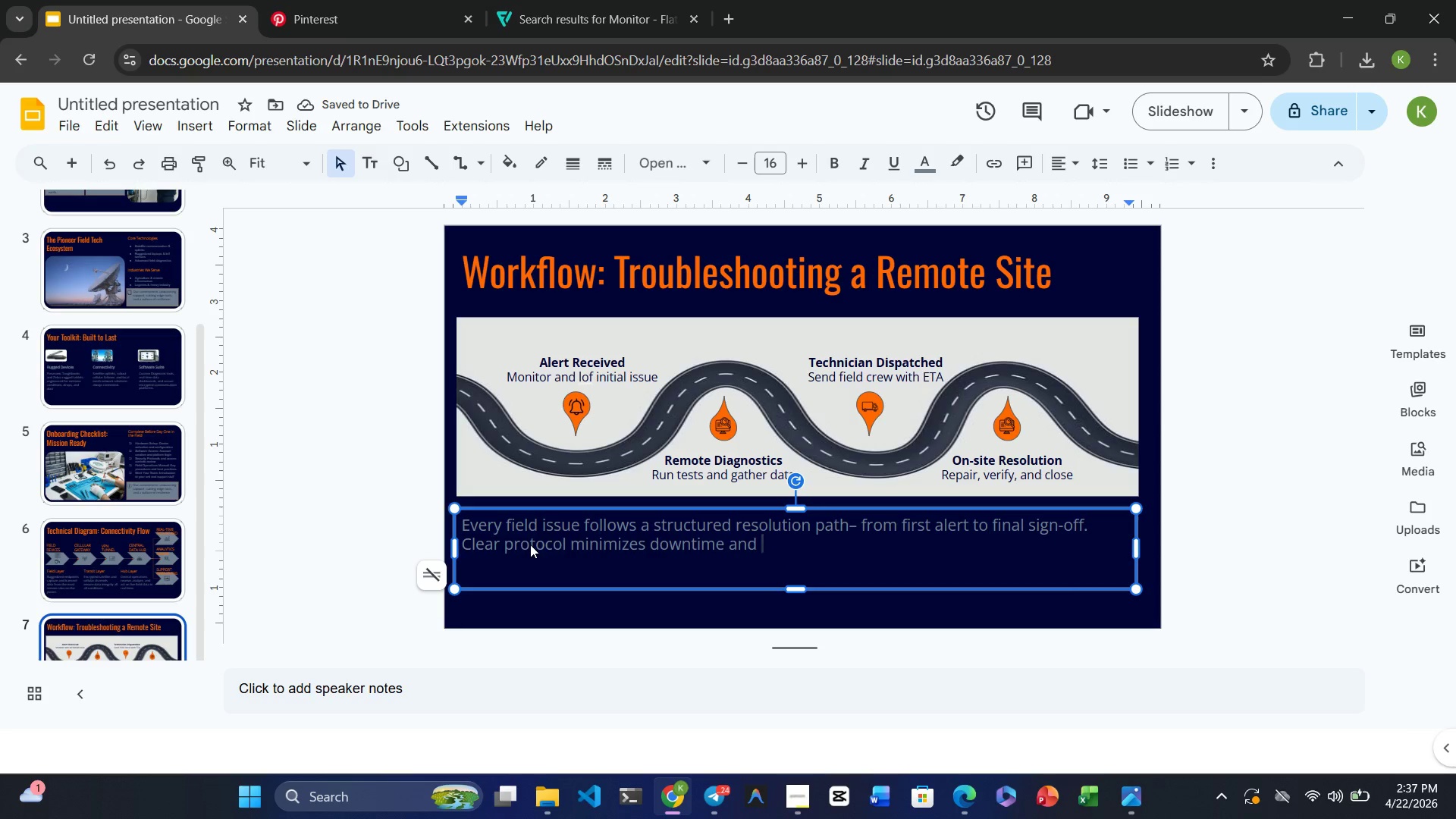 
type(ensures every incident )
 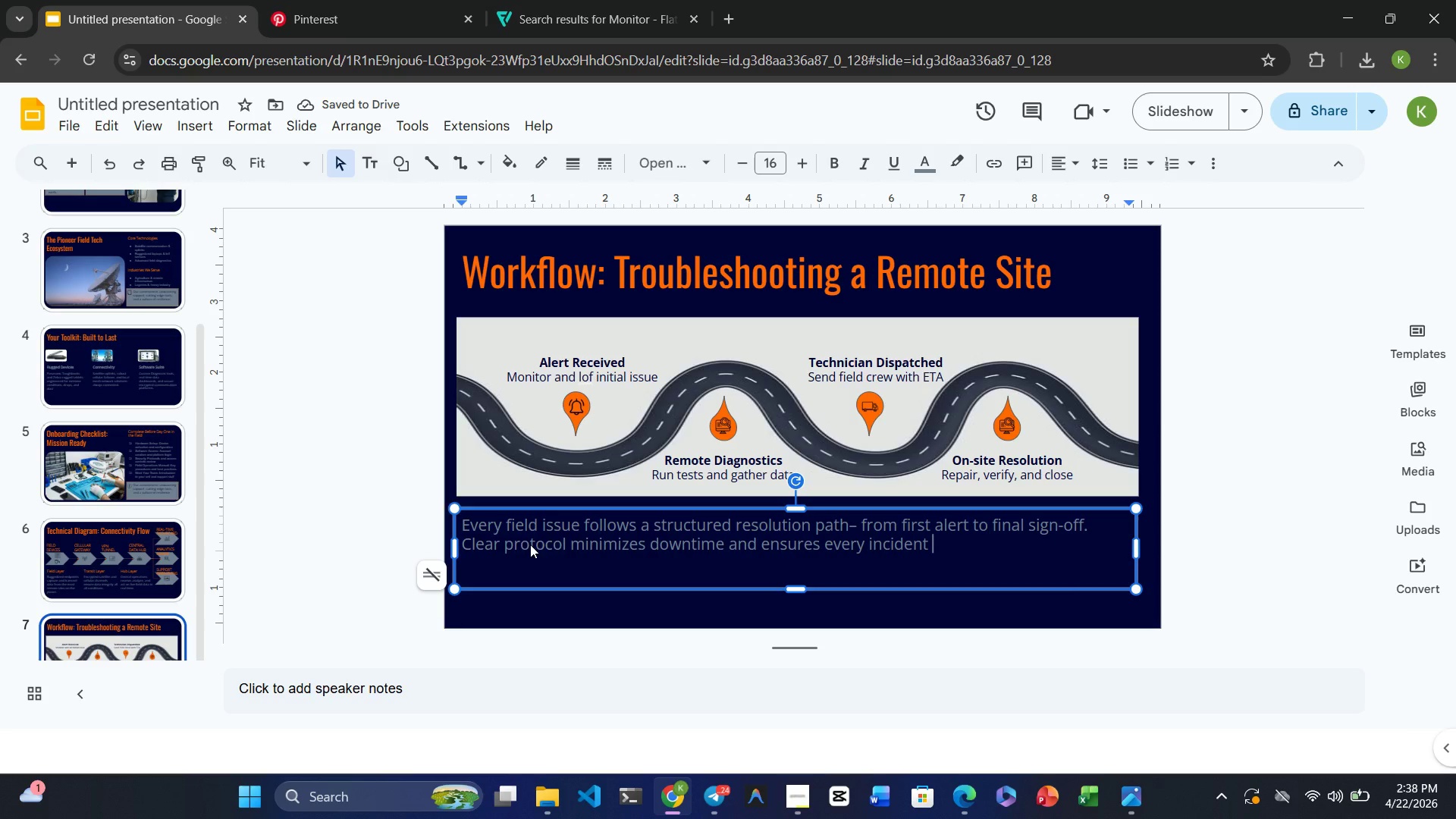 
type(is documented and )
 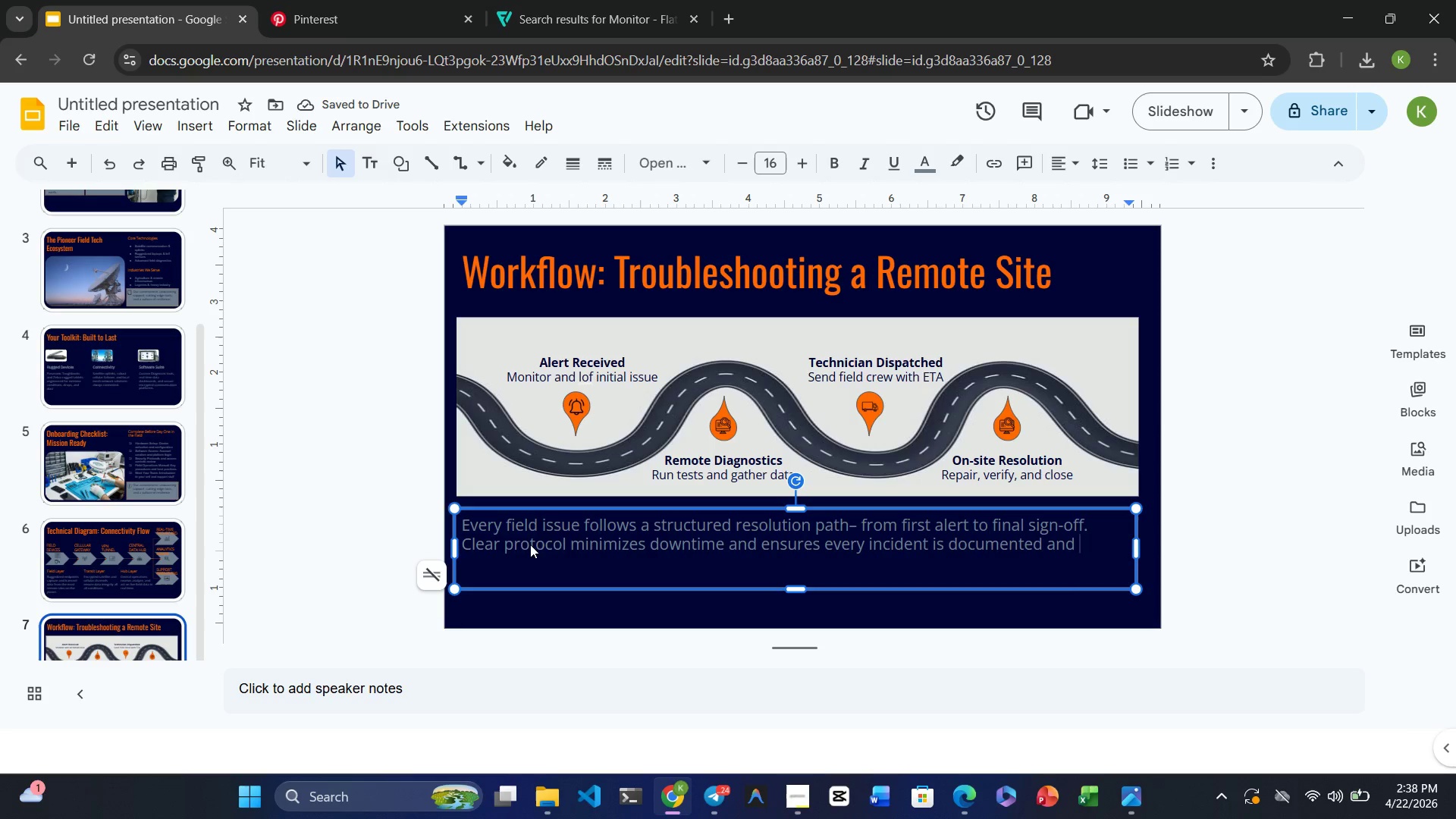 
type(learned from.)
 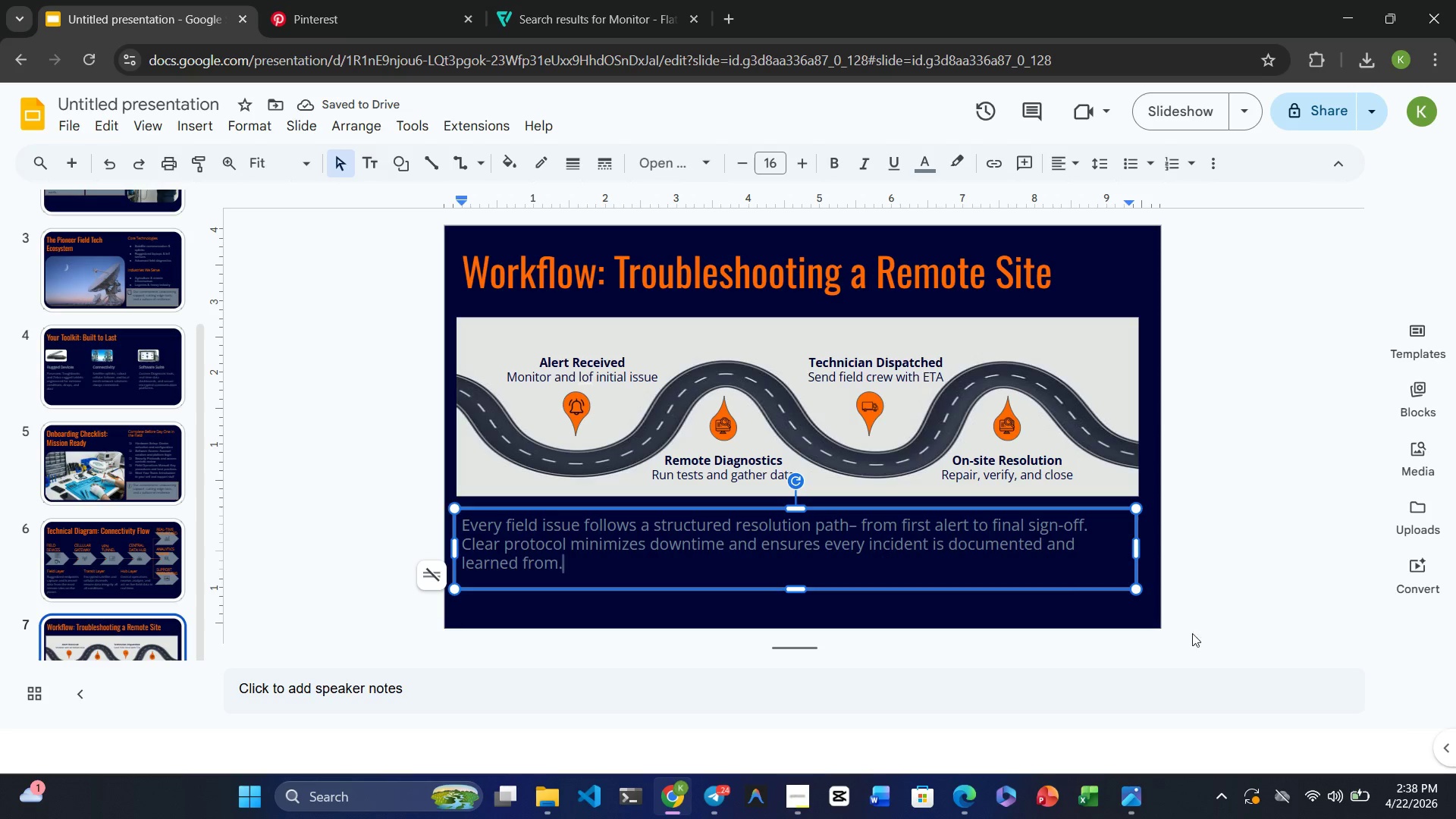 
wait(6.53)
 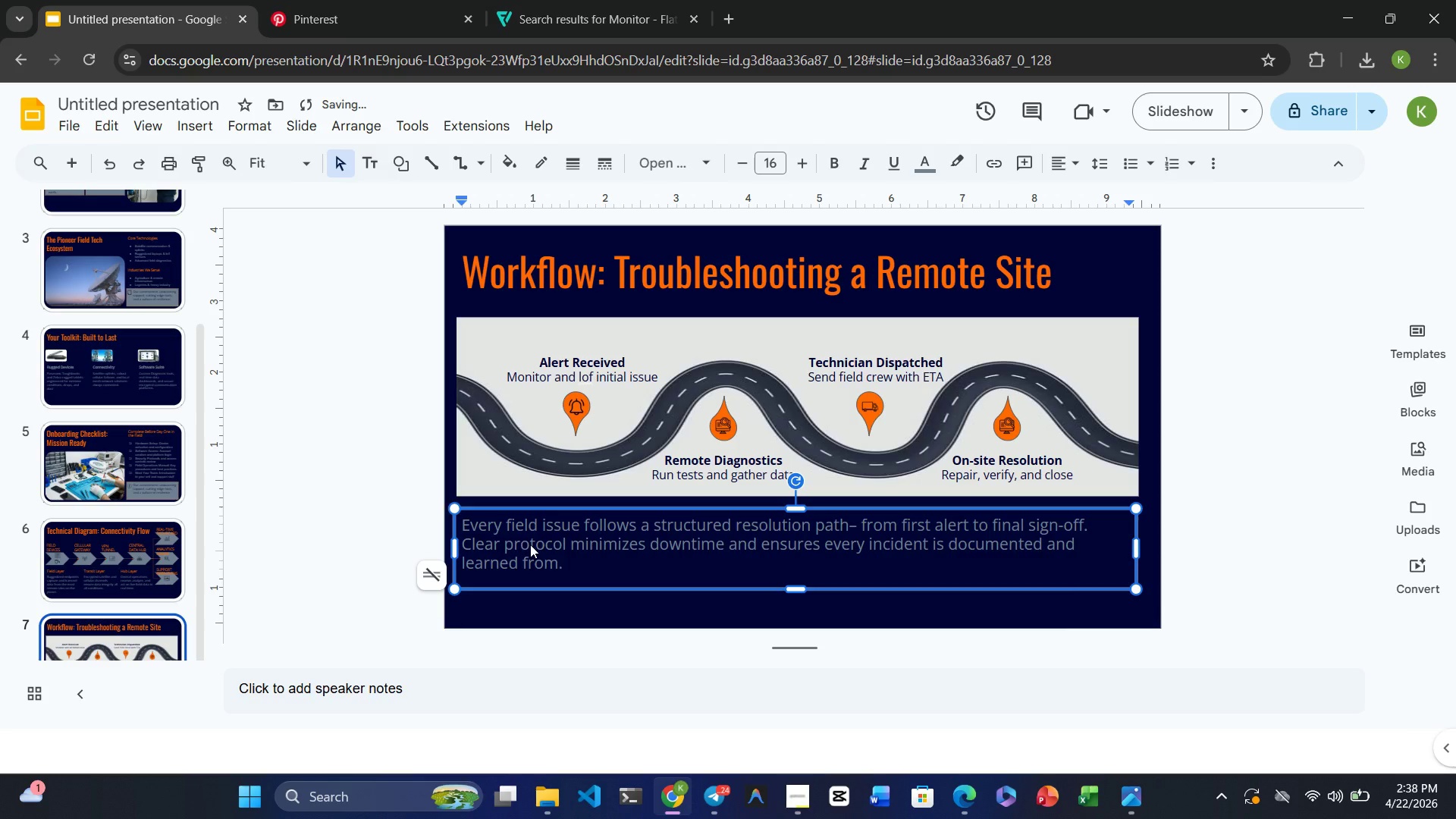 
left_click_drag(start_coordinate=[1138, 546], to_coordinate=[1027, 547])
 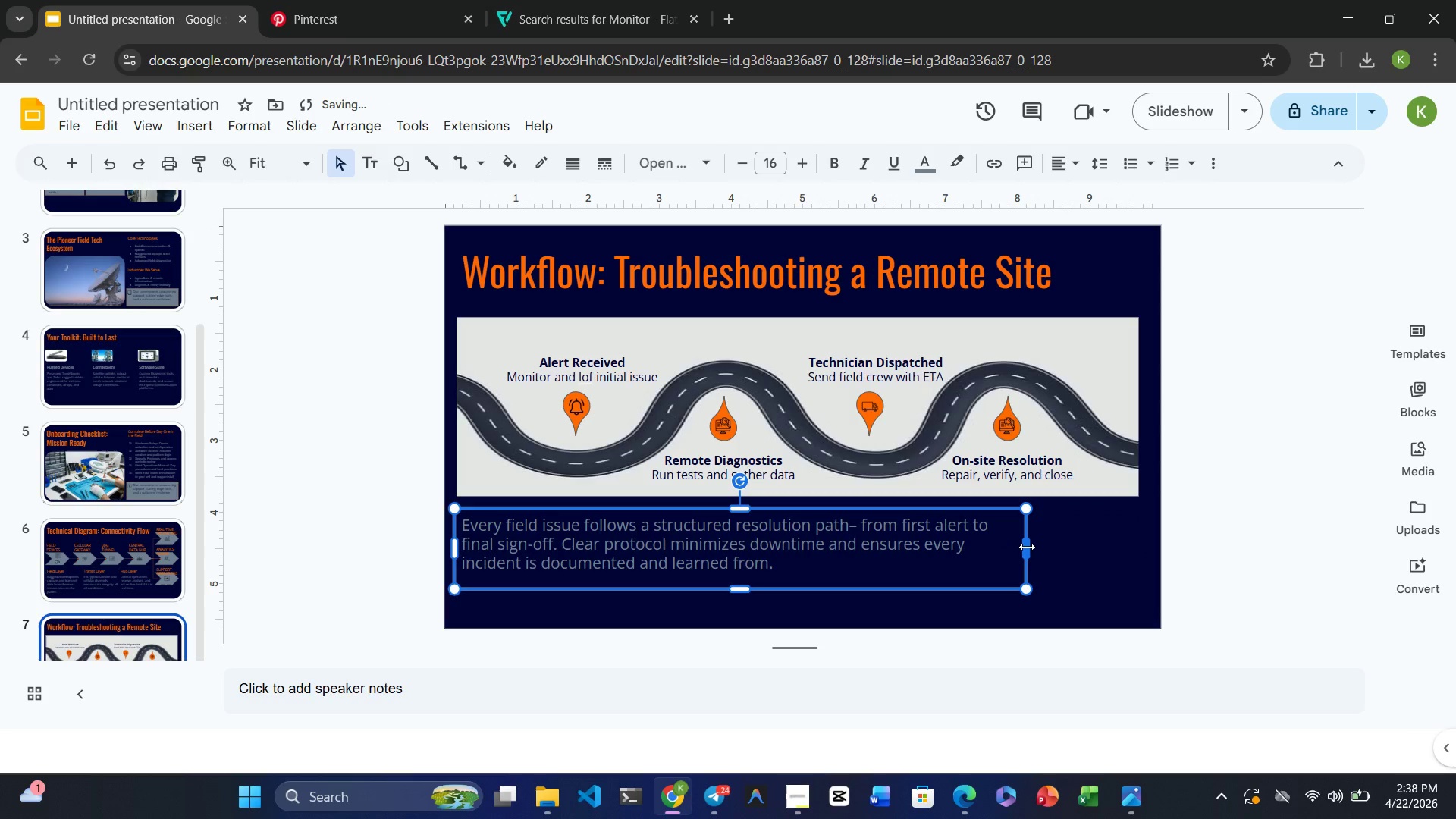 
left_click_drag(start_coordinate=[1027, 547], to_coordinate=[927, 547])
 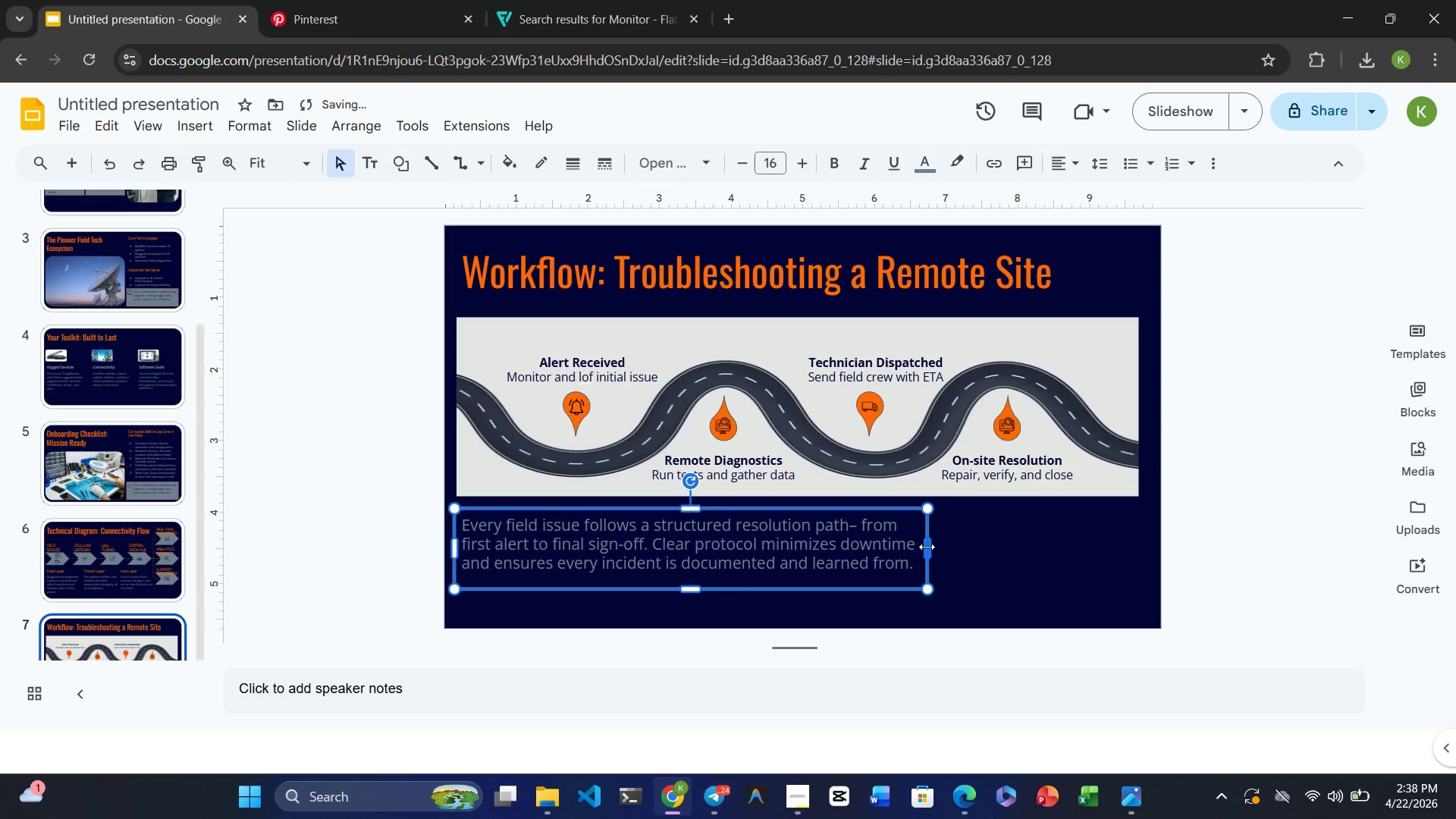 
left_click_drag(start_coordinate=[927, 547], to_coordinate=[827, 548])
 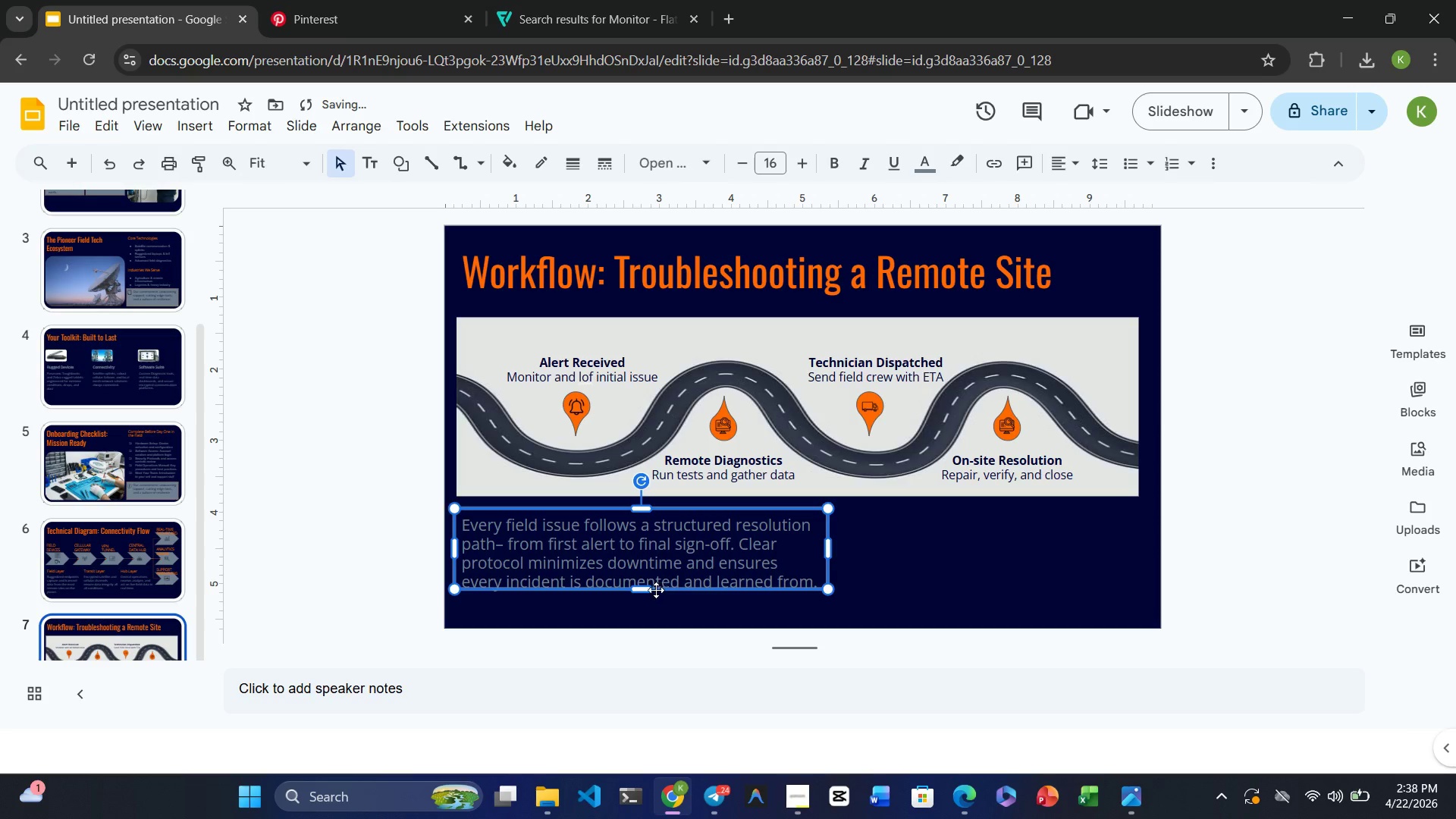 
left_click_drag(start_coordinate=[642, 590], to_coordinate=[642, 603])
 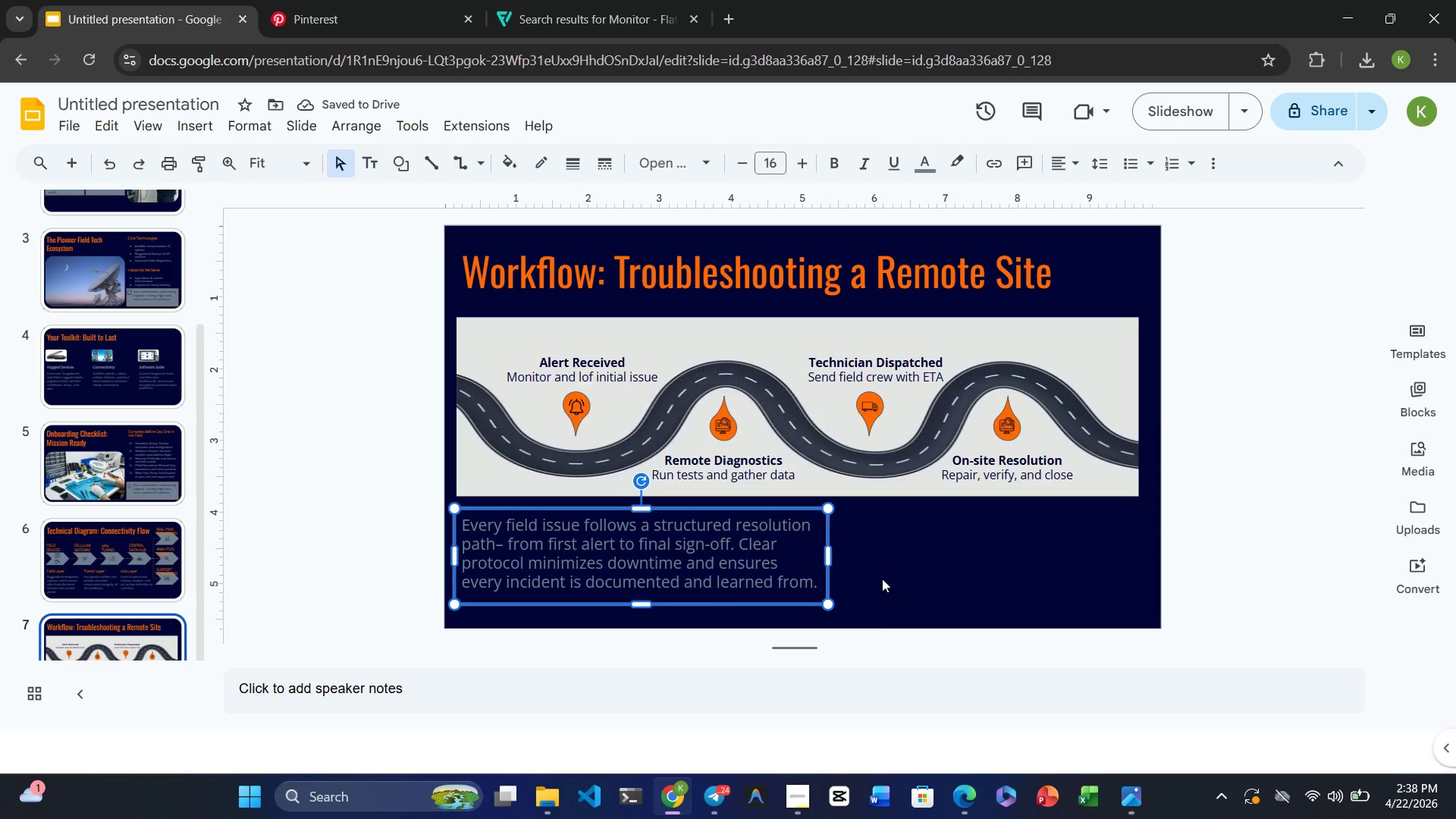 
wait(6.91)
 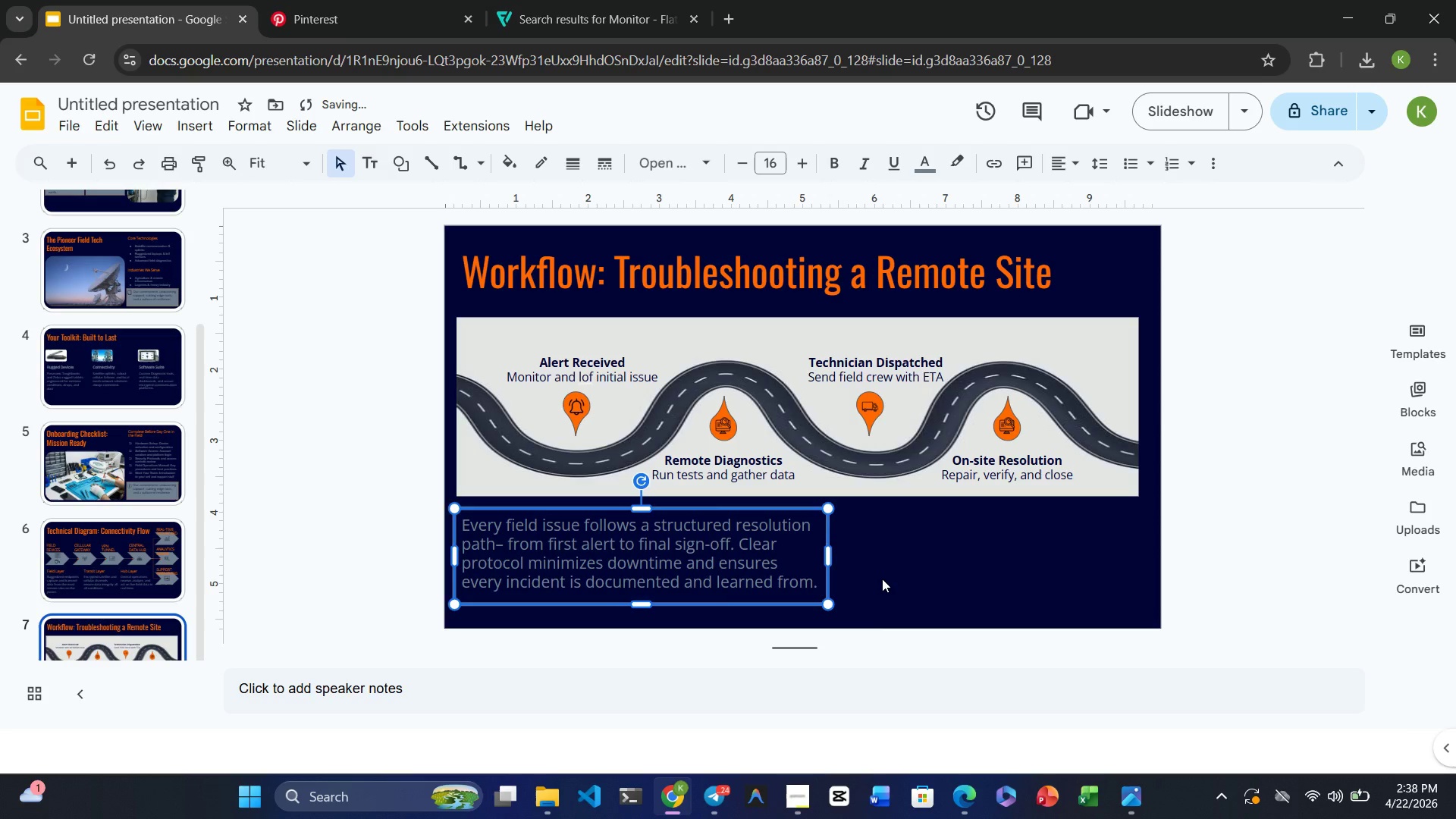 
left_click([1028, 566])
 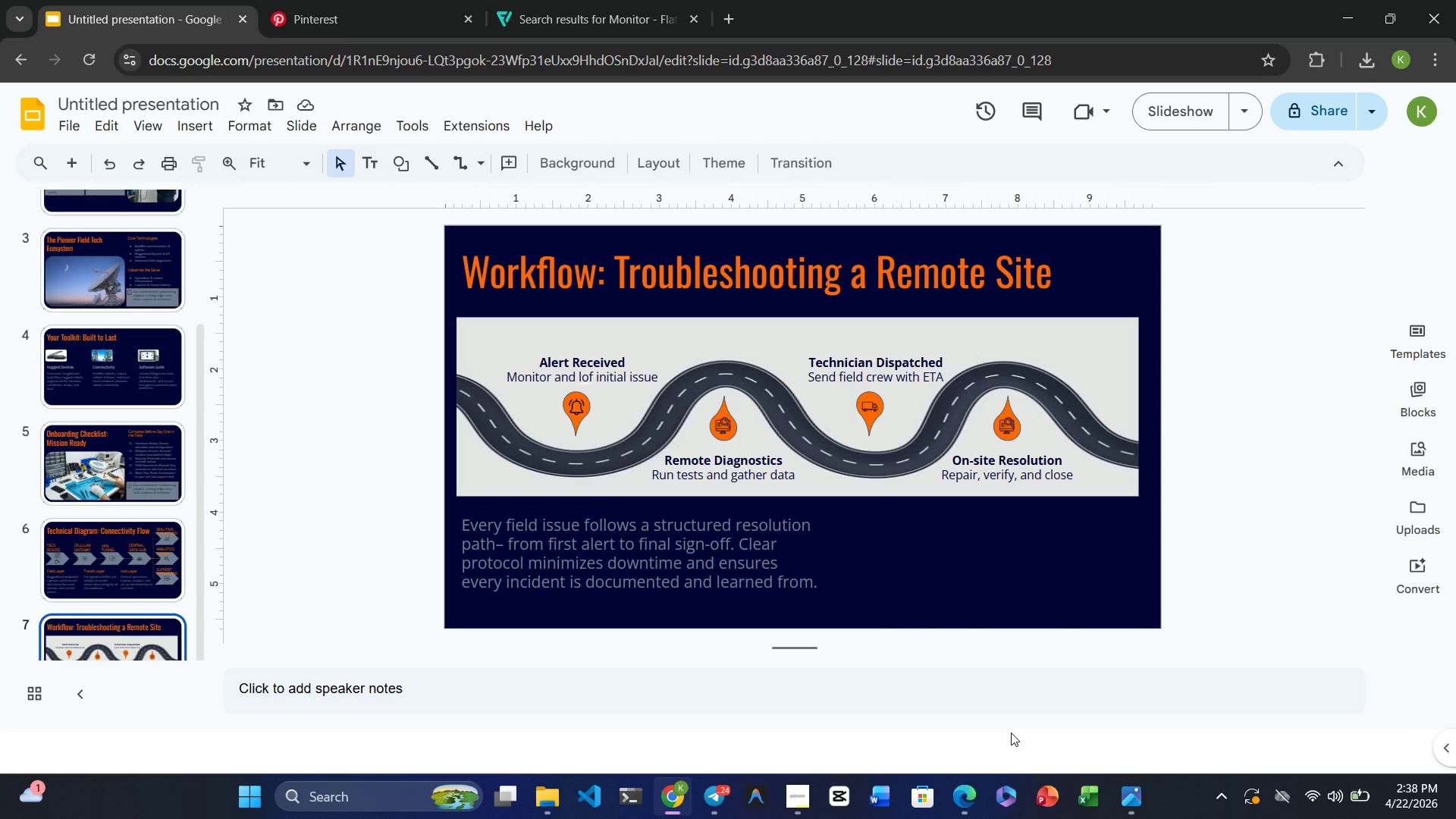 
wait(12.06)
 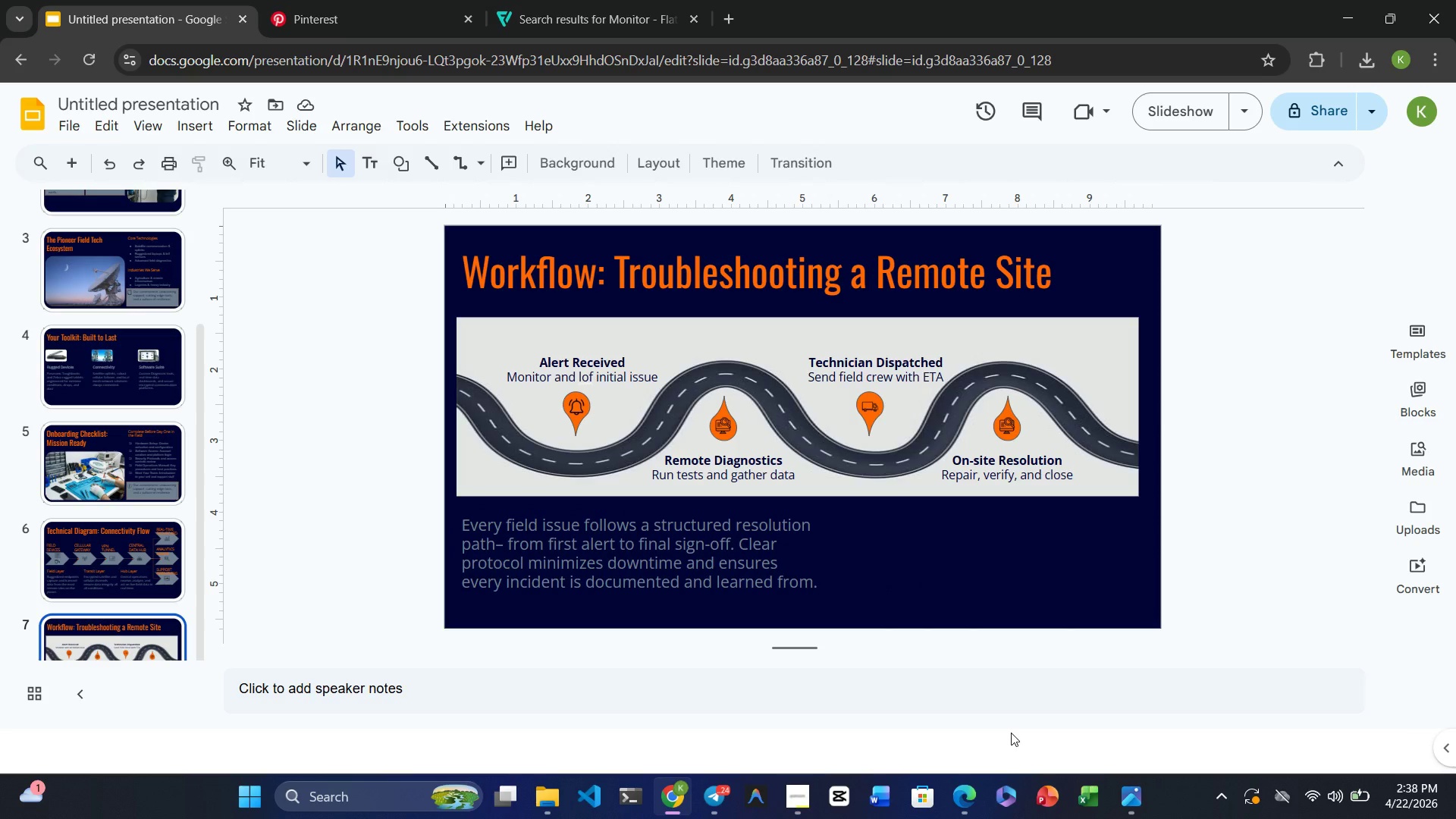 
left_click([715, 556])
 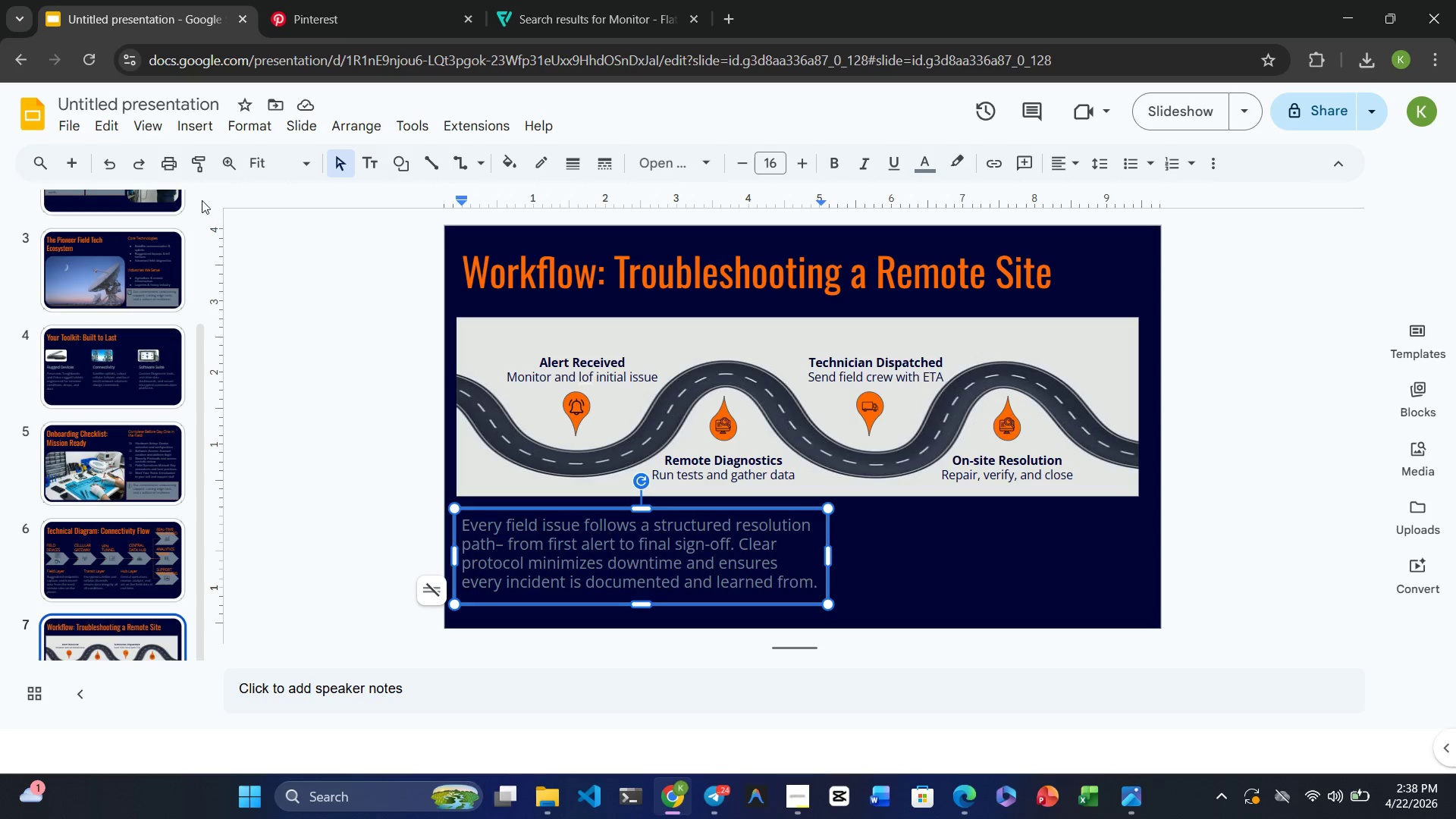 
left_click([227, 127])
 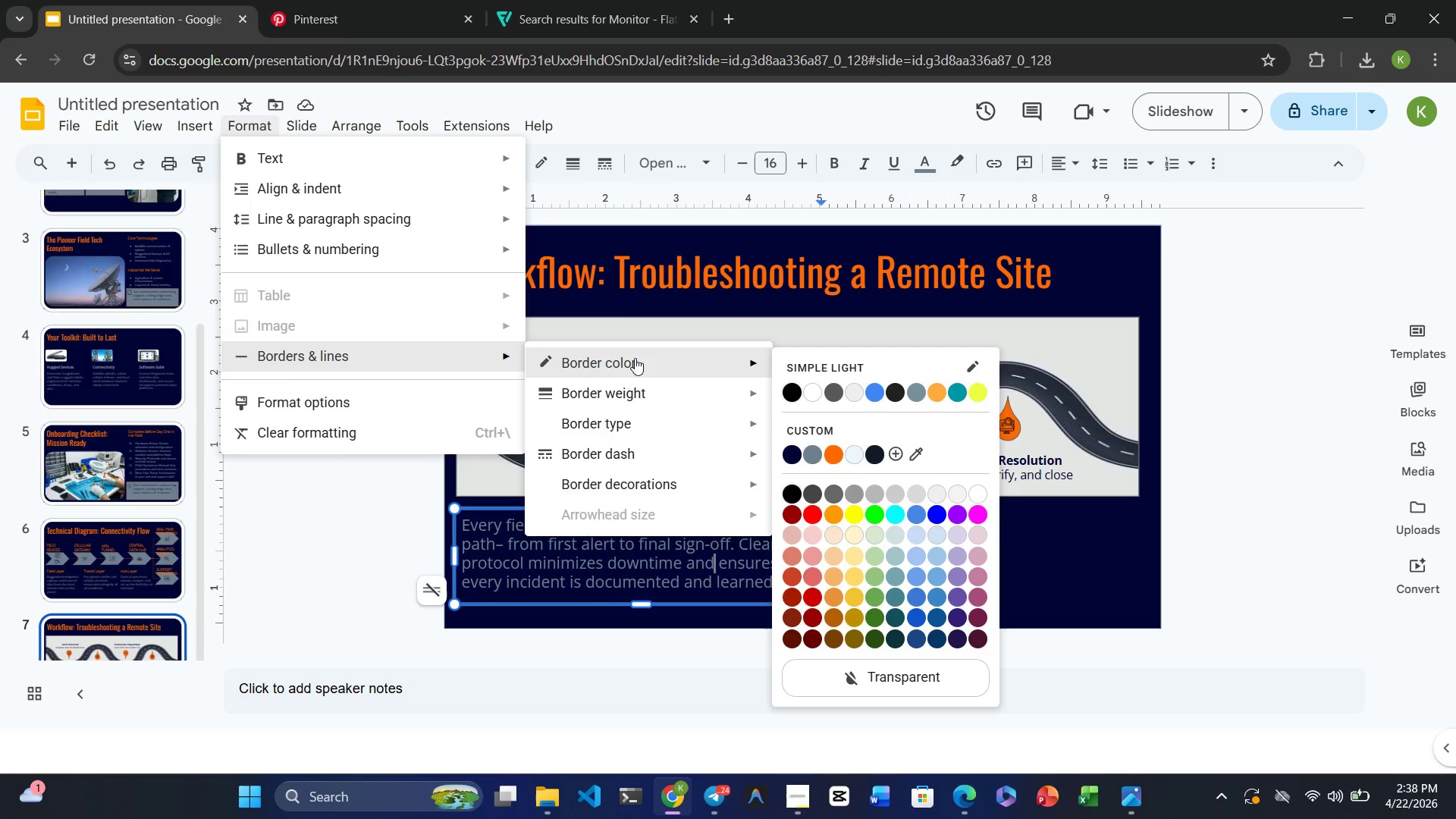 
wait(5.92)
 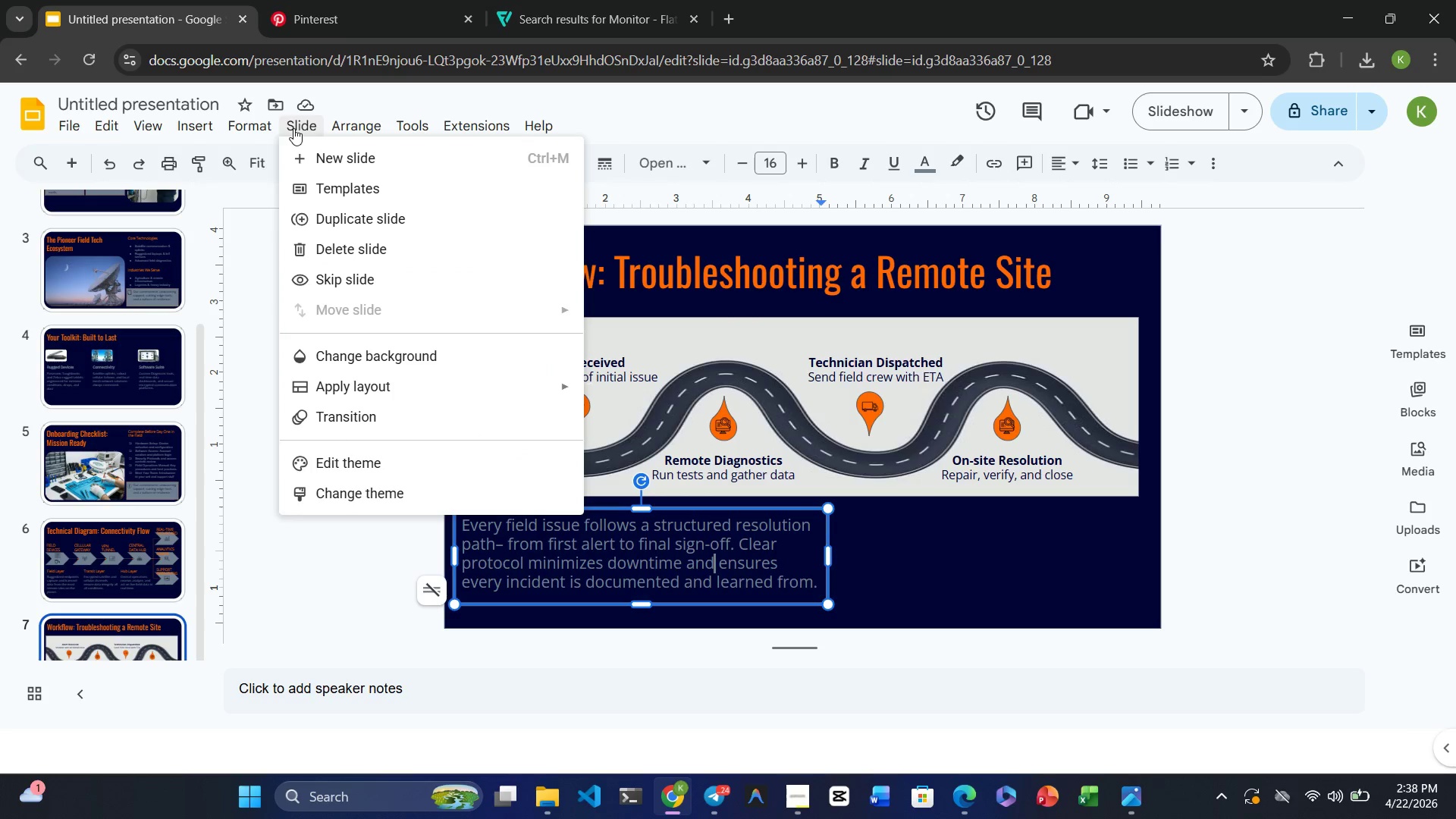 
left_click([837, 457])
 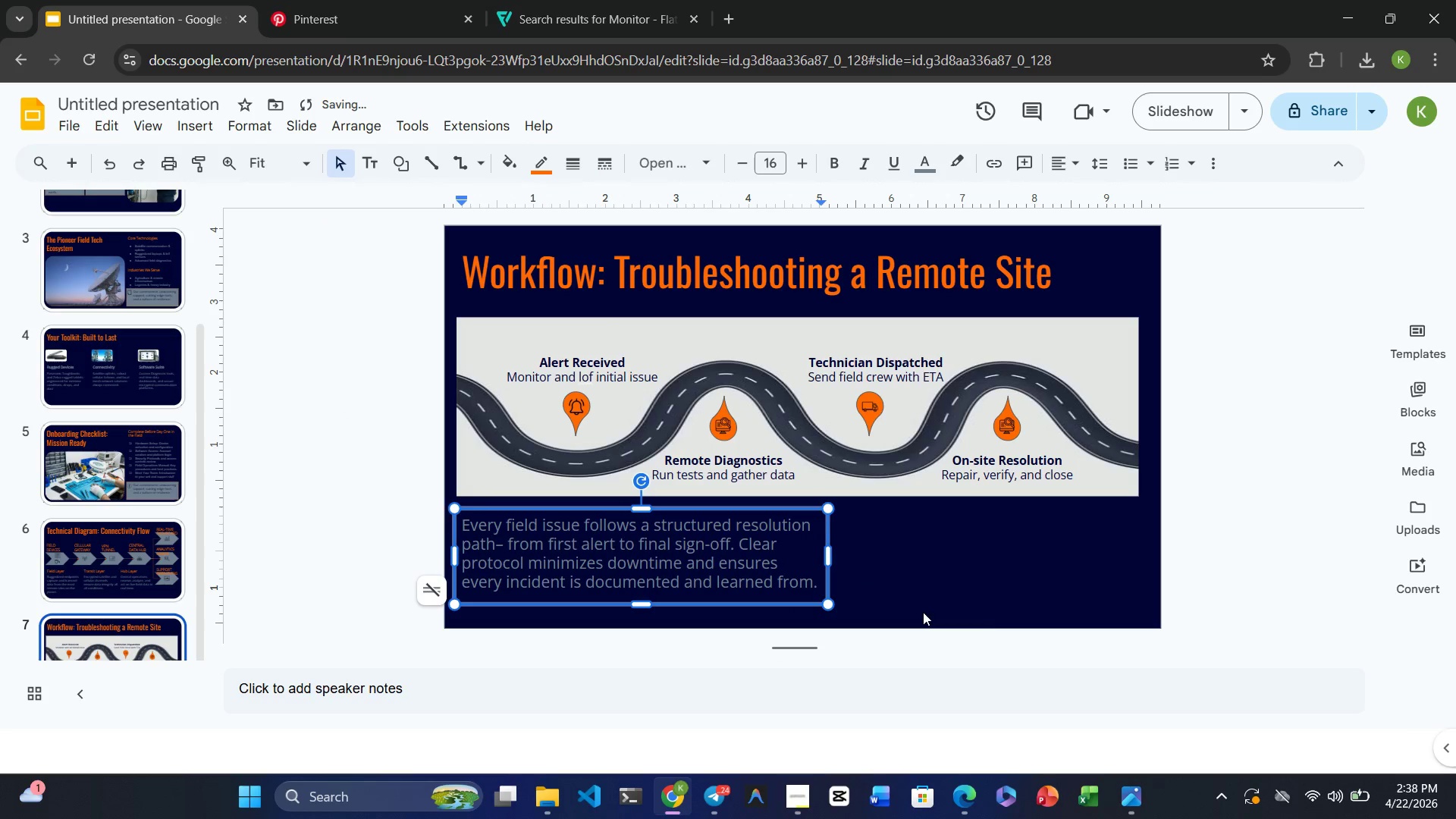 
left_click([908, 564])
 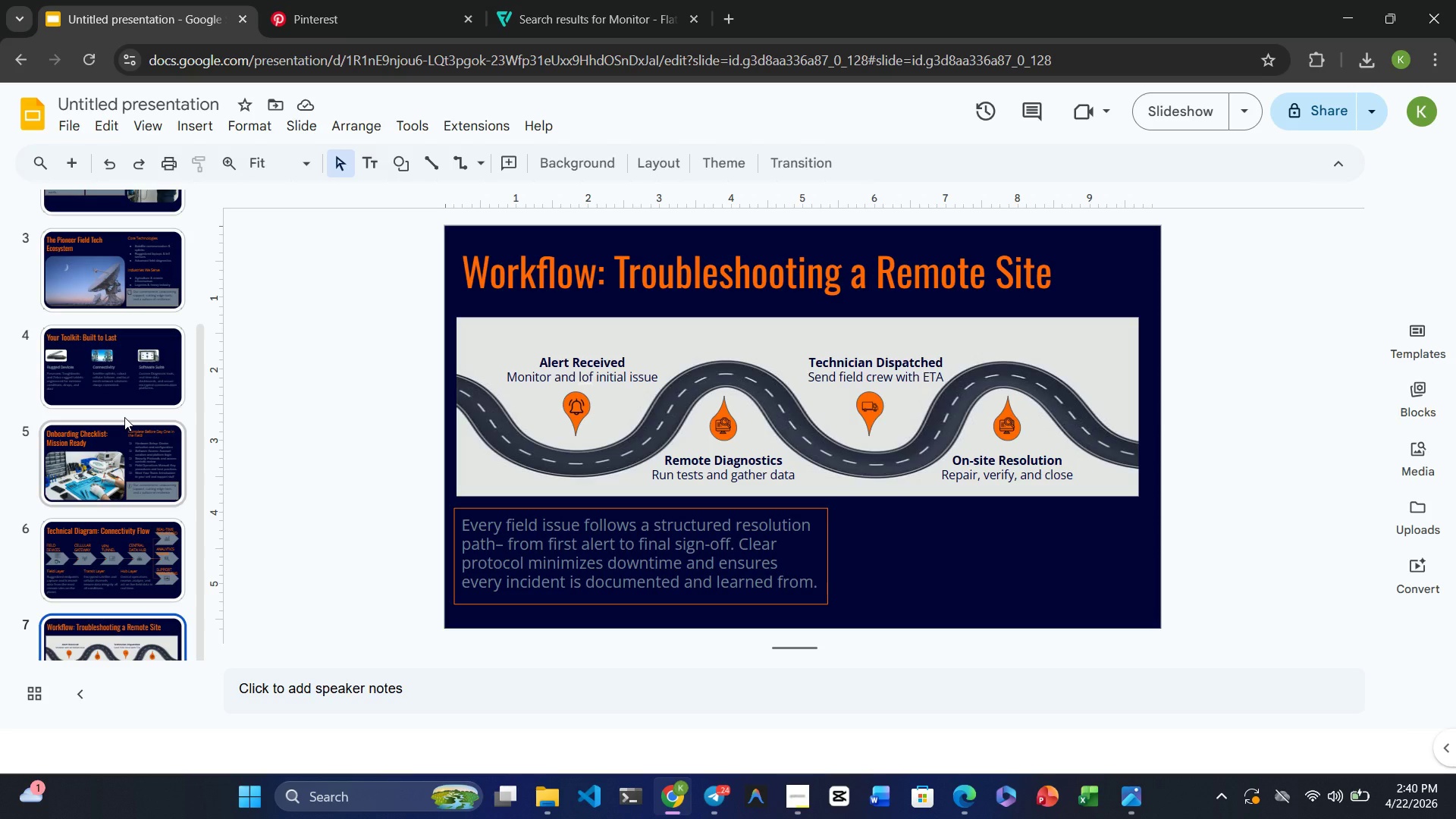 
wait(122.75)
 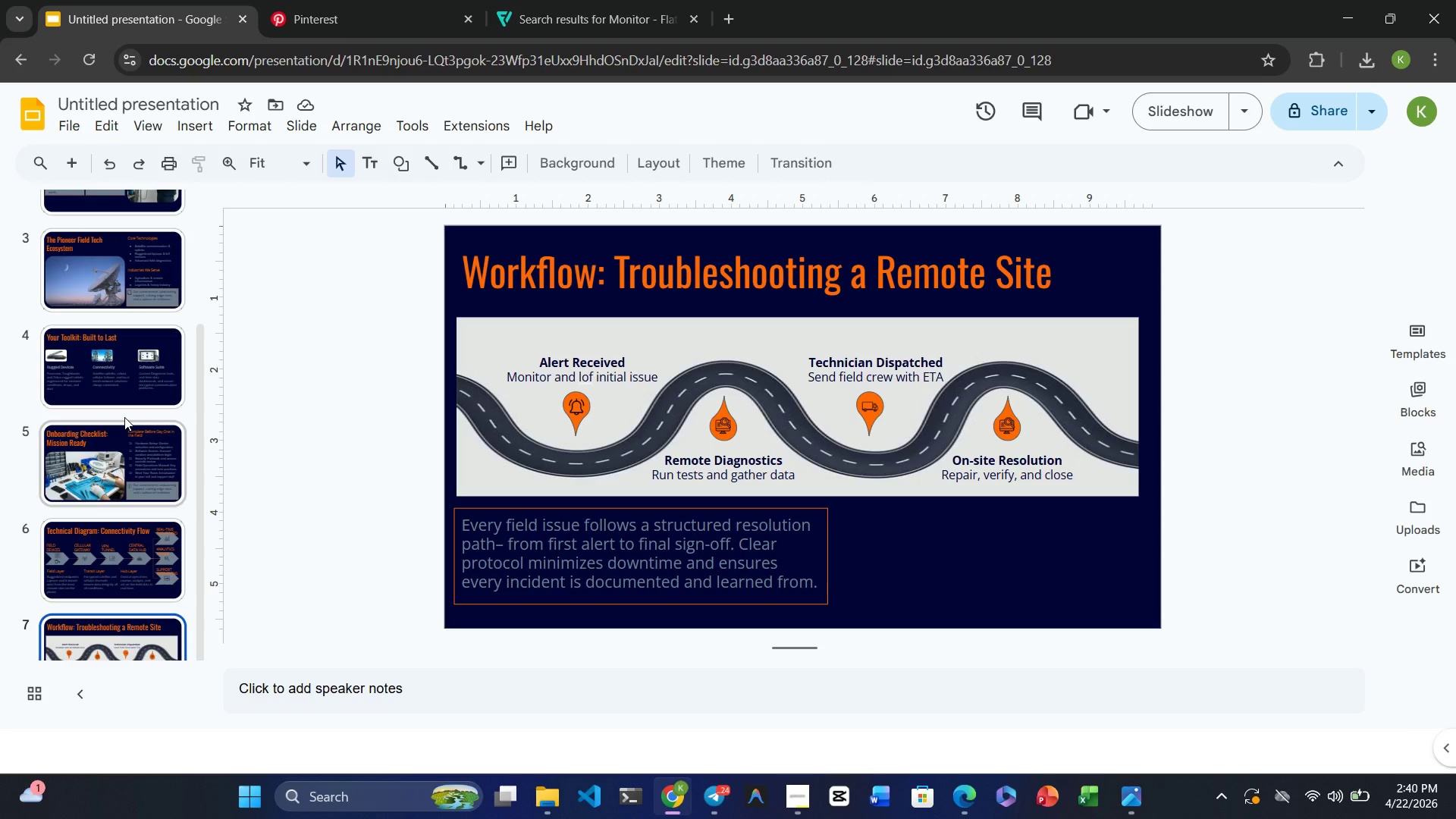 
left_click([105, 624])
 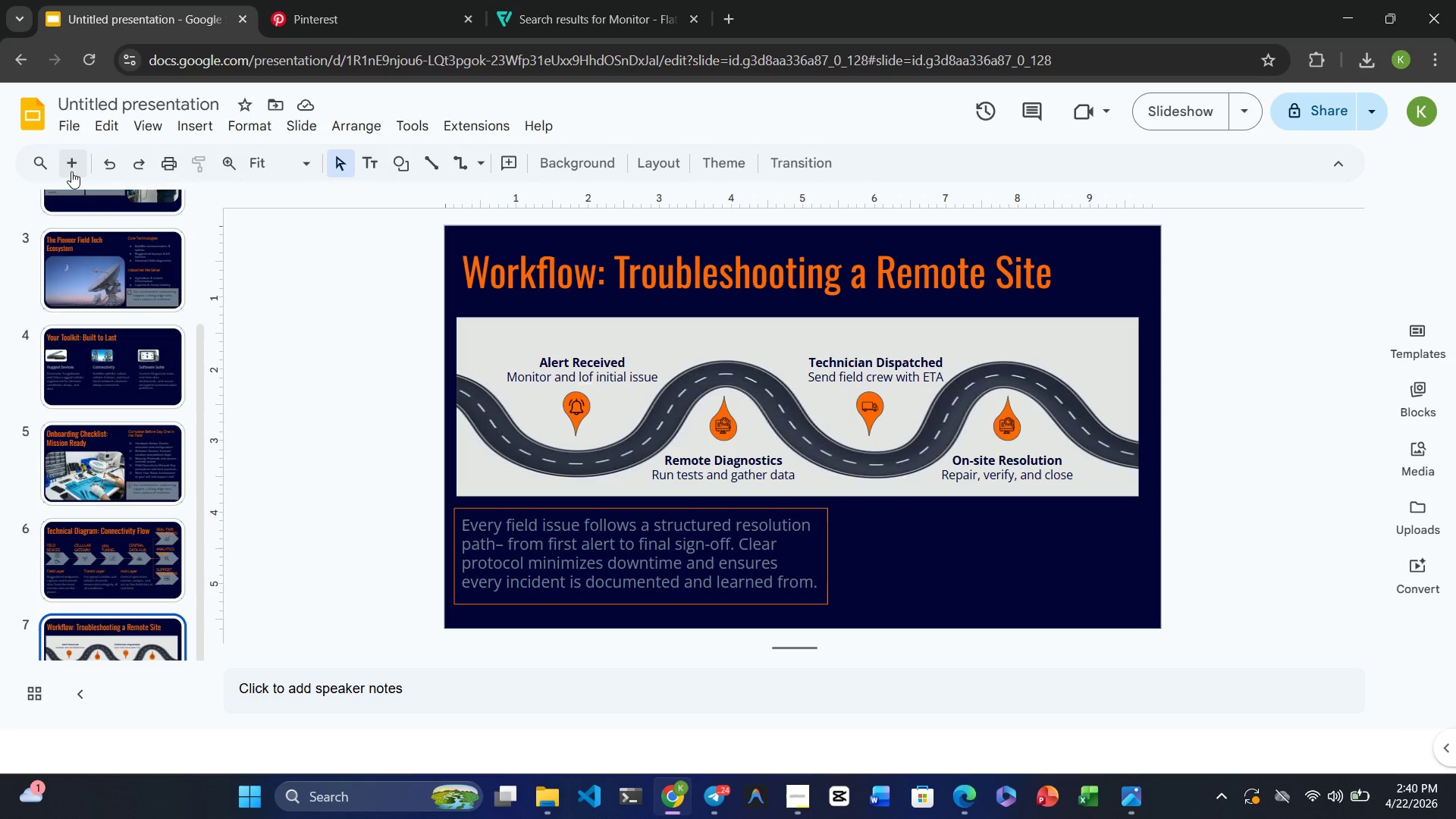 
left_click([71, 171])
 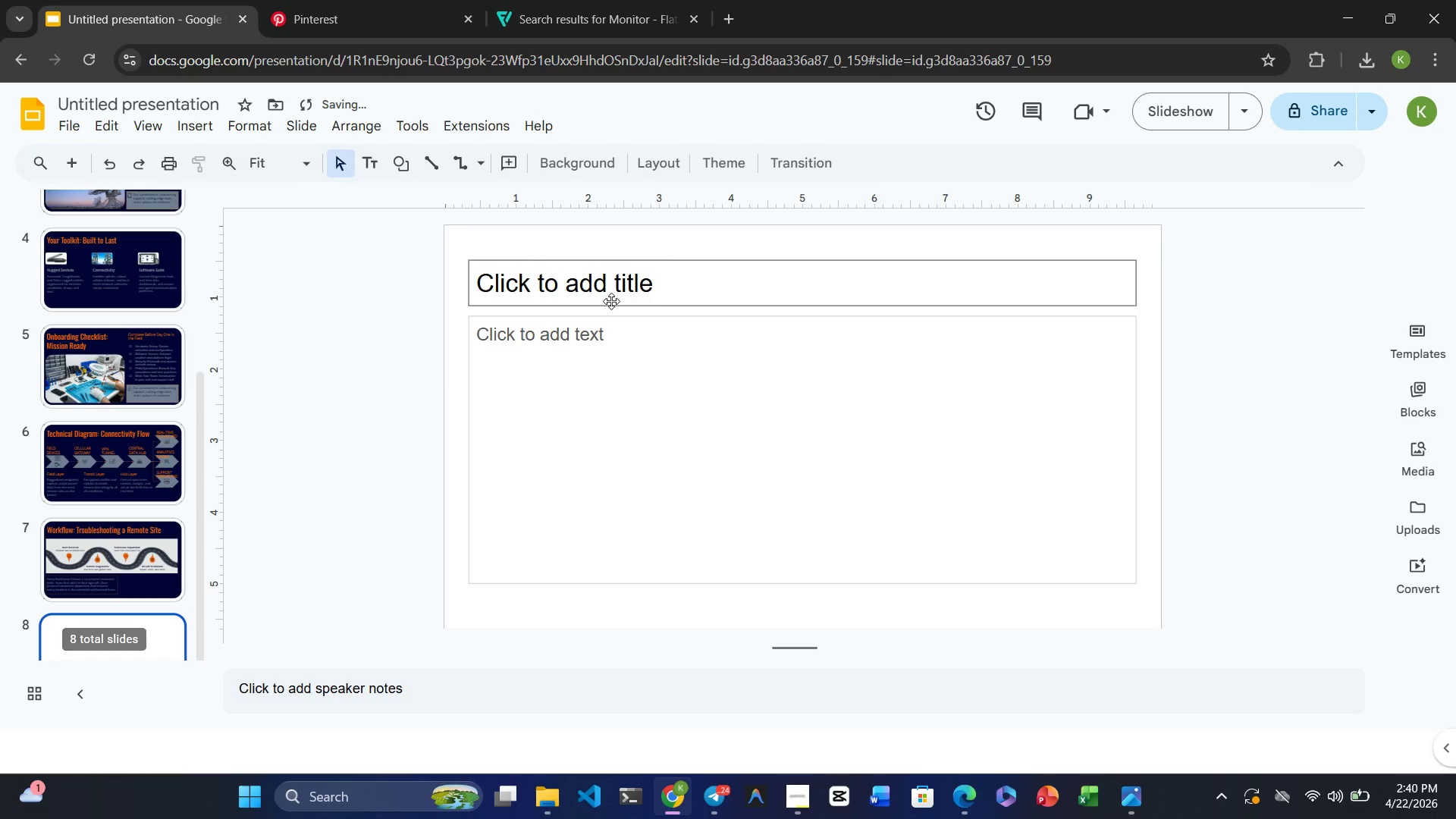 
left_click([626, 290])
 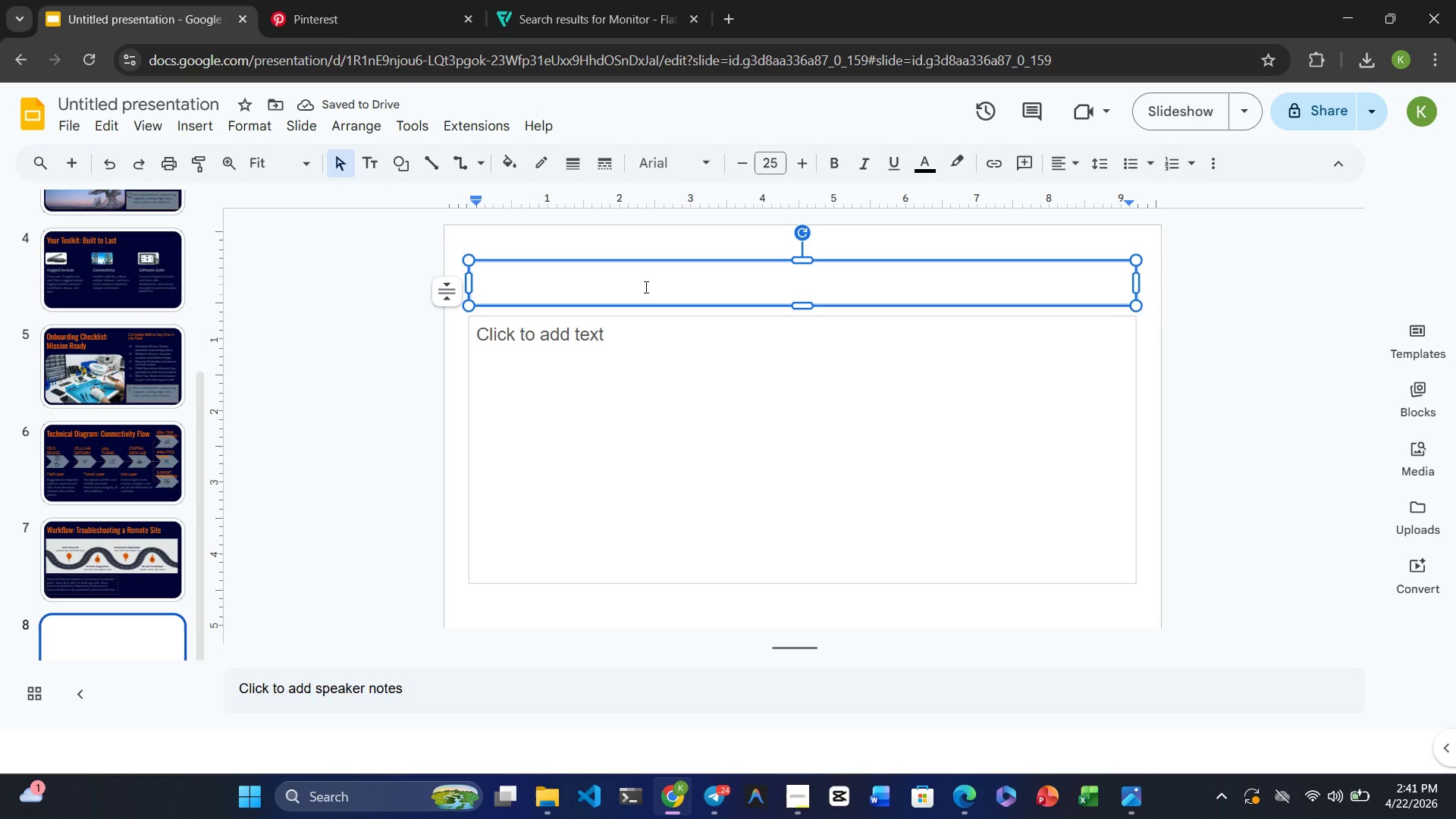 
wait(5.06)
 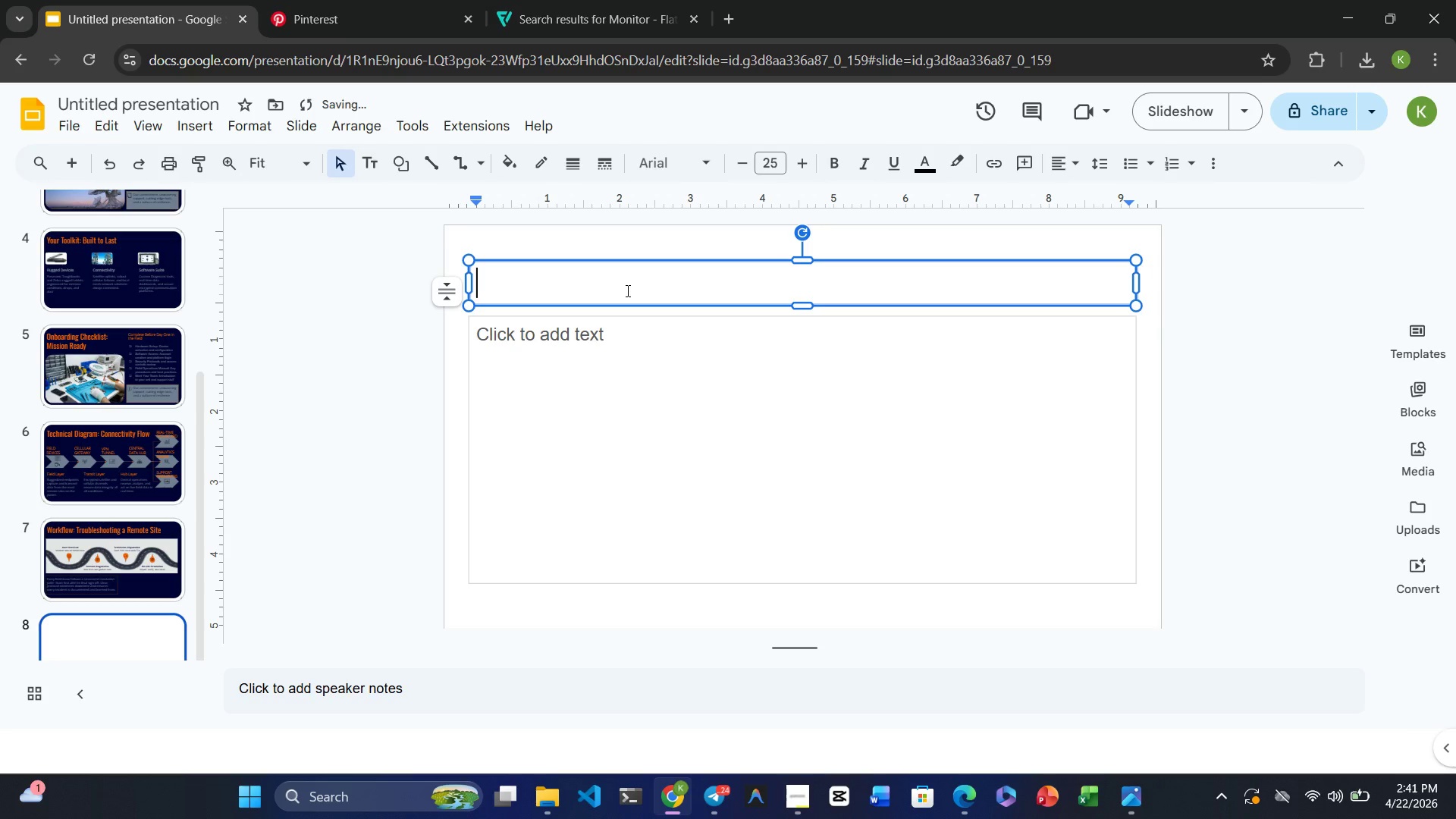 
left_click([711, 228])
 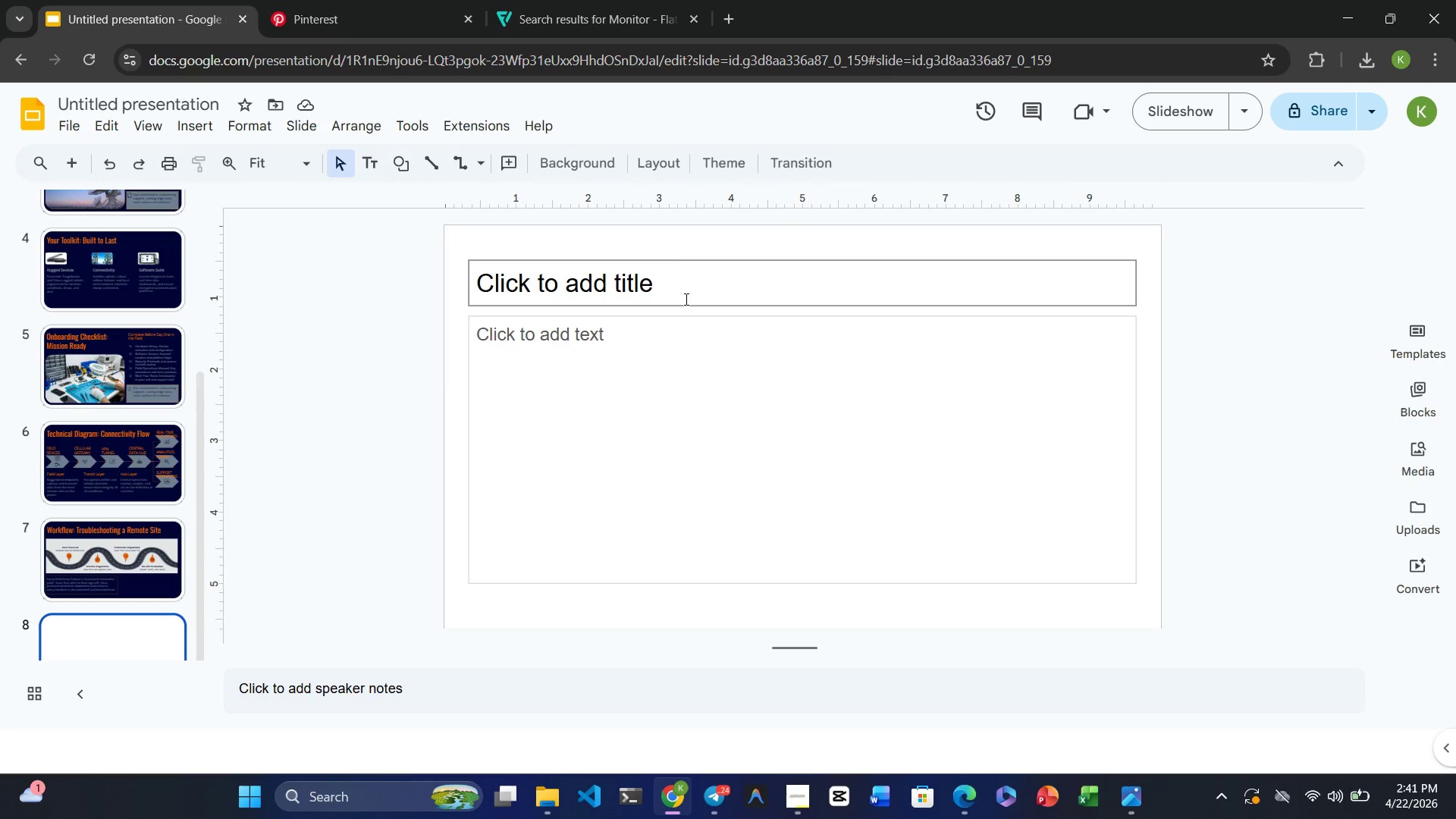 
double_click([685, 299])
 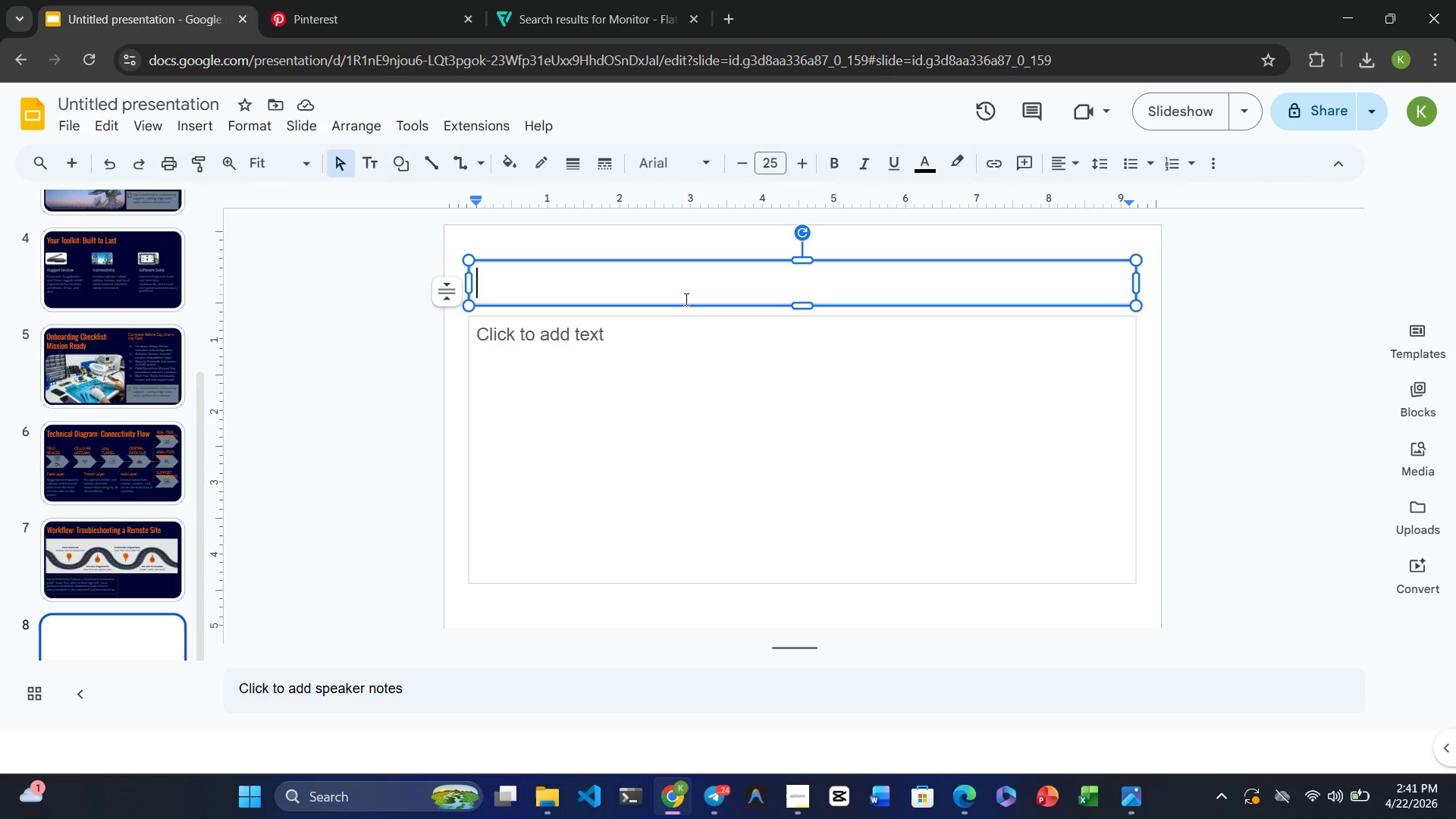 
triple_click([685, 299])
 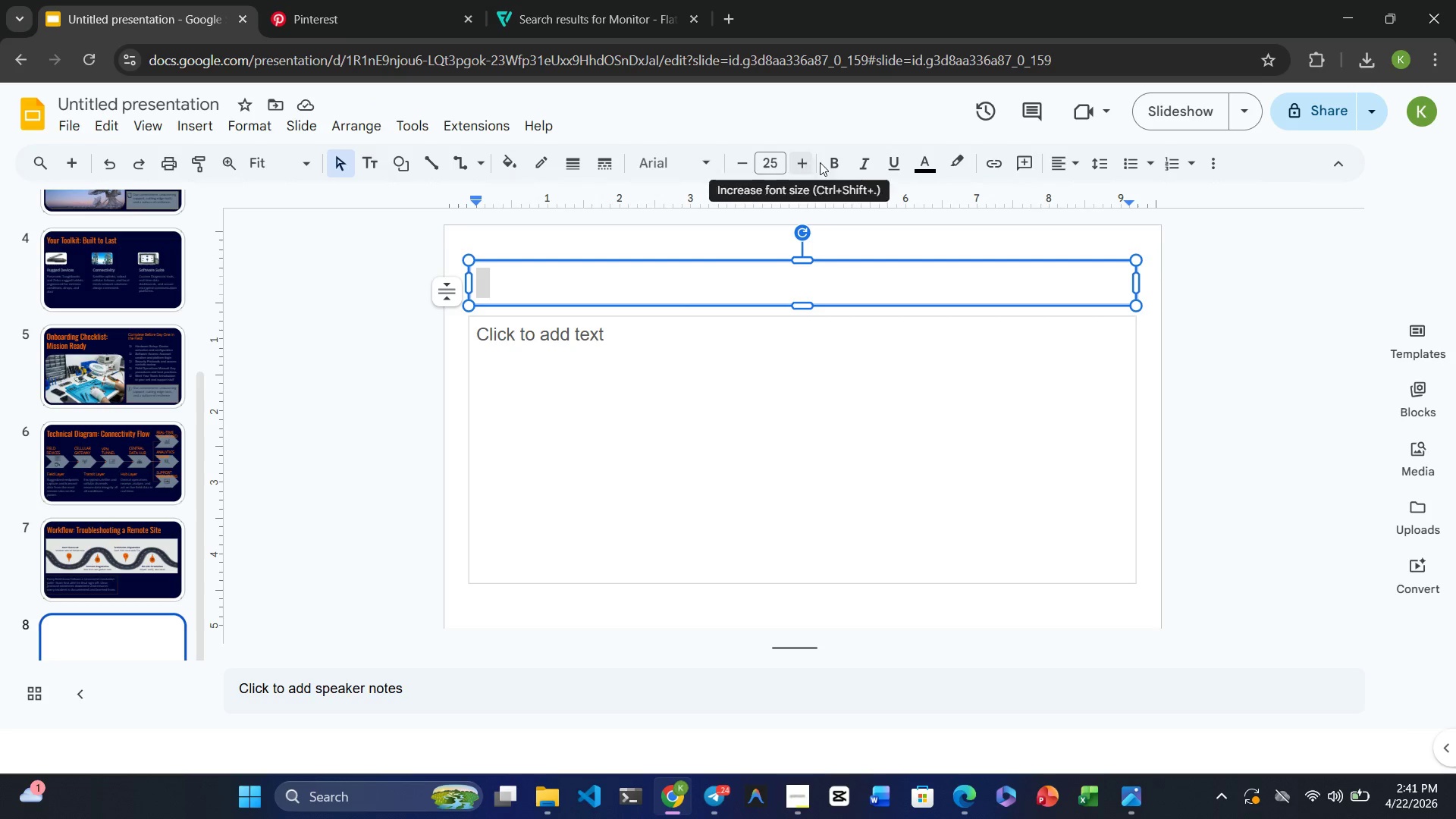 
left_click([913, 166])
 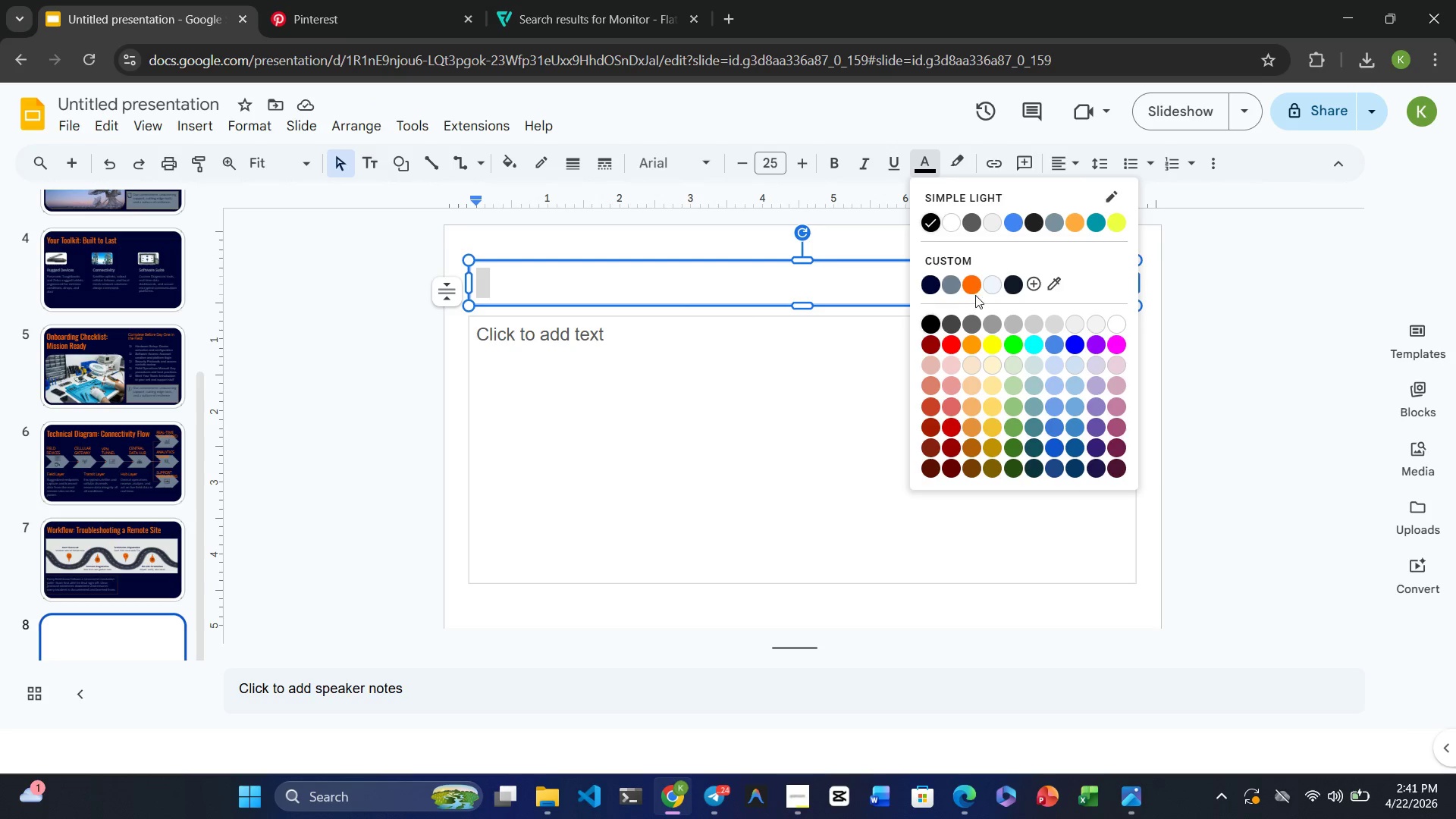 
left_click([966, 278])
 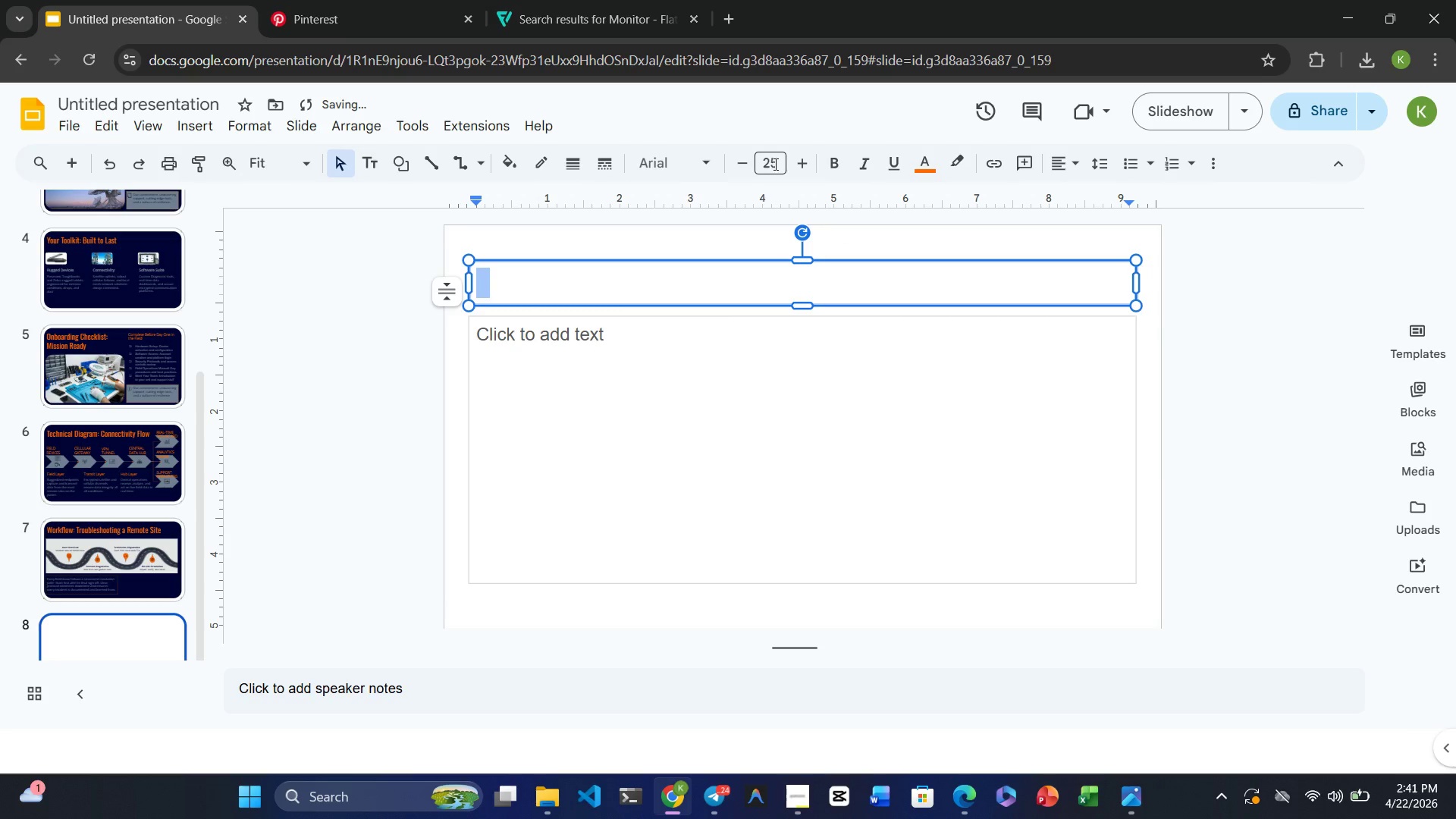 
double_click([774, 163])
 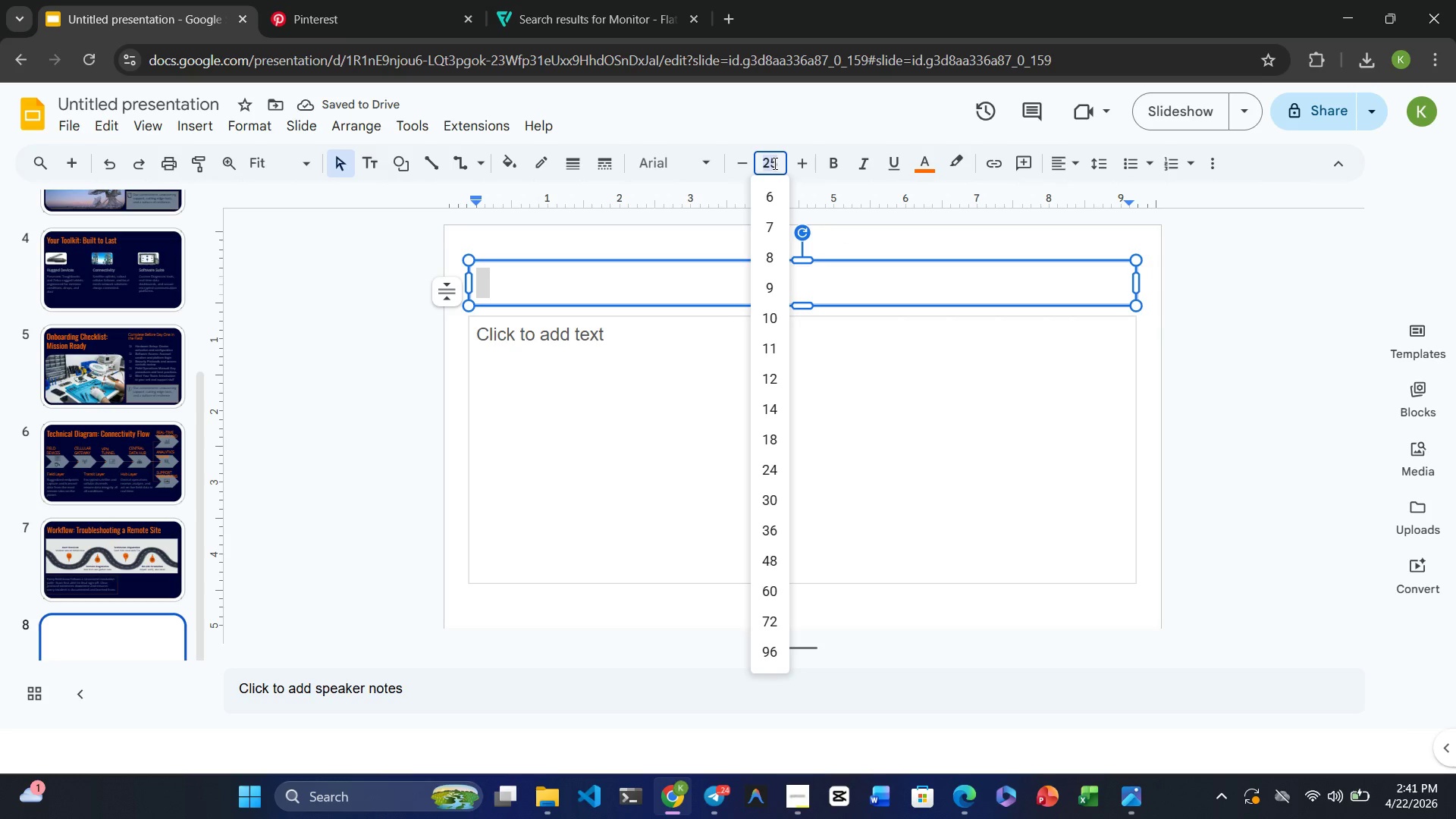 
key(Numpad4)
 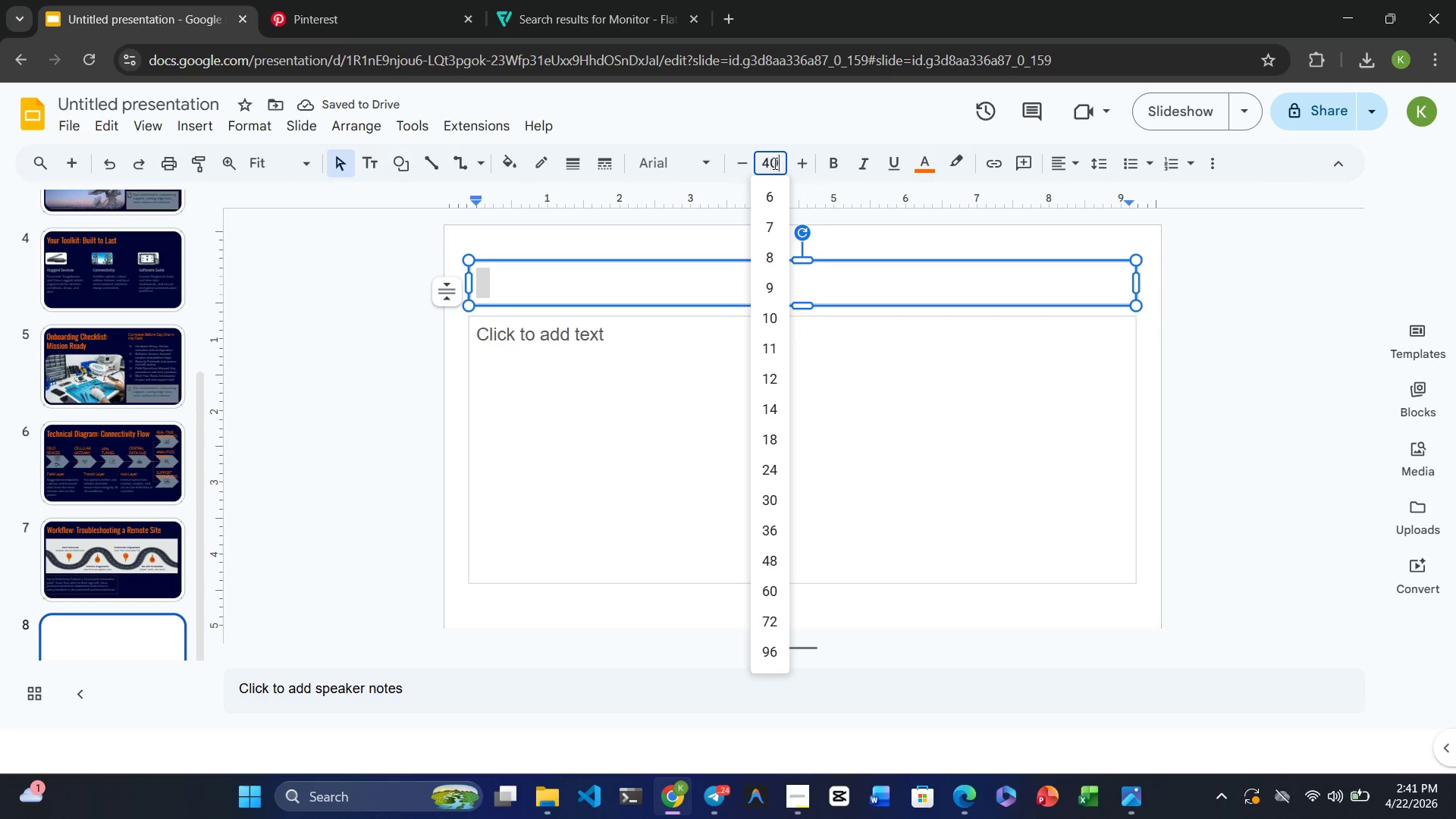 
key(Numpad0)
 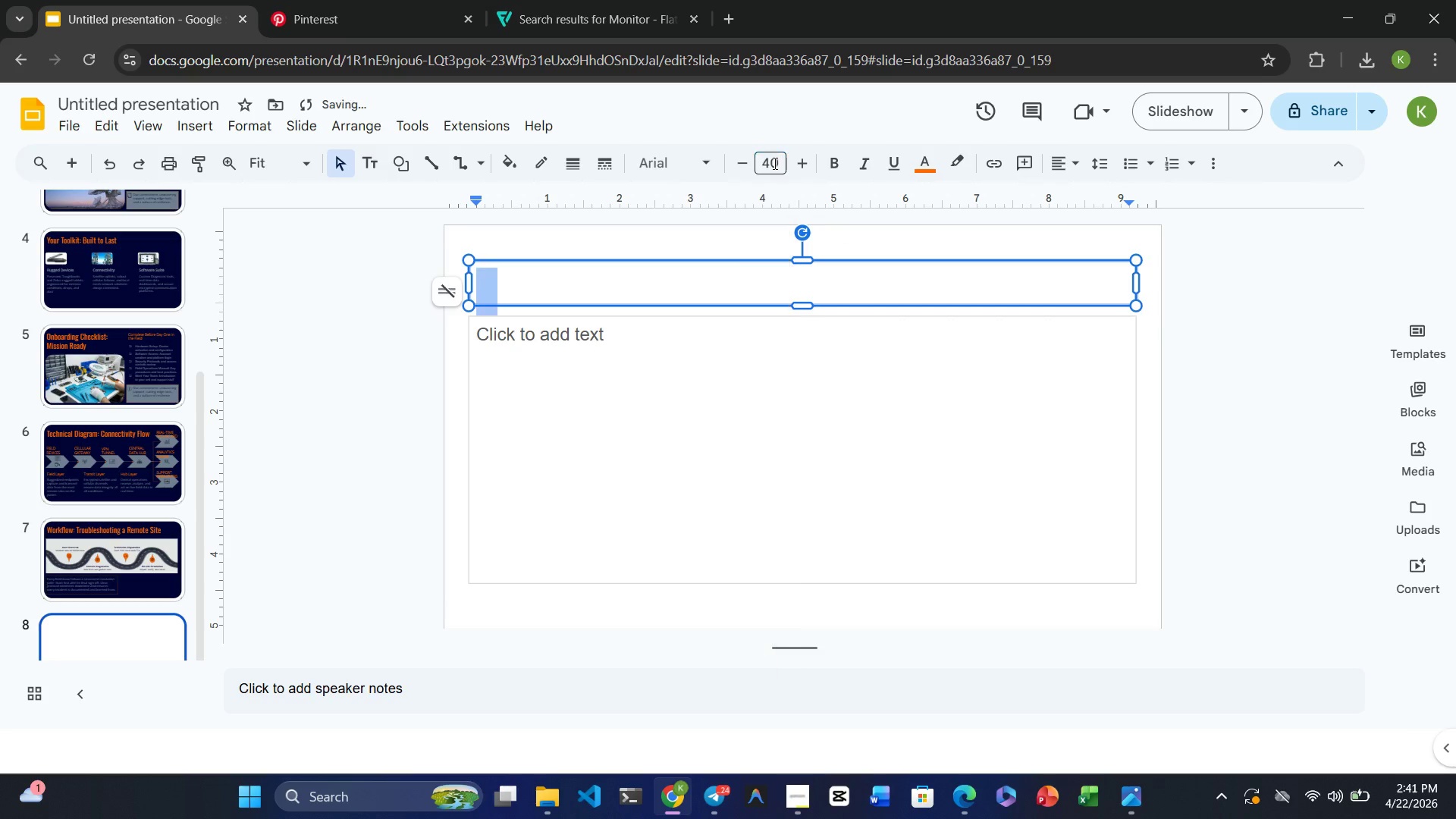 
key(Enter)
 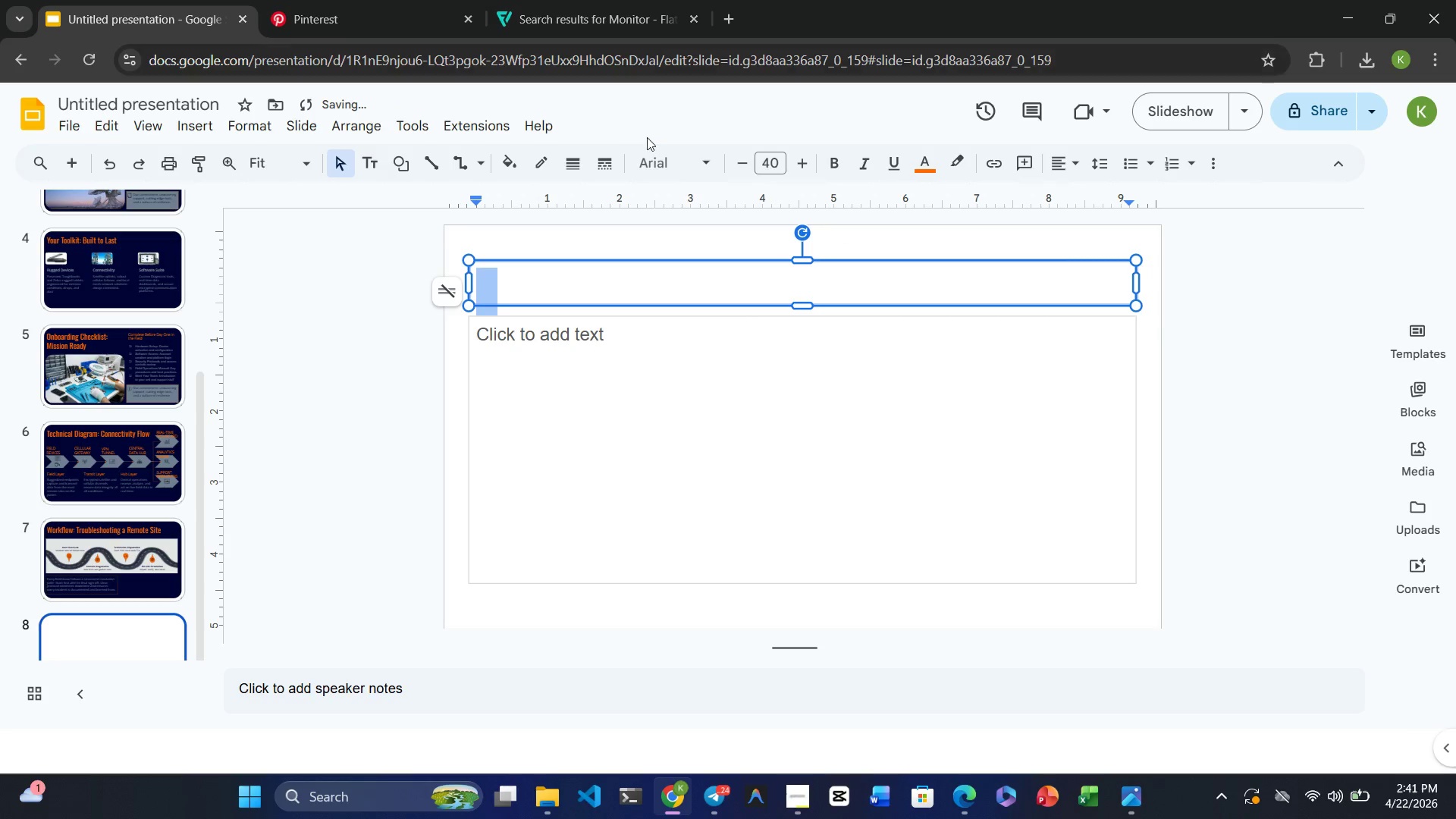 
left_click([667, 165])
 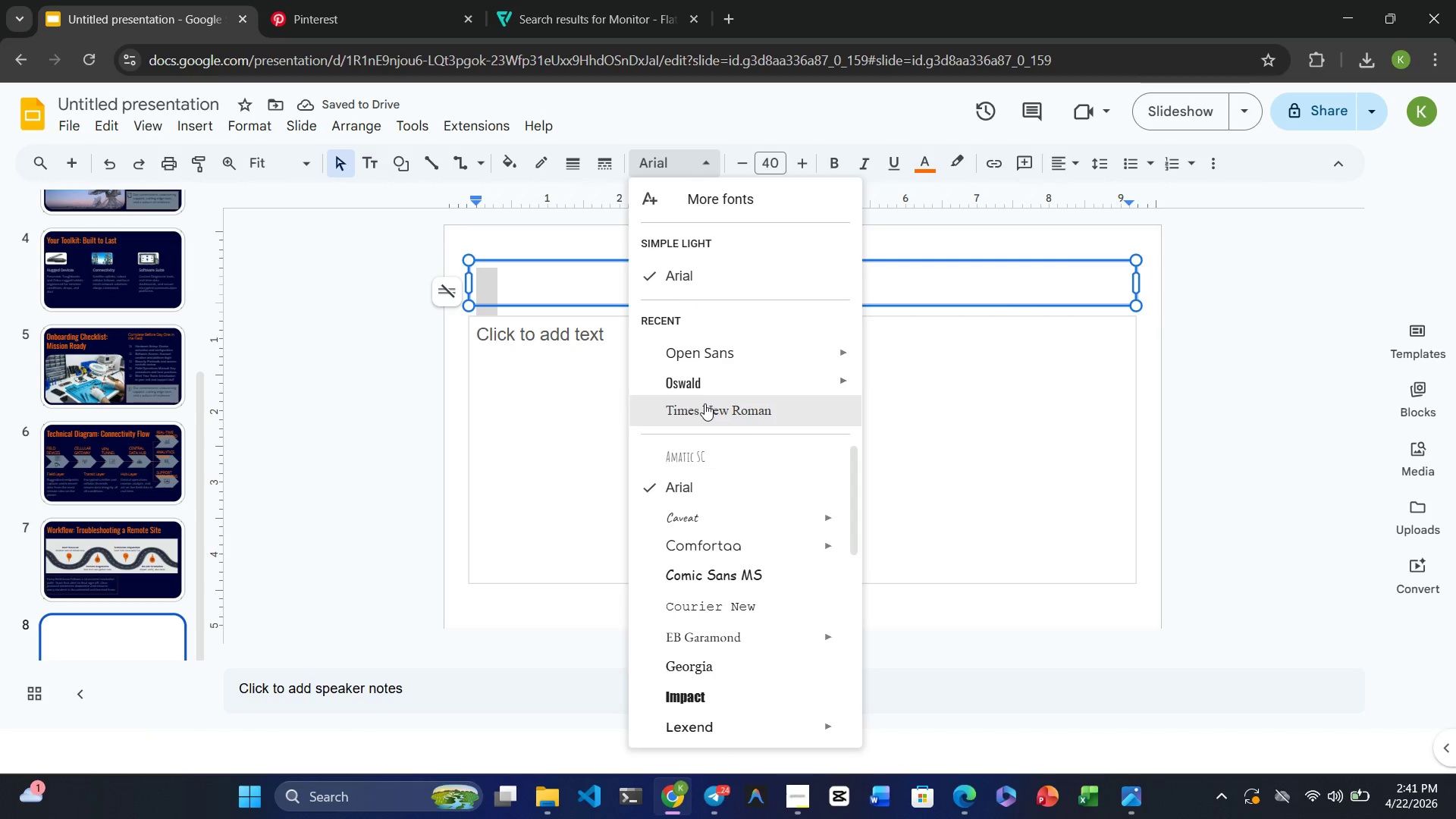 
left_click([688, 375])
 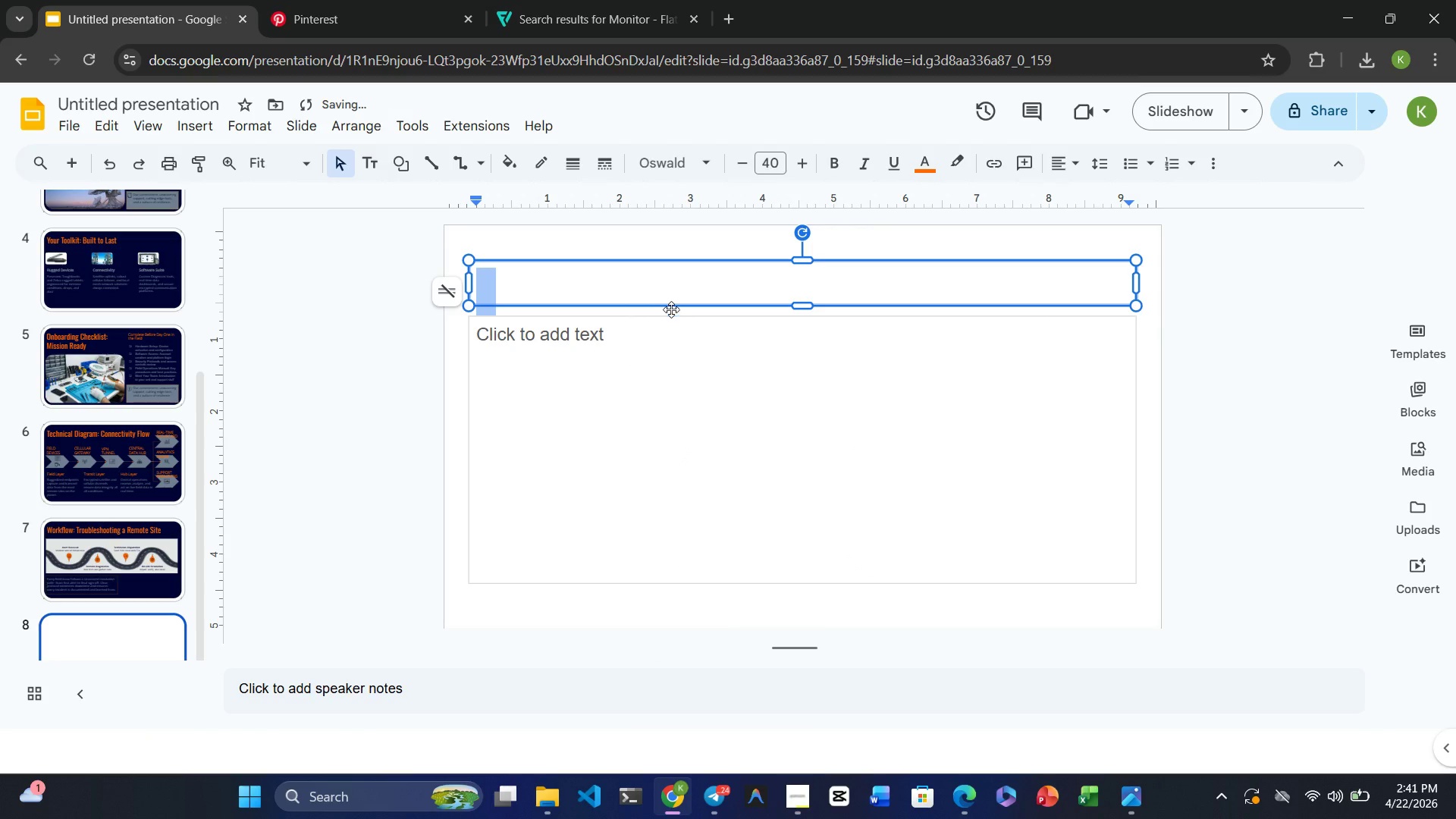 
left_click([674, 359])
 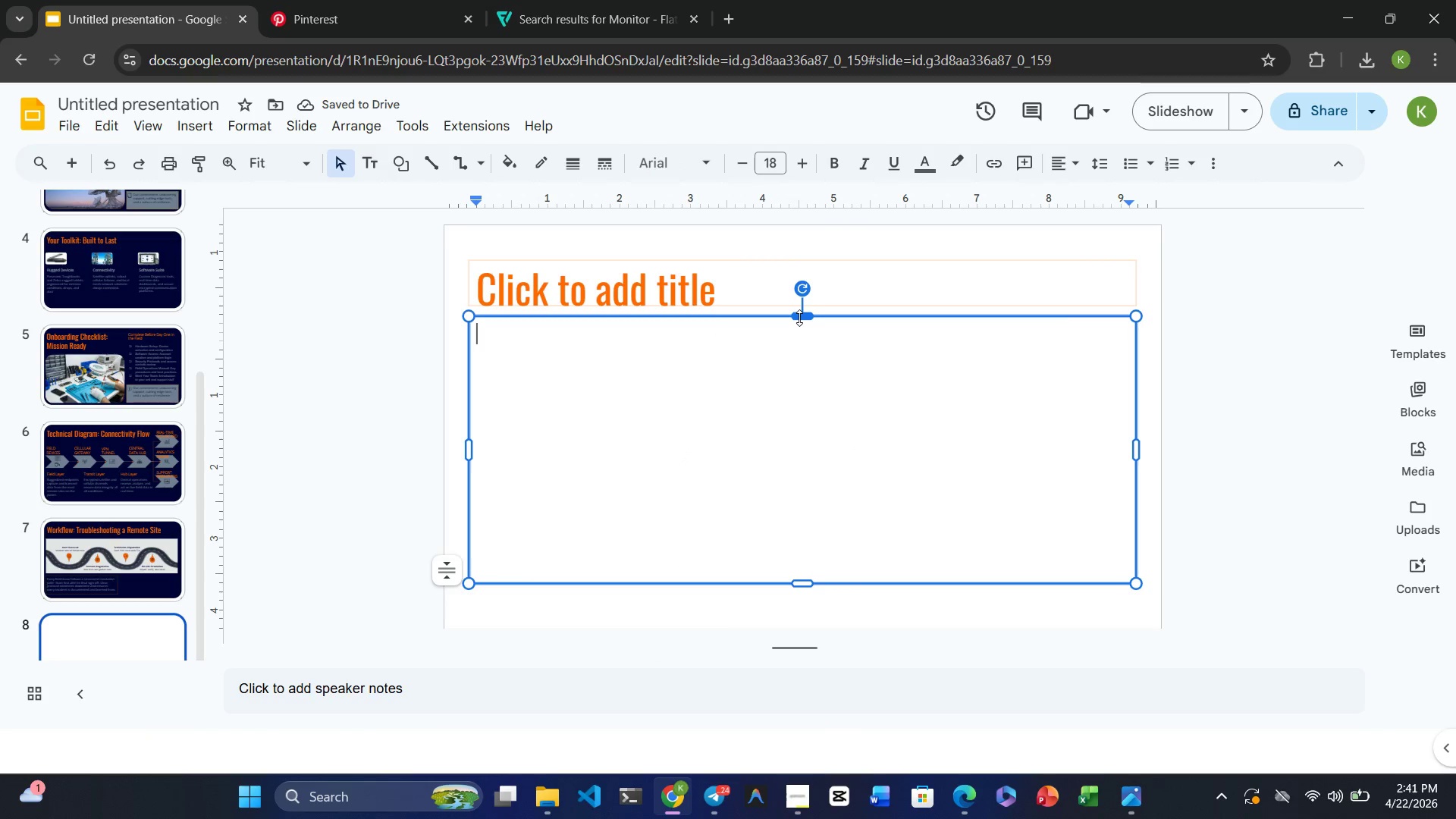 
left_click([799, 318])
 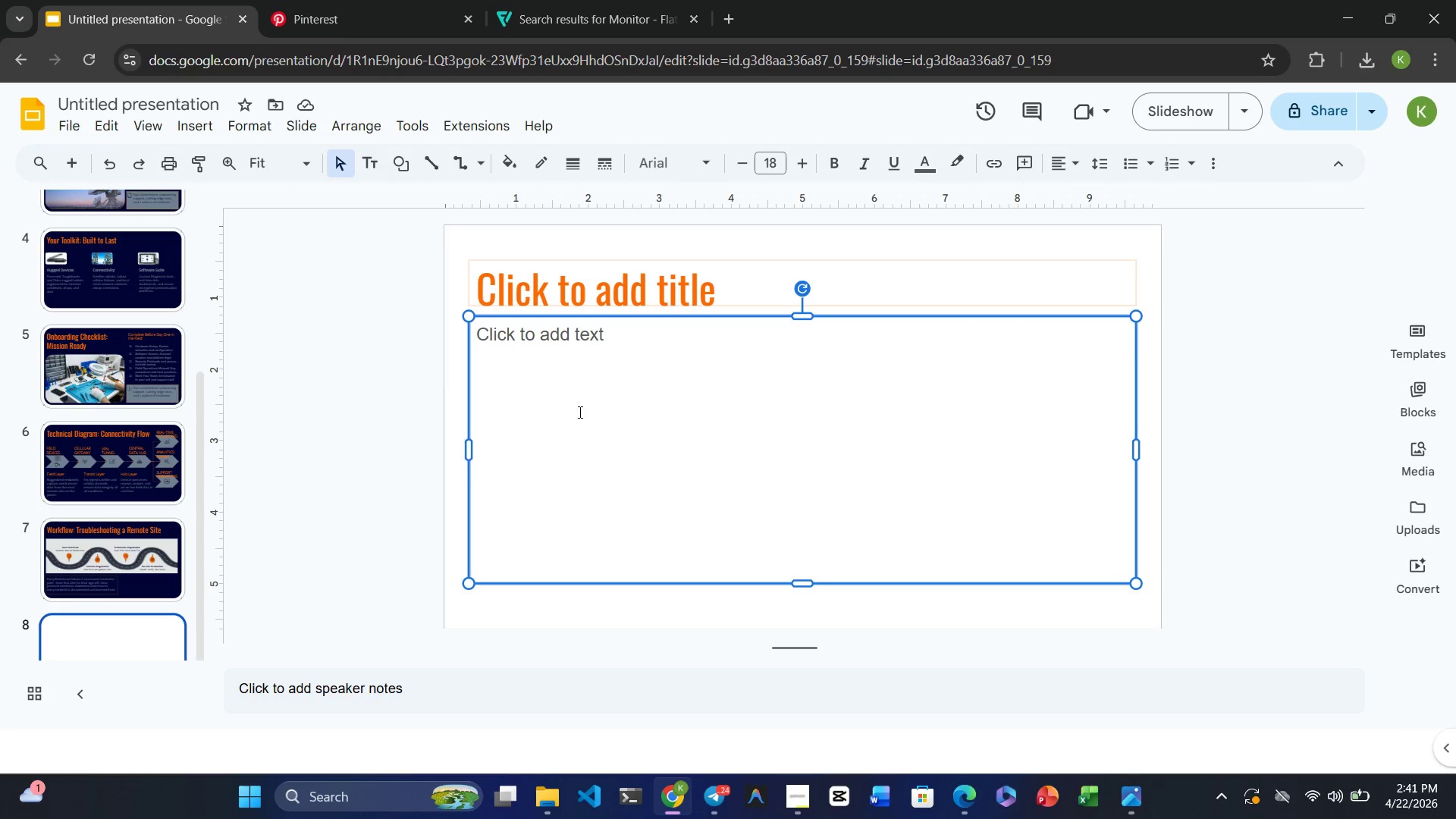 
left_click([805, 314])
 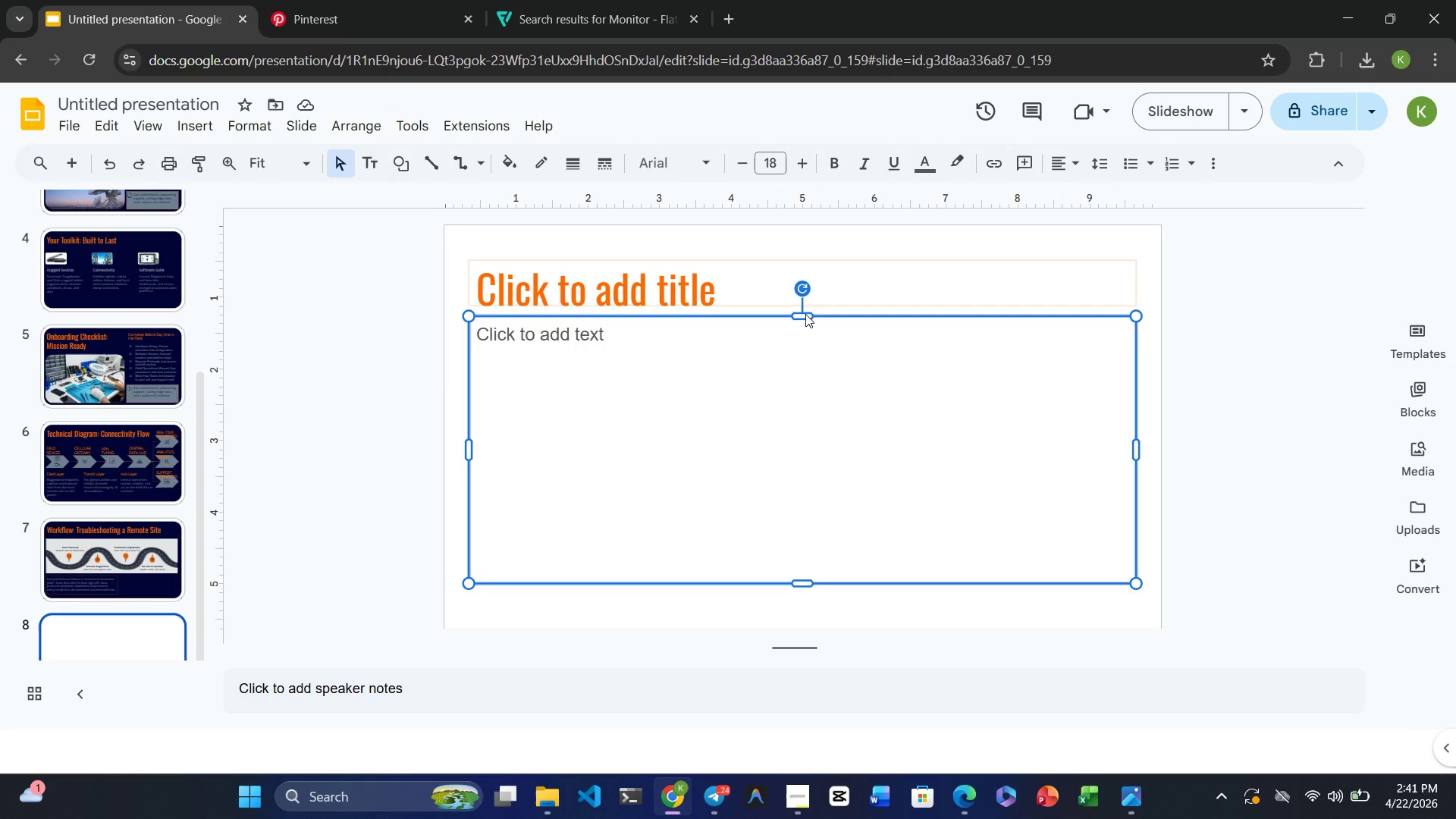 
key(Delete)
 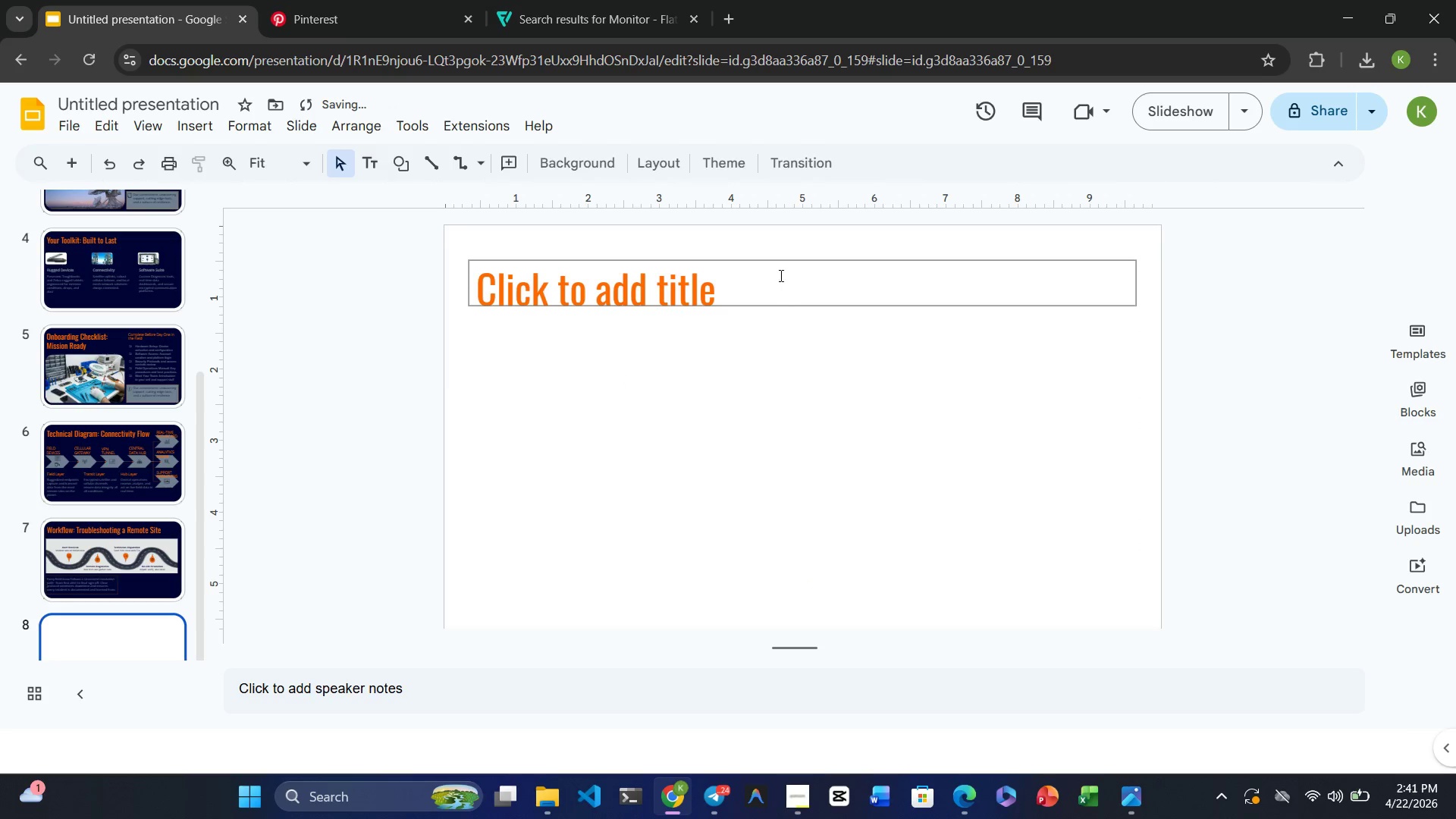 
left_click([780, 275])
 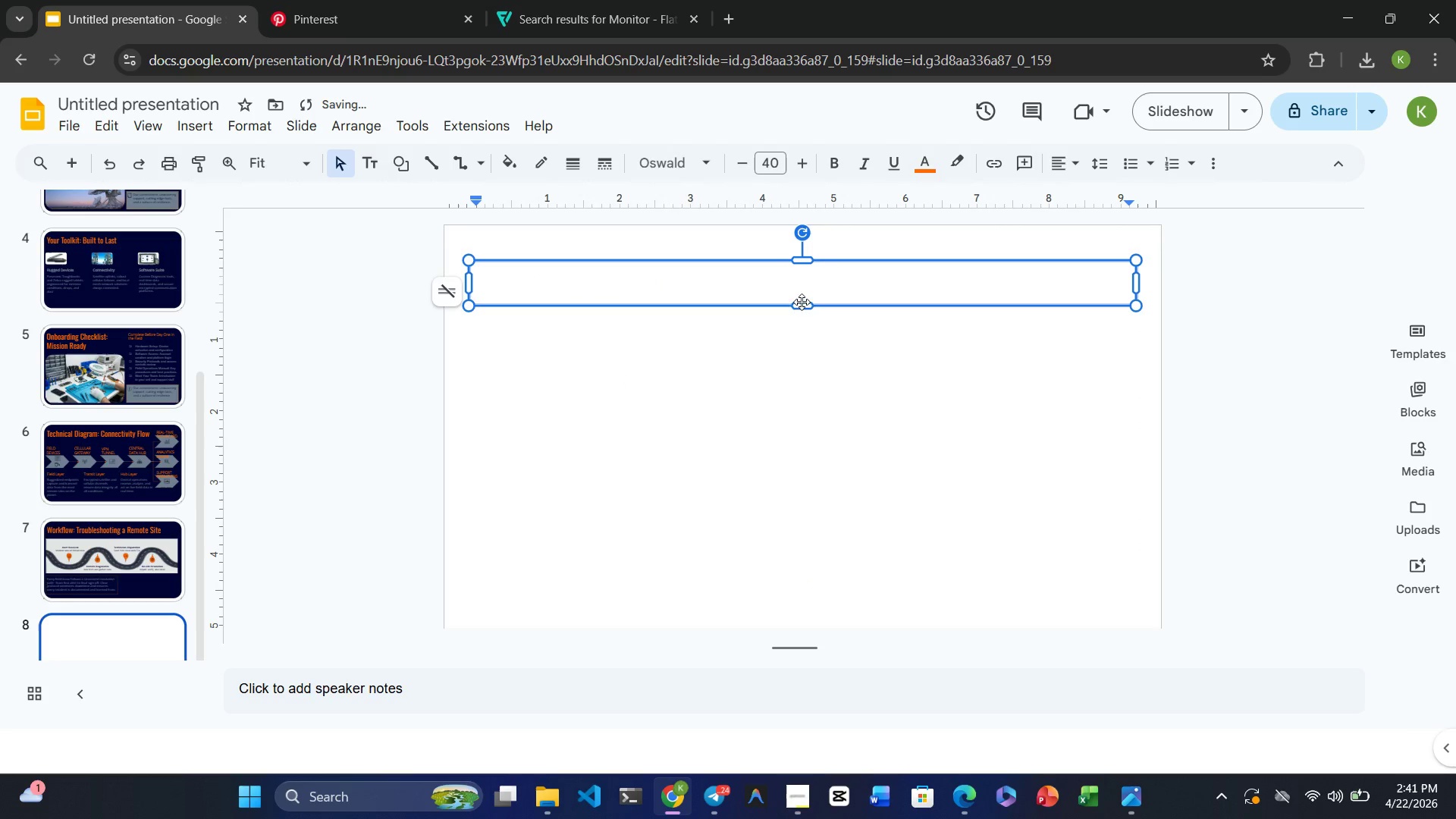 
left_click_drag(start_coordinate=[802, 304], to_coordinate=[802, 322])
 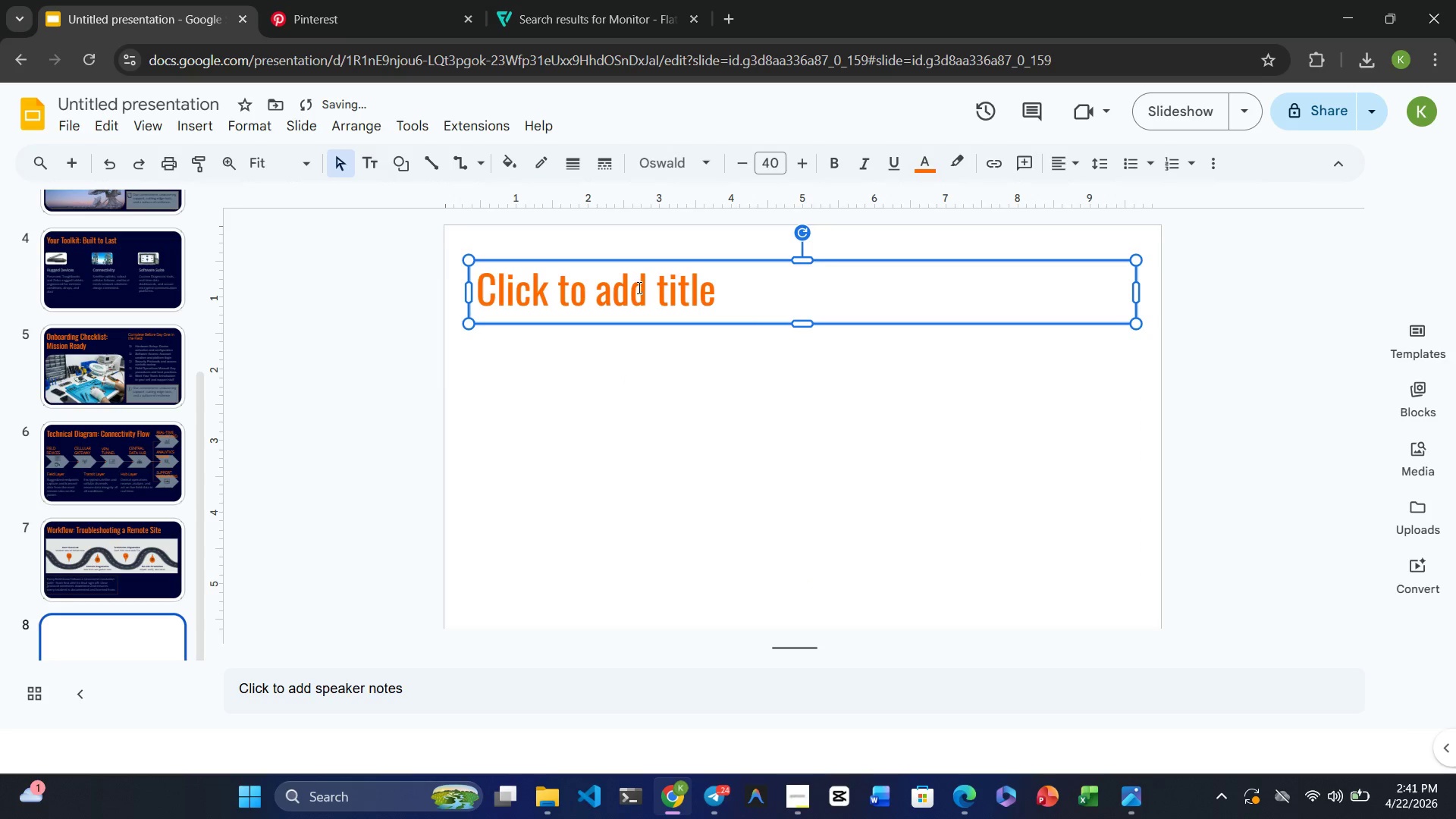 
double_click([638, 287])
 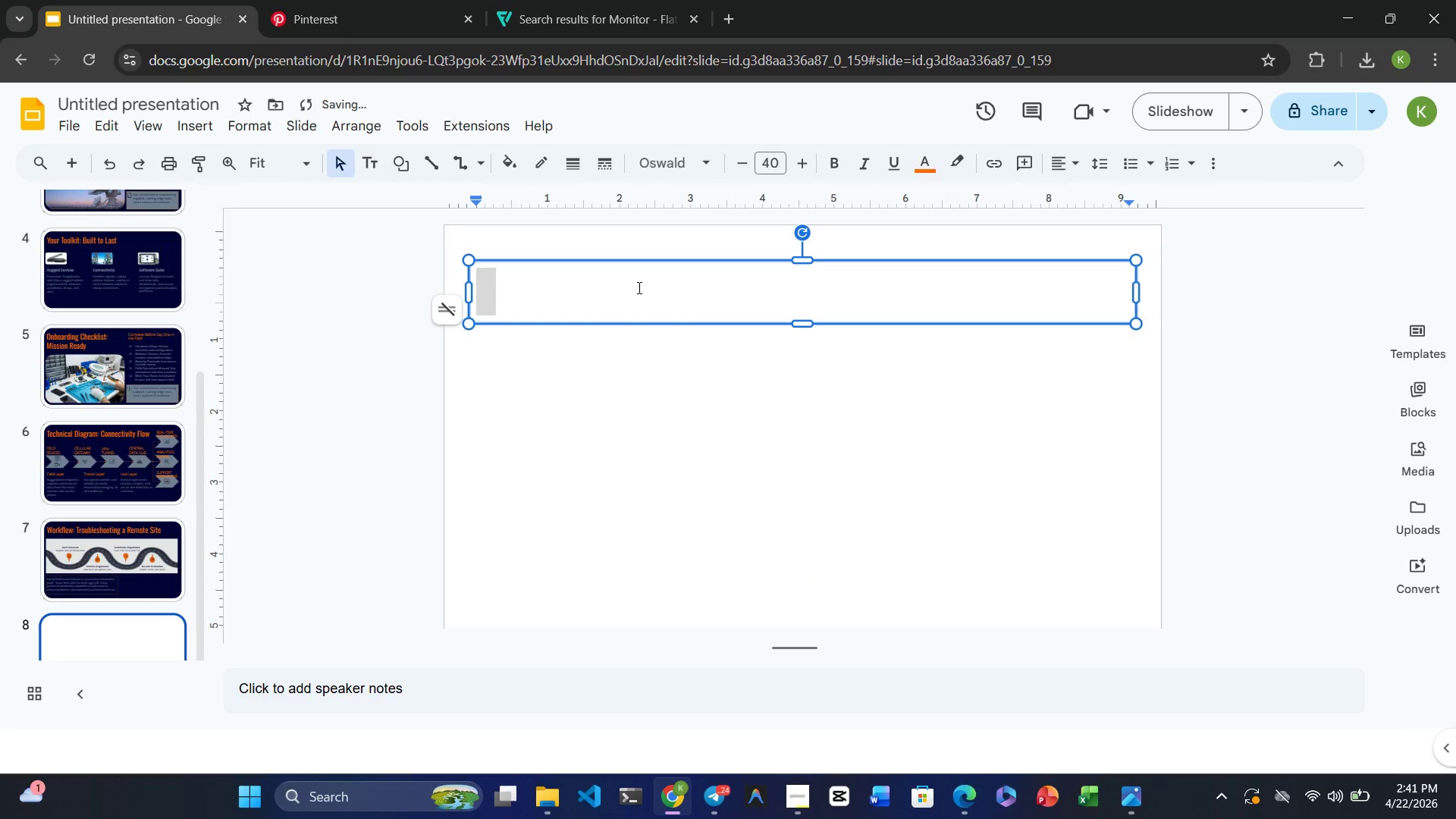 
triple_click([638, 287])
 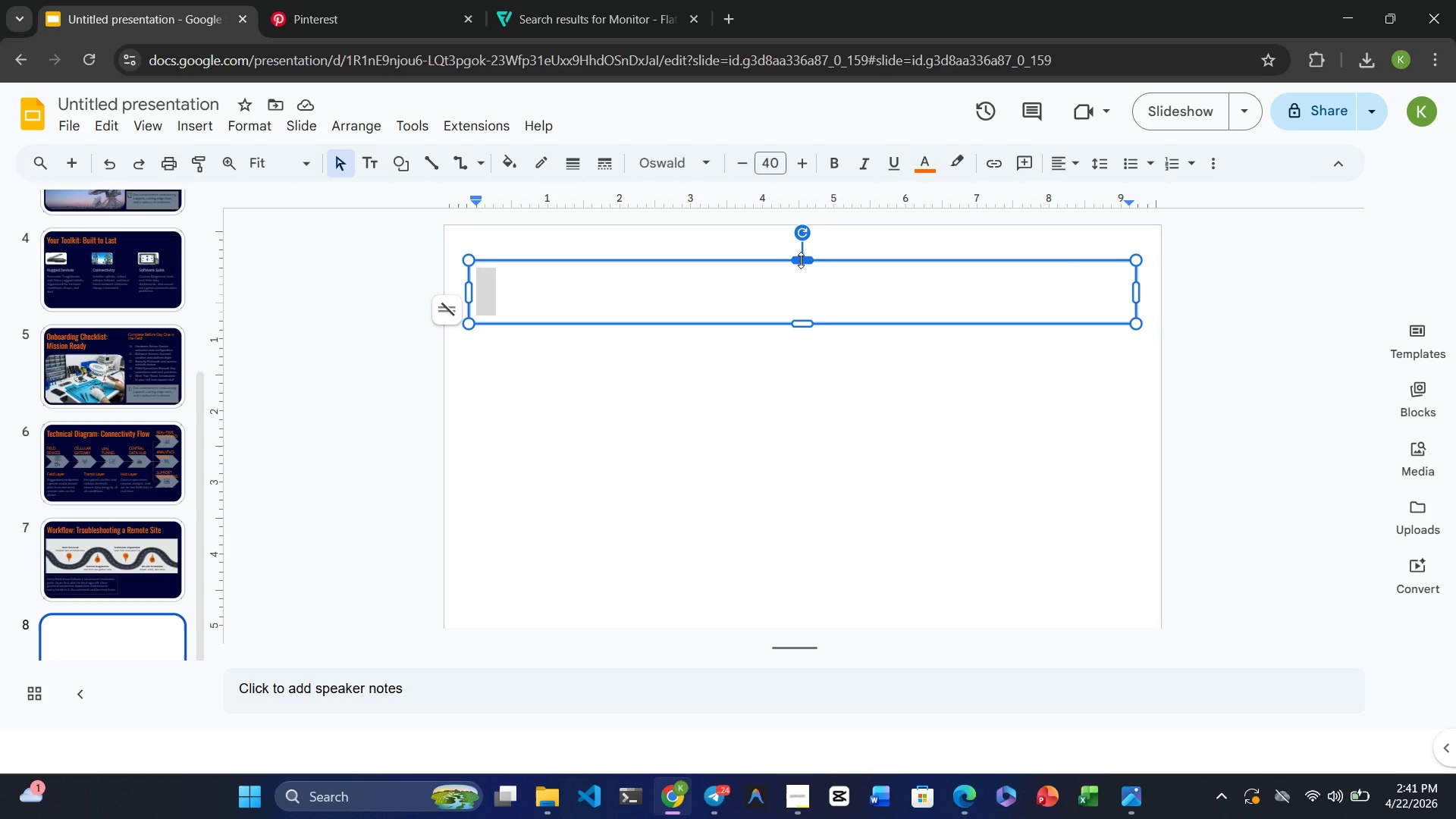 
wait(5.22)
 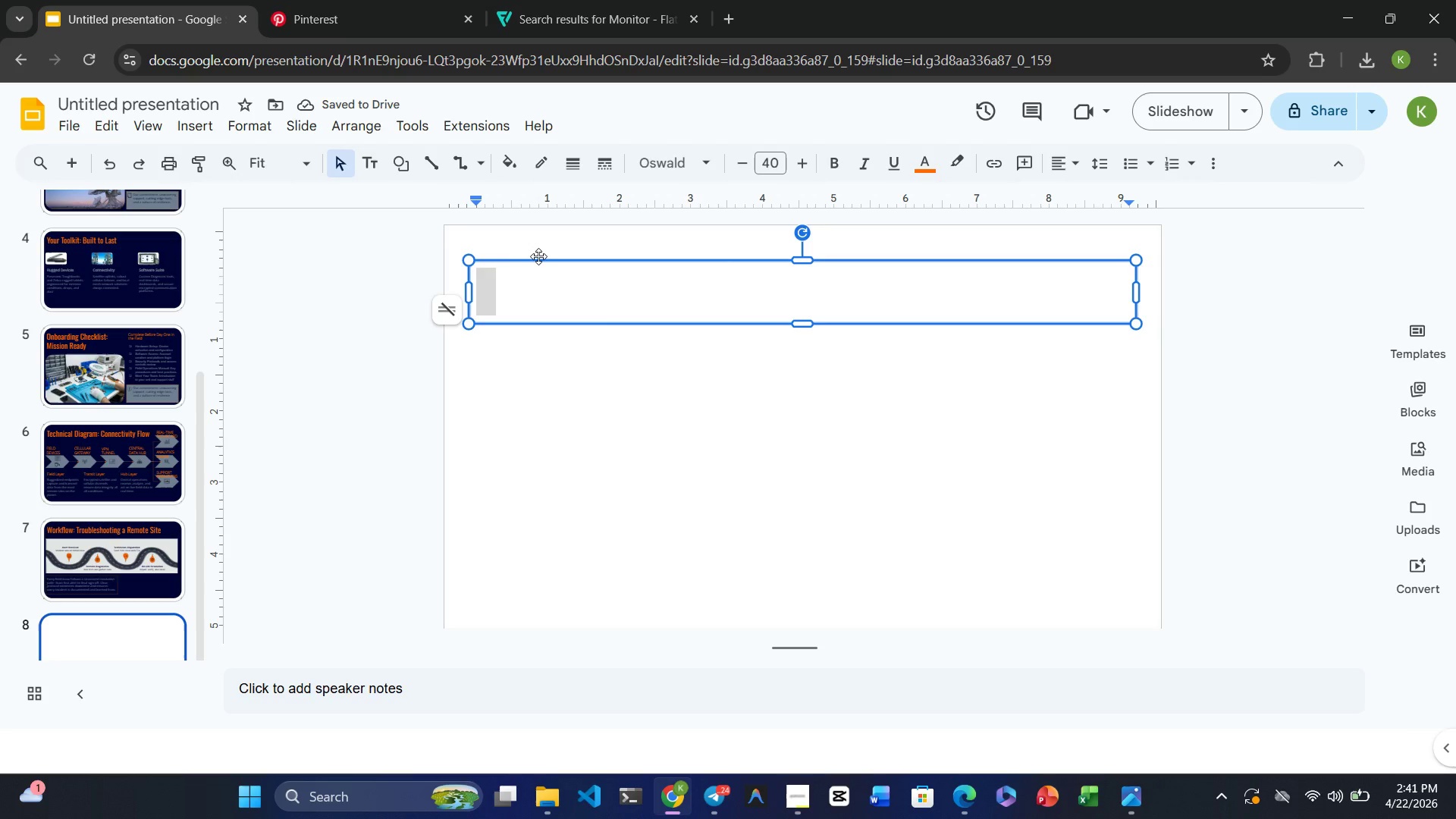 
left_click_drag(start_coordinate=[801, 260], to_coordinate=[802, 242])
 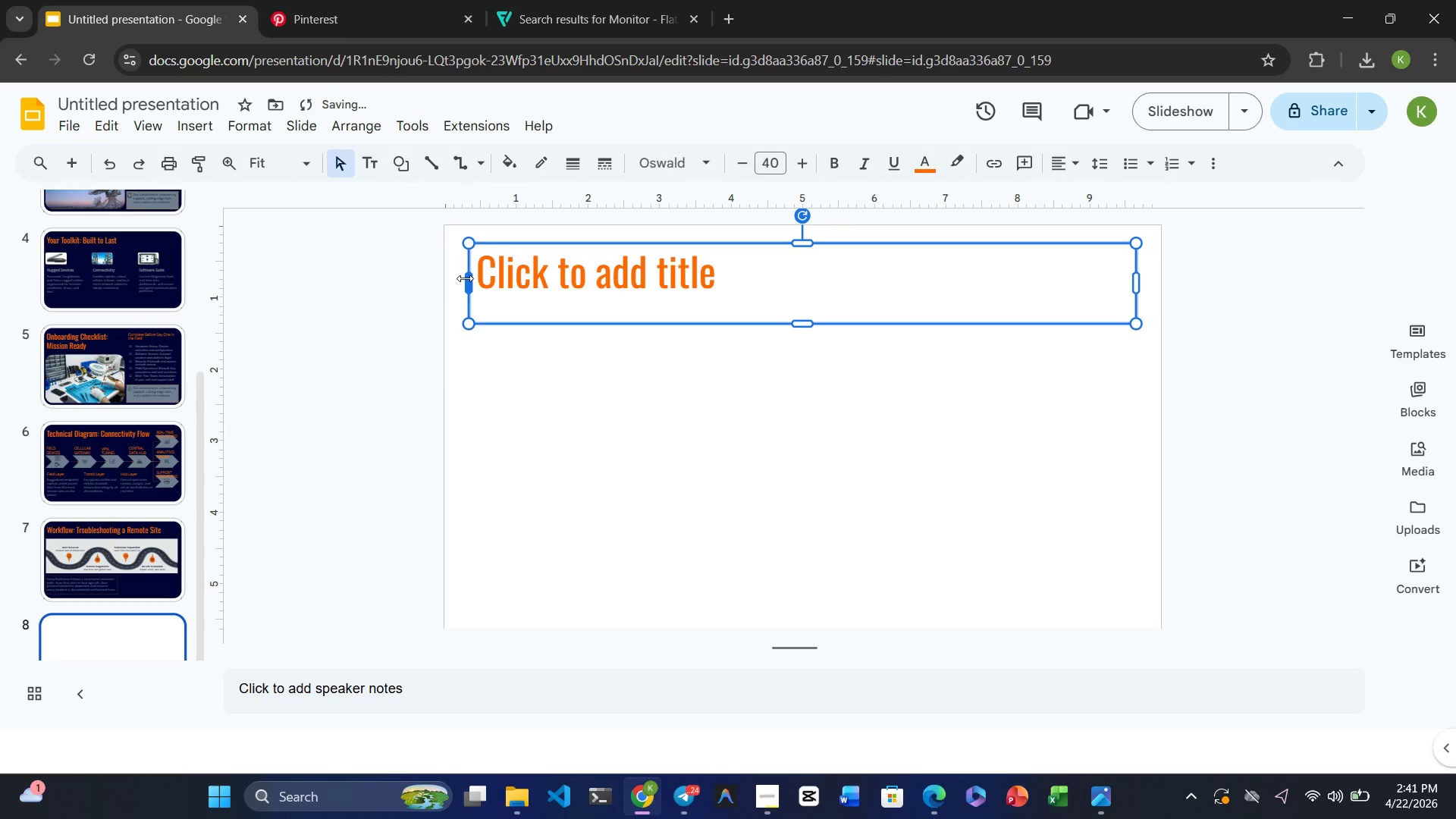 
left_click_drag(start_coordinate=[465, 278], to_coordinate=[453, 278])
 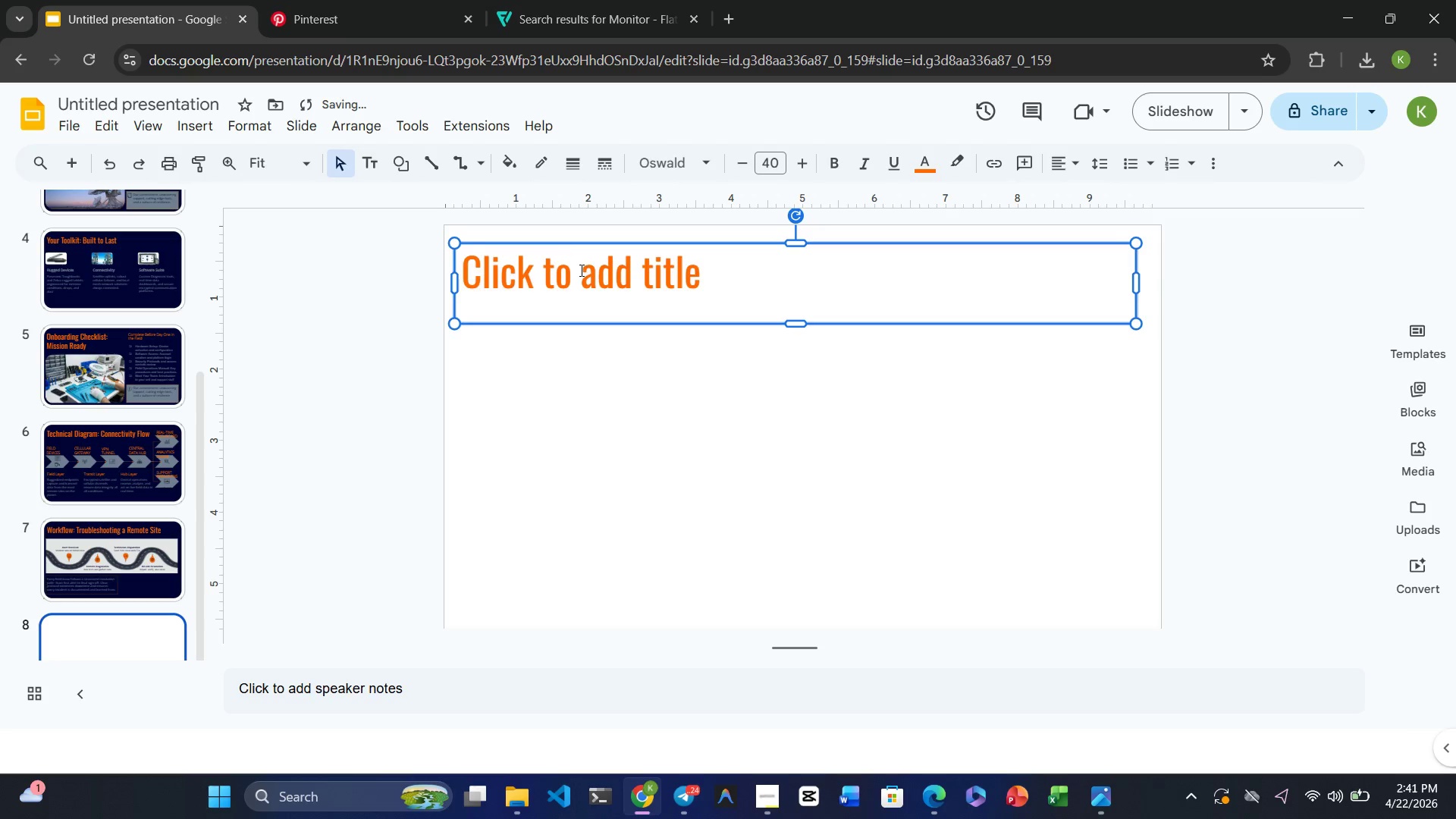 
double_click([580, 270])
 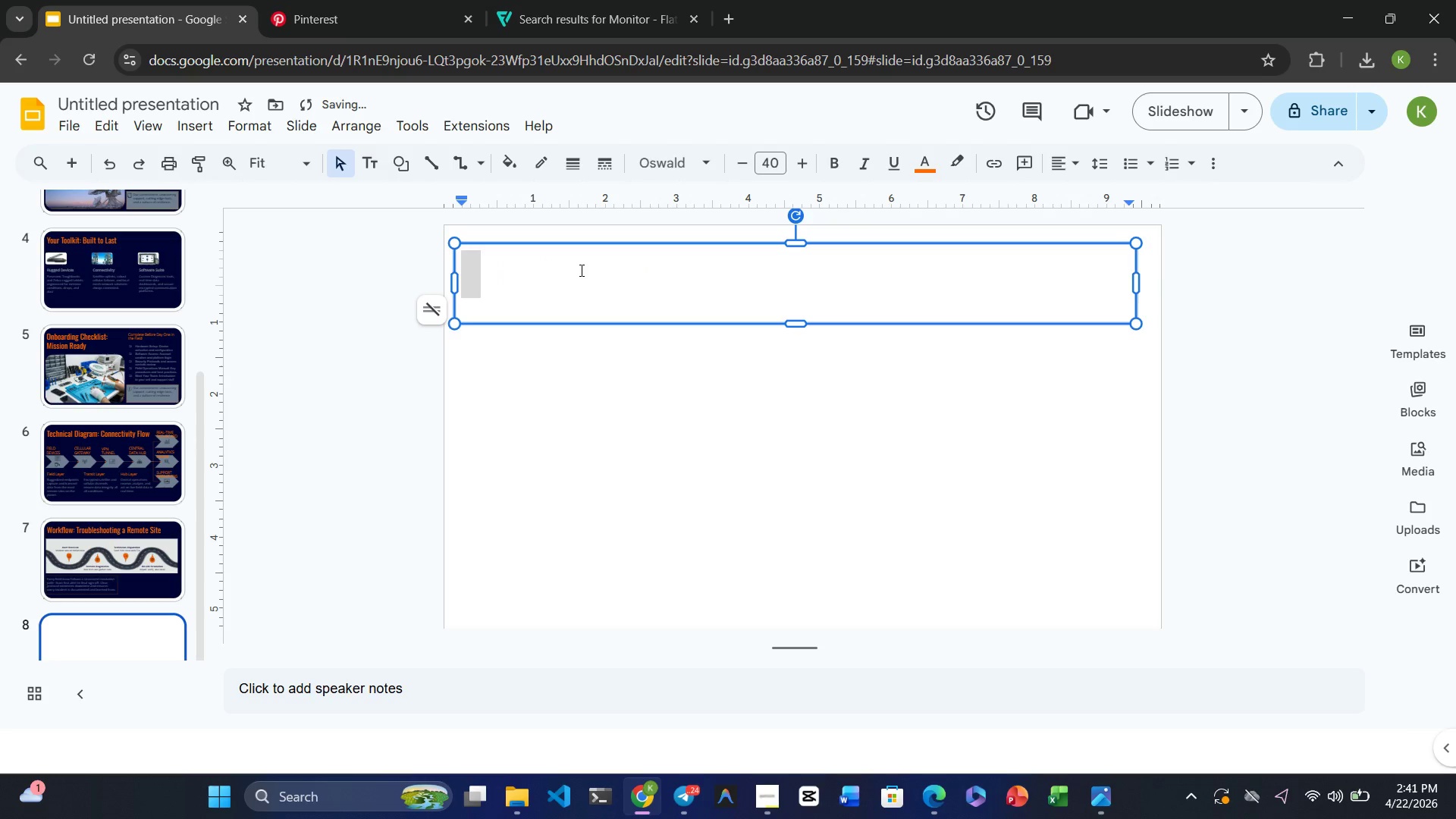 
triple_click([580, 270])
 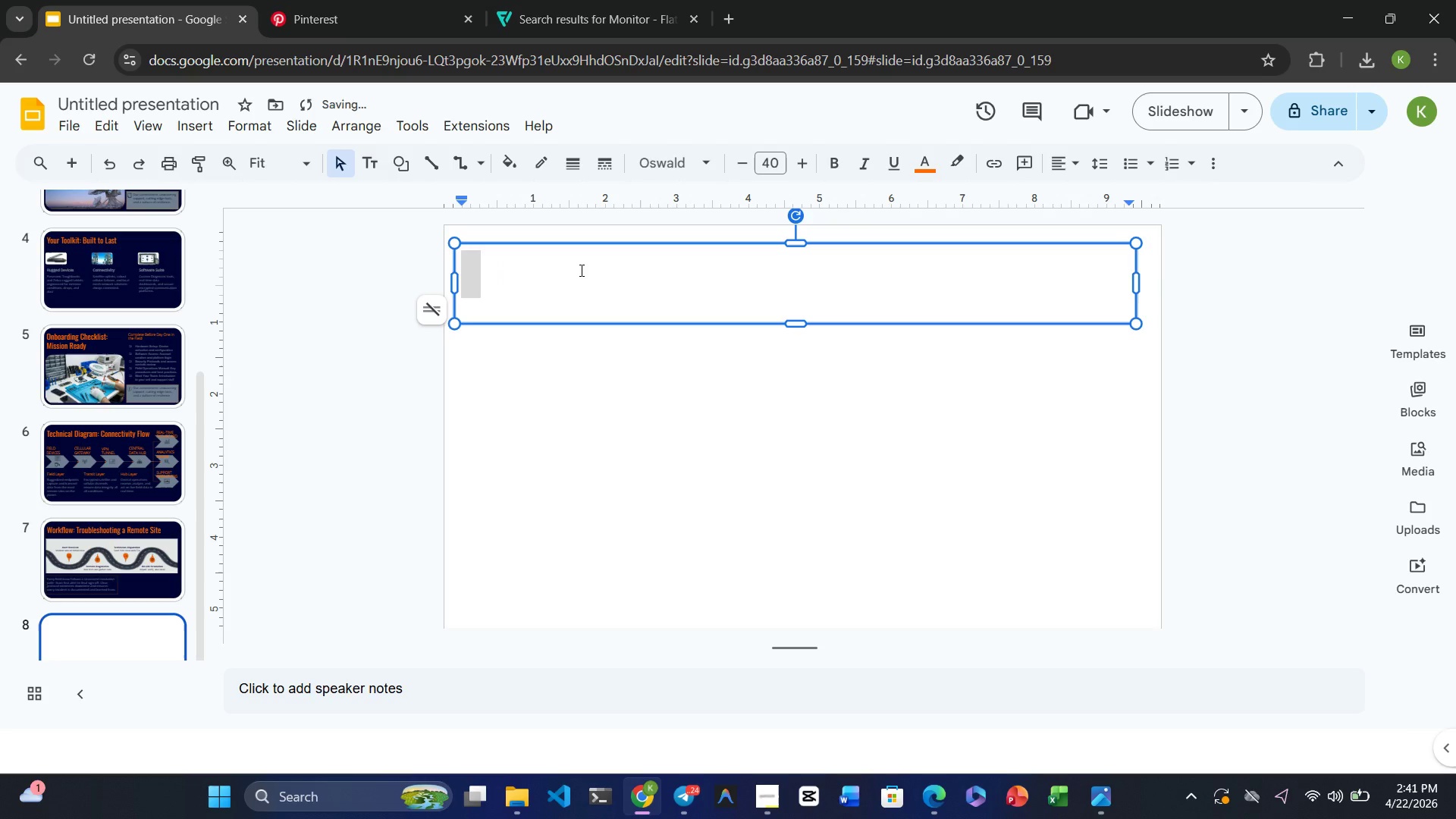 
triple_click([580, 270])
 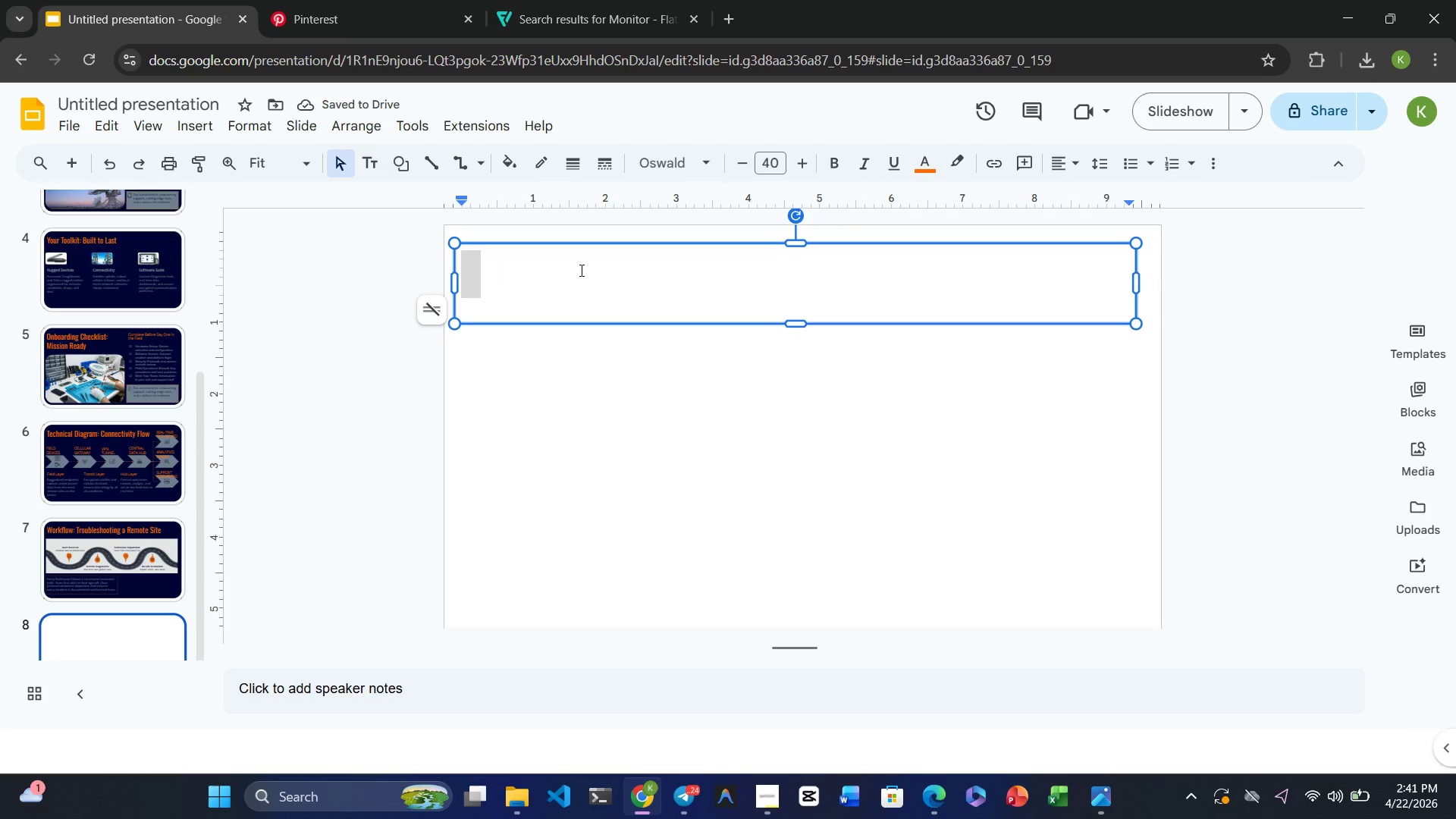 
type(Case Stude)
key(Backspace)
type(y: Pioneer Equipment Rental )
key(Backspace)
 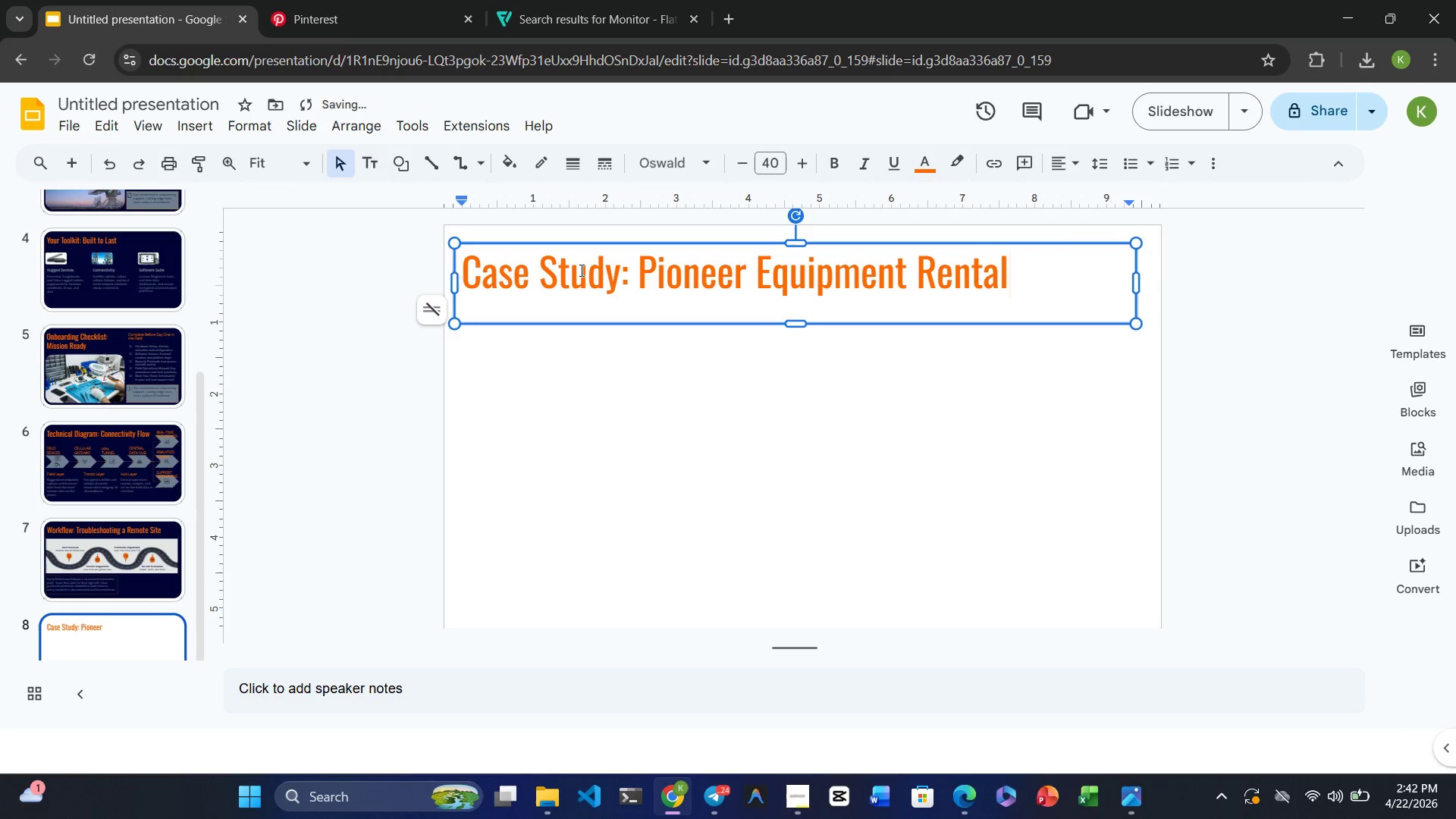 
left_click_drag(start_coordinate=[798, 323], to_coordinate=[803, 303])
 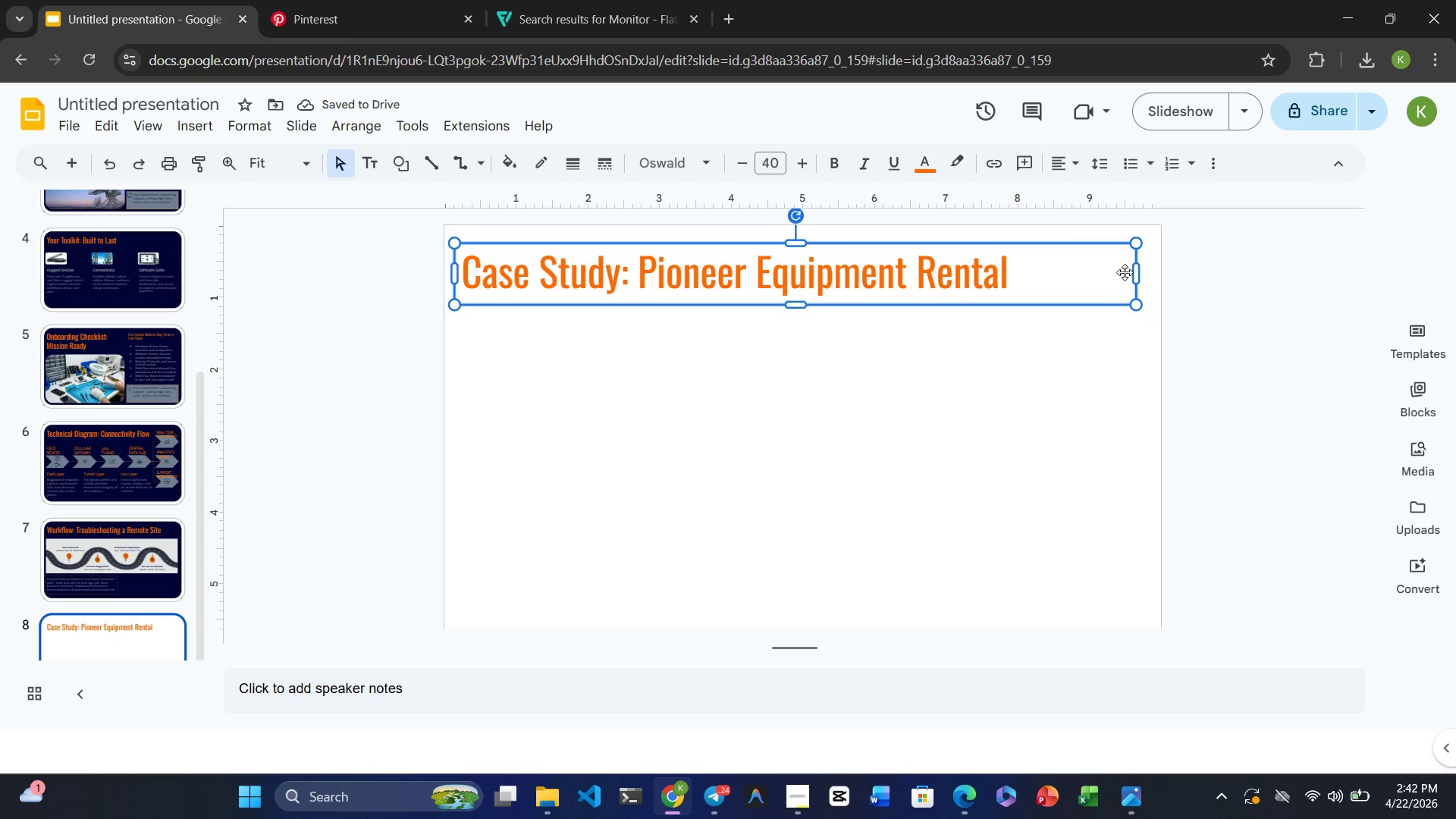 
left_click_drag(start_coordinate=[1138, 280], to_coordinate=[1142, 279])
 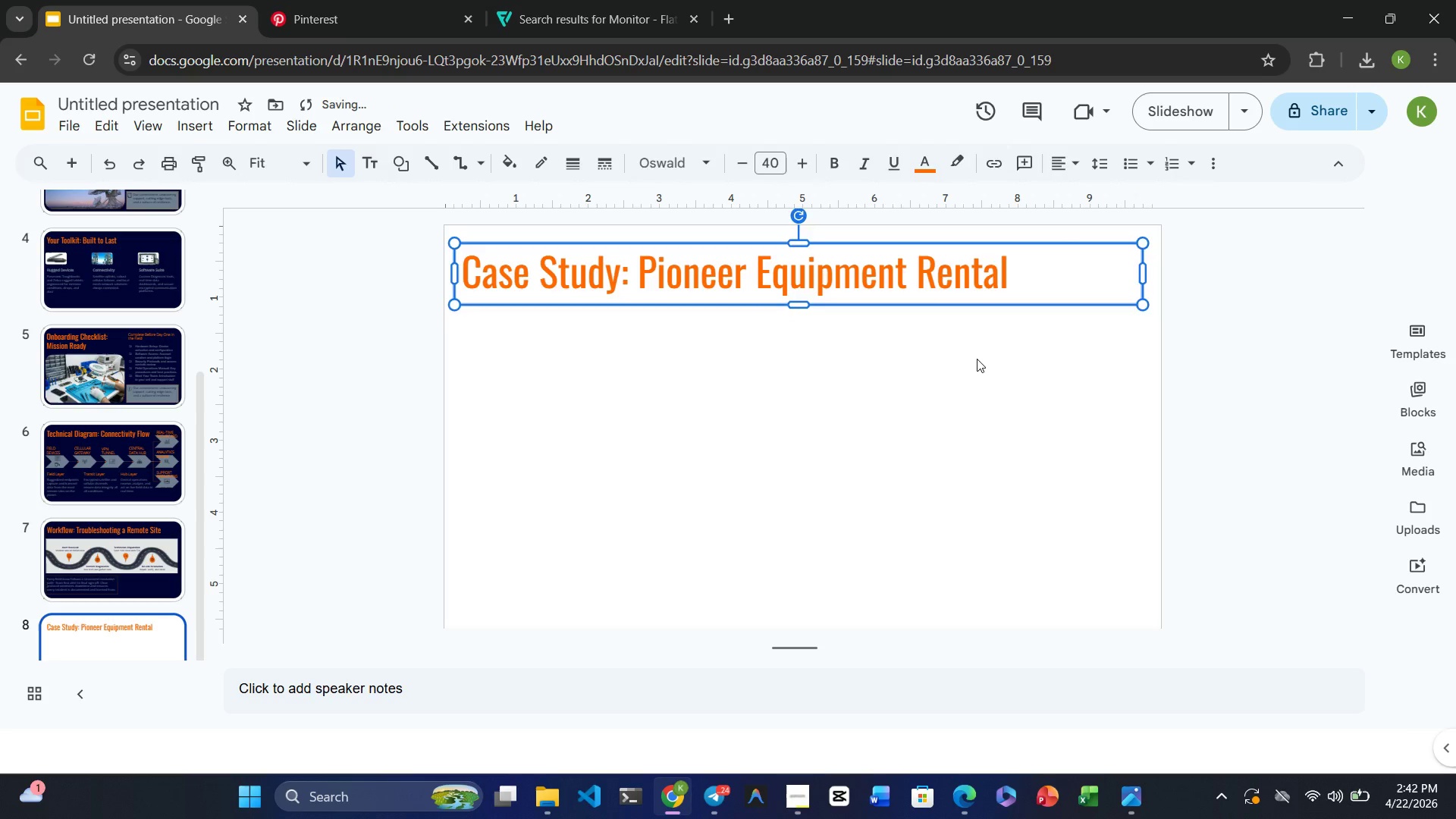 
left_click([977, 359])
 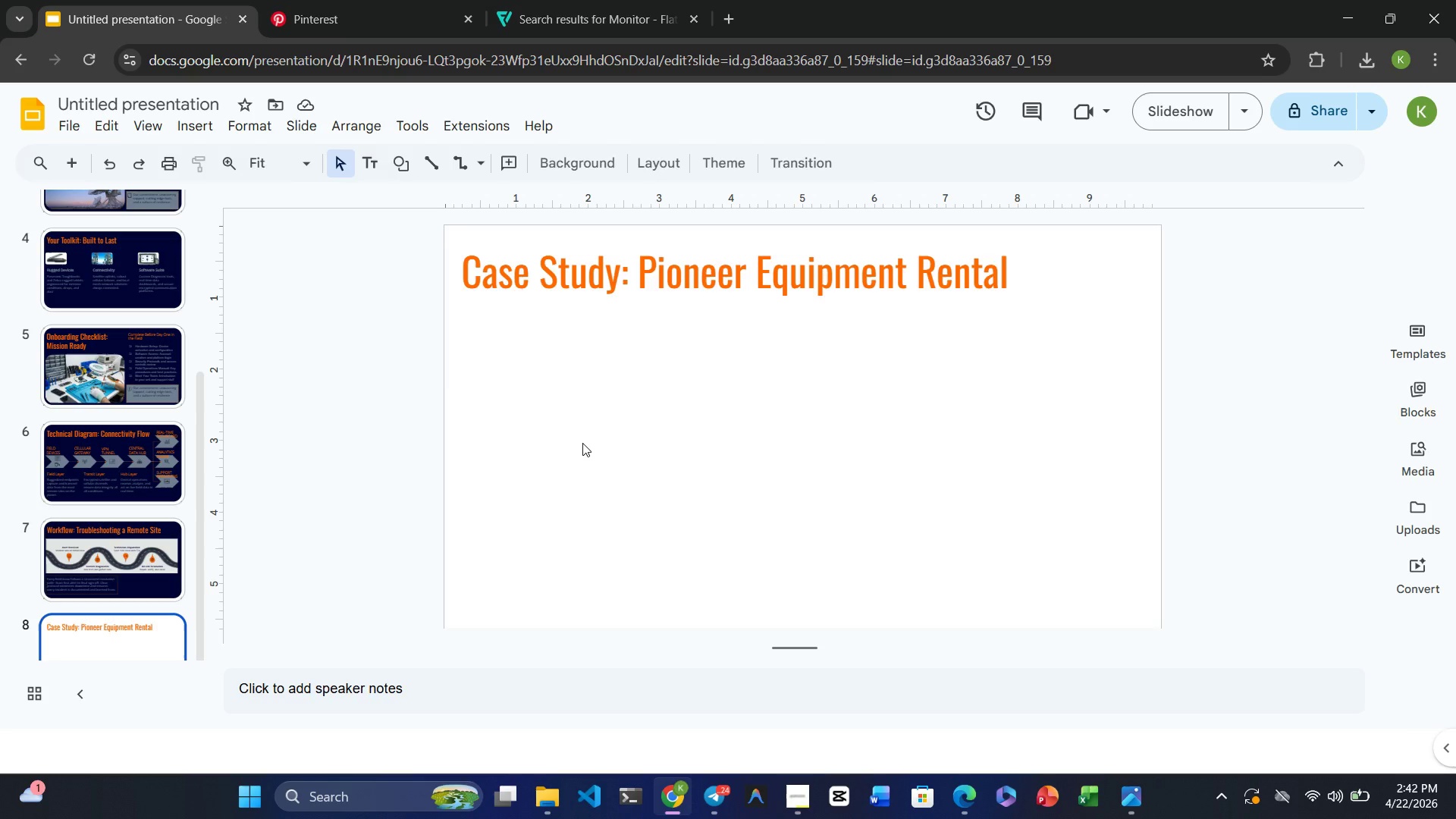 
wait(11.22)
 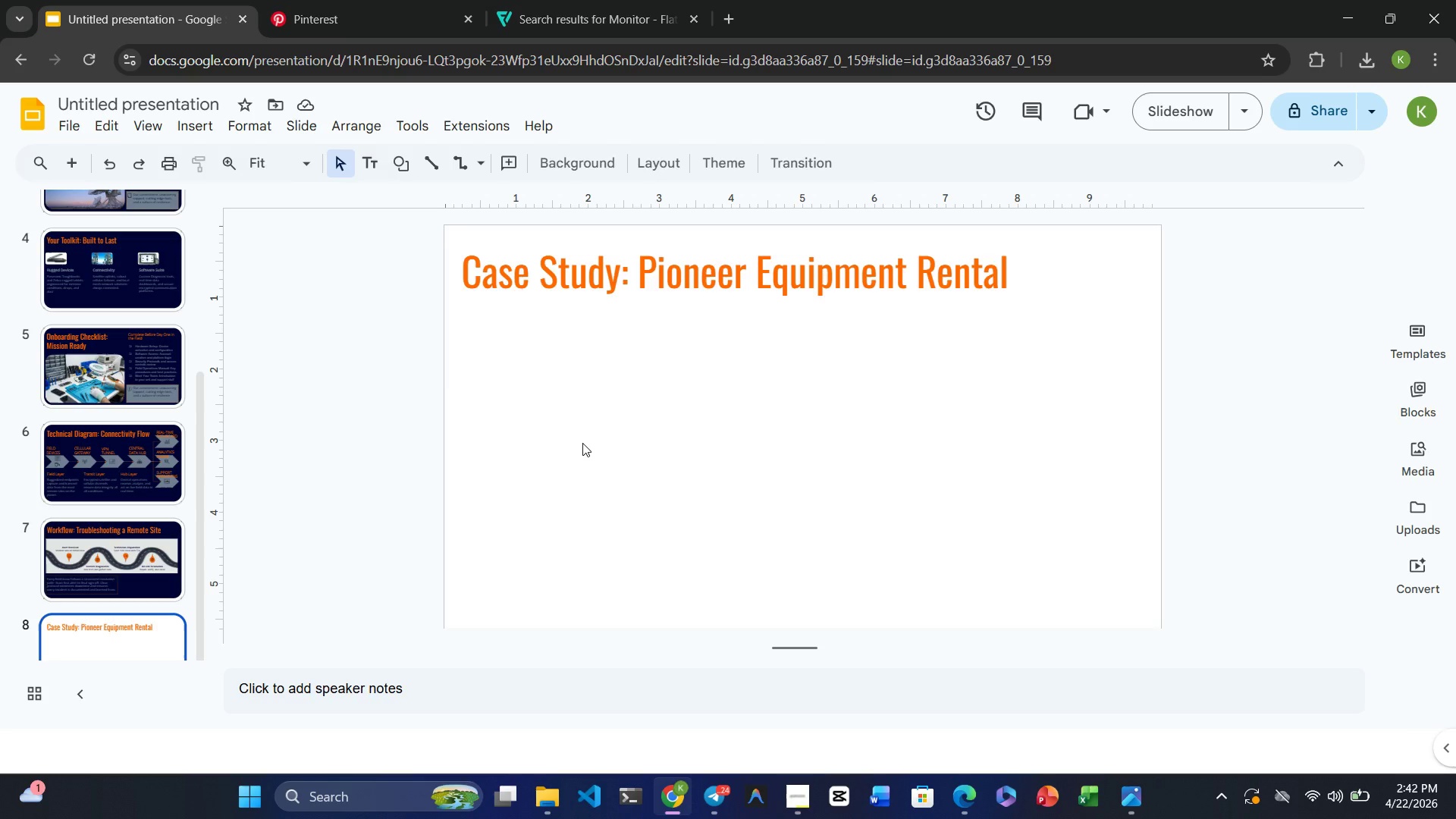 
left_click([582, 443])
 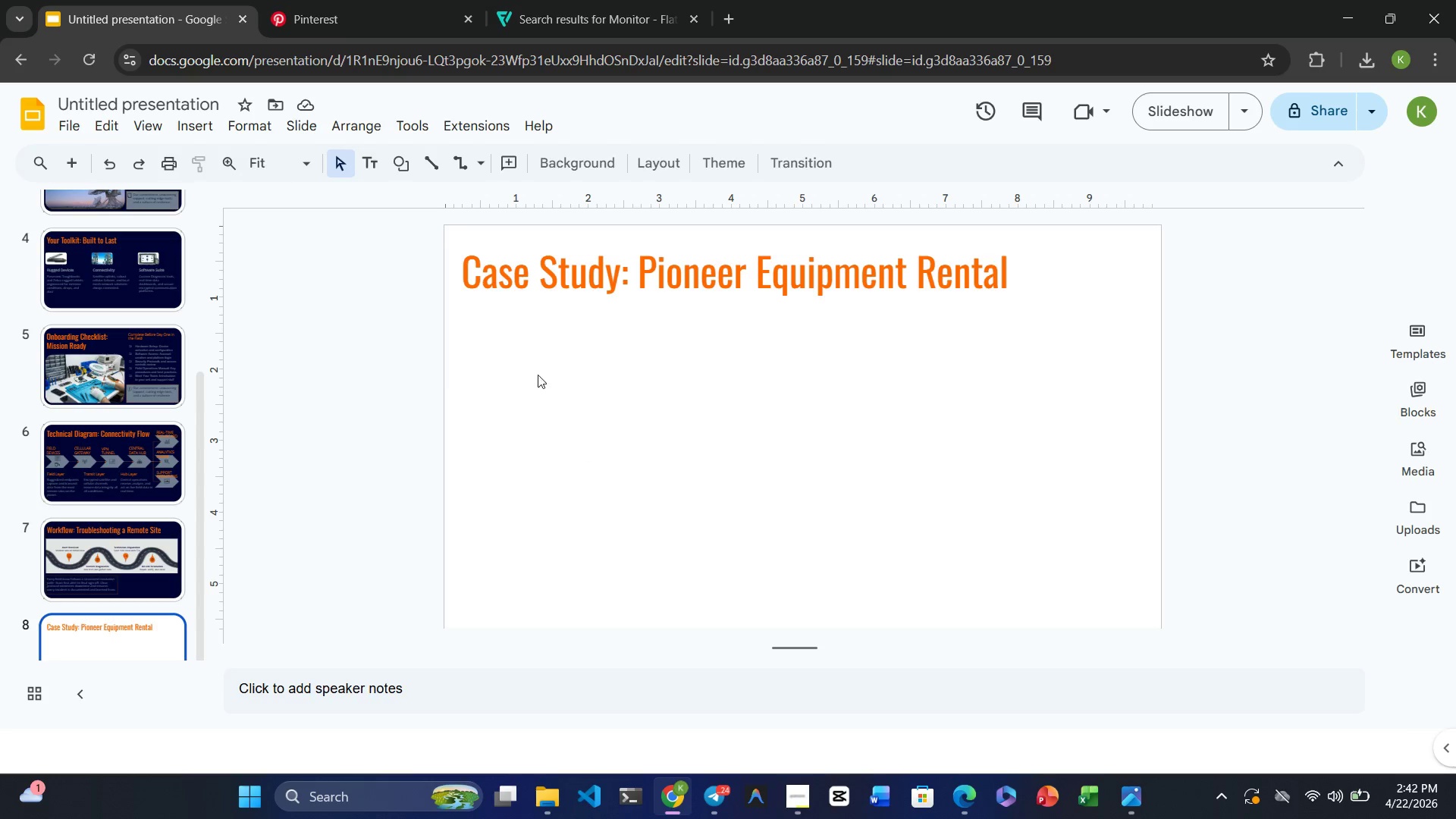 
left_click([341, 22])
 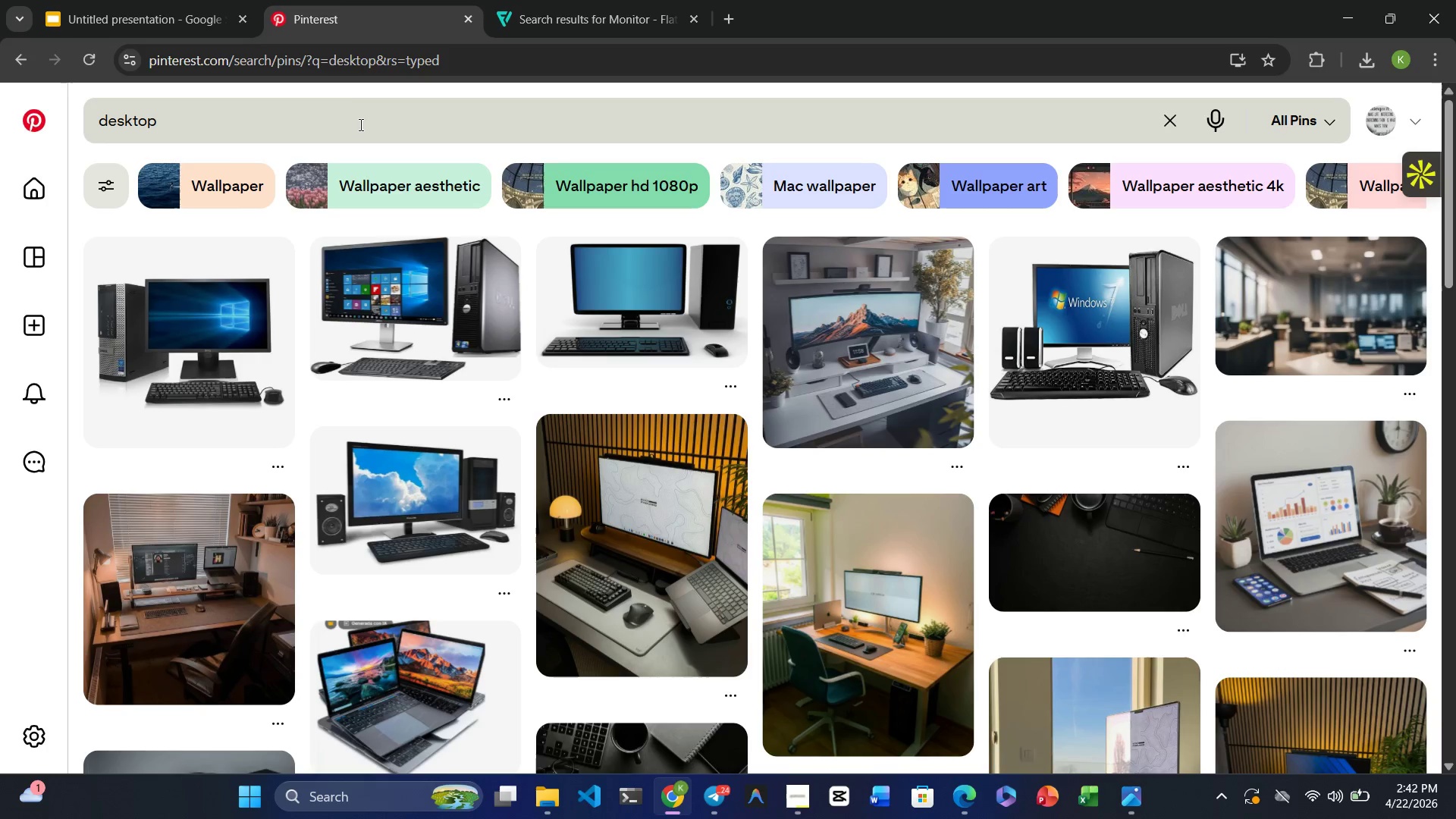 
left_click([357, 127])
 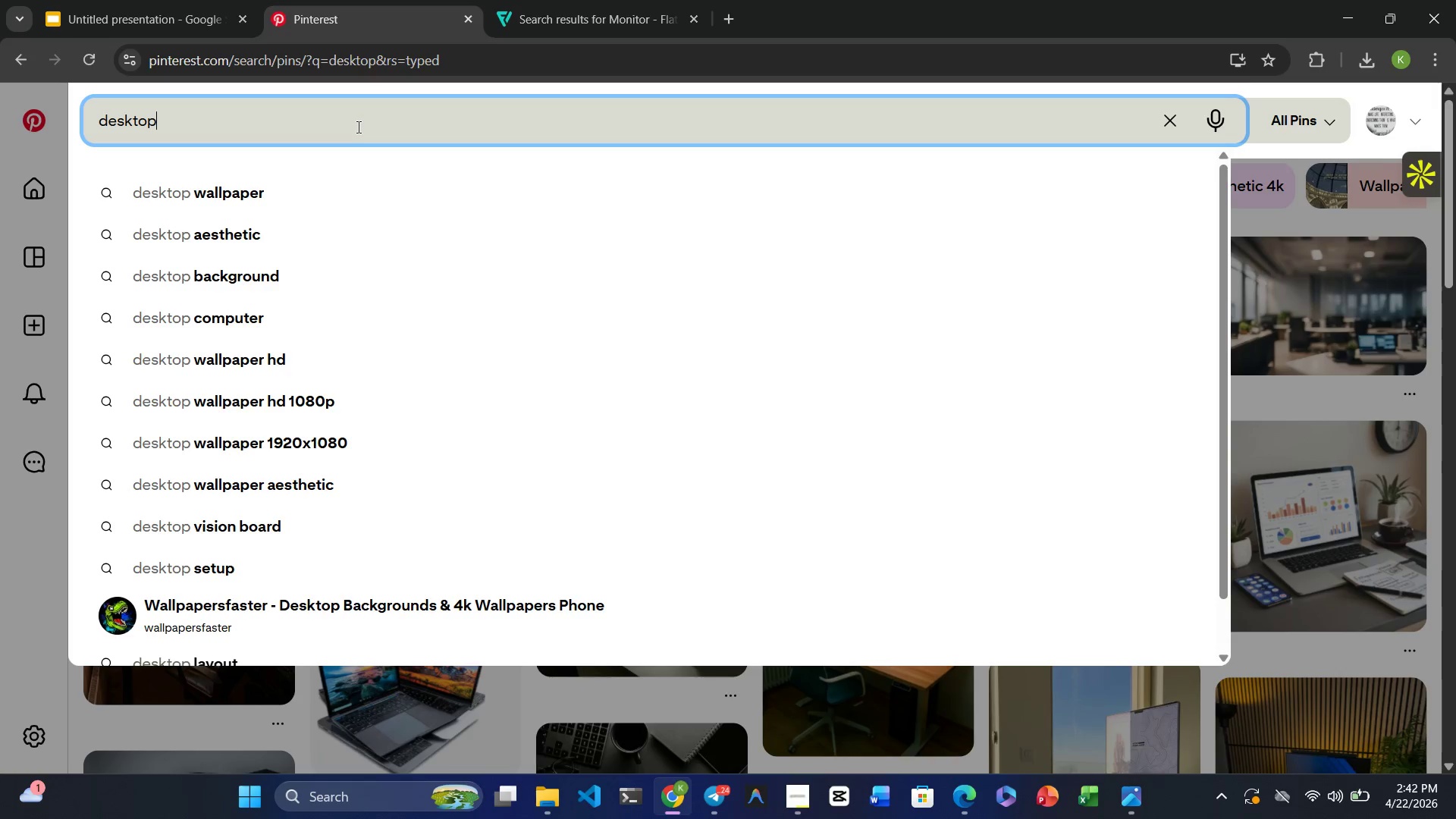 
hold_key(key=Backspace, duration=0.81)
 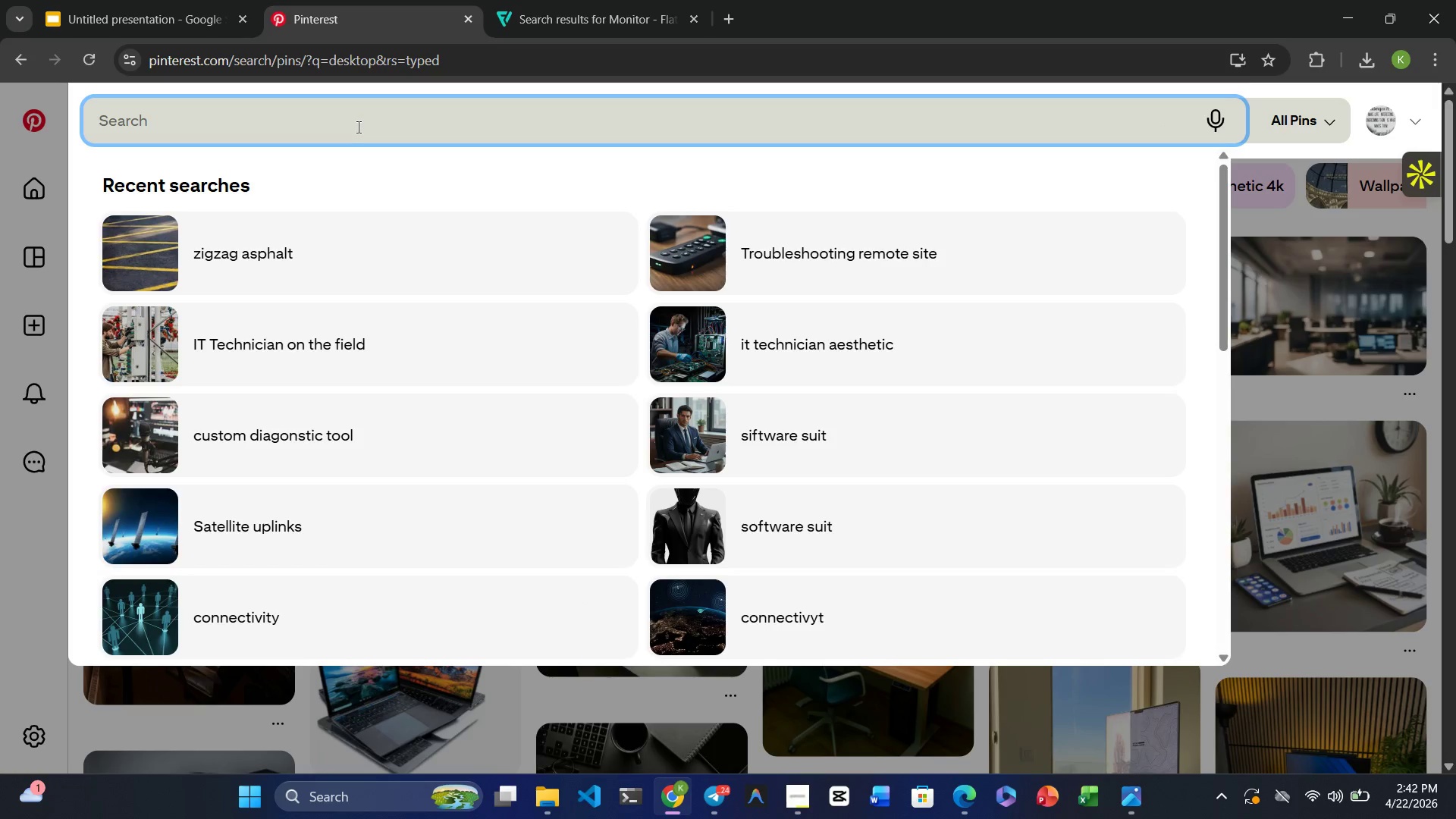 
type(IT technician on field work)
 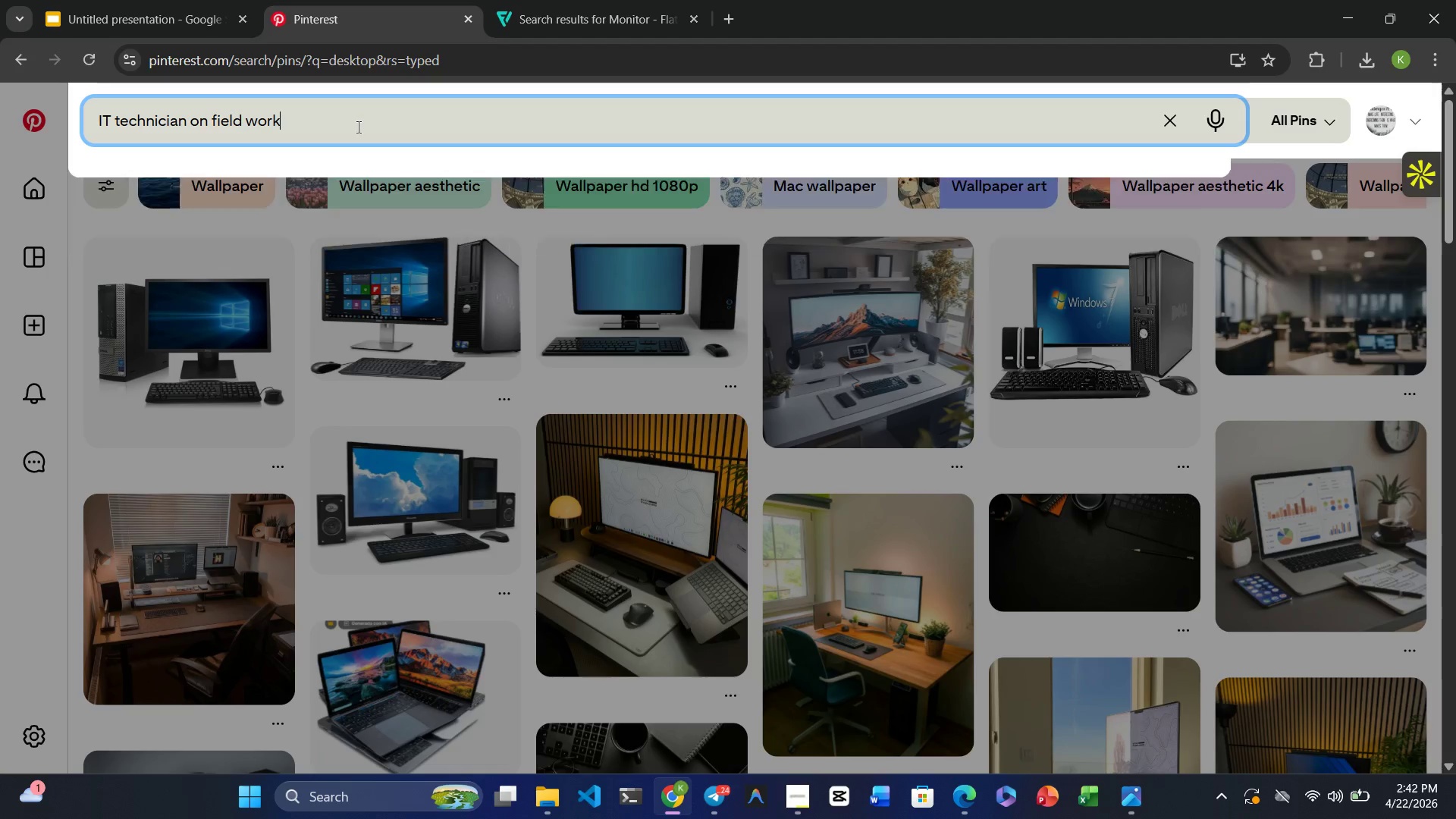 
key(Enter)
 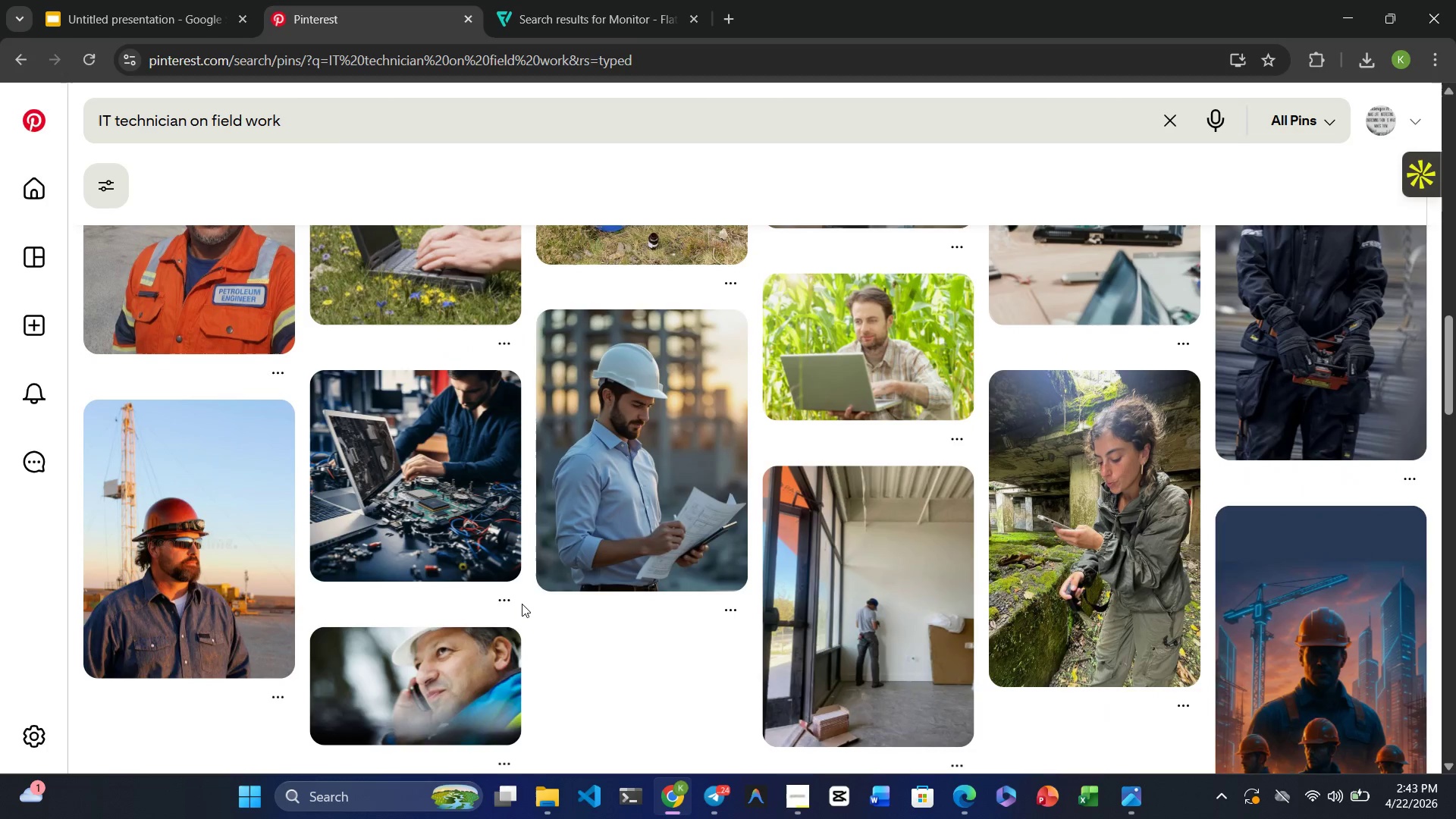 
wait(23.8)
 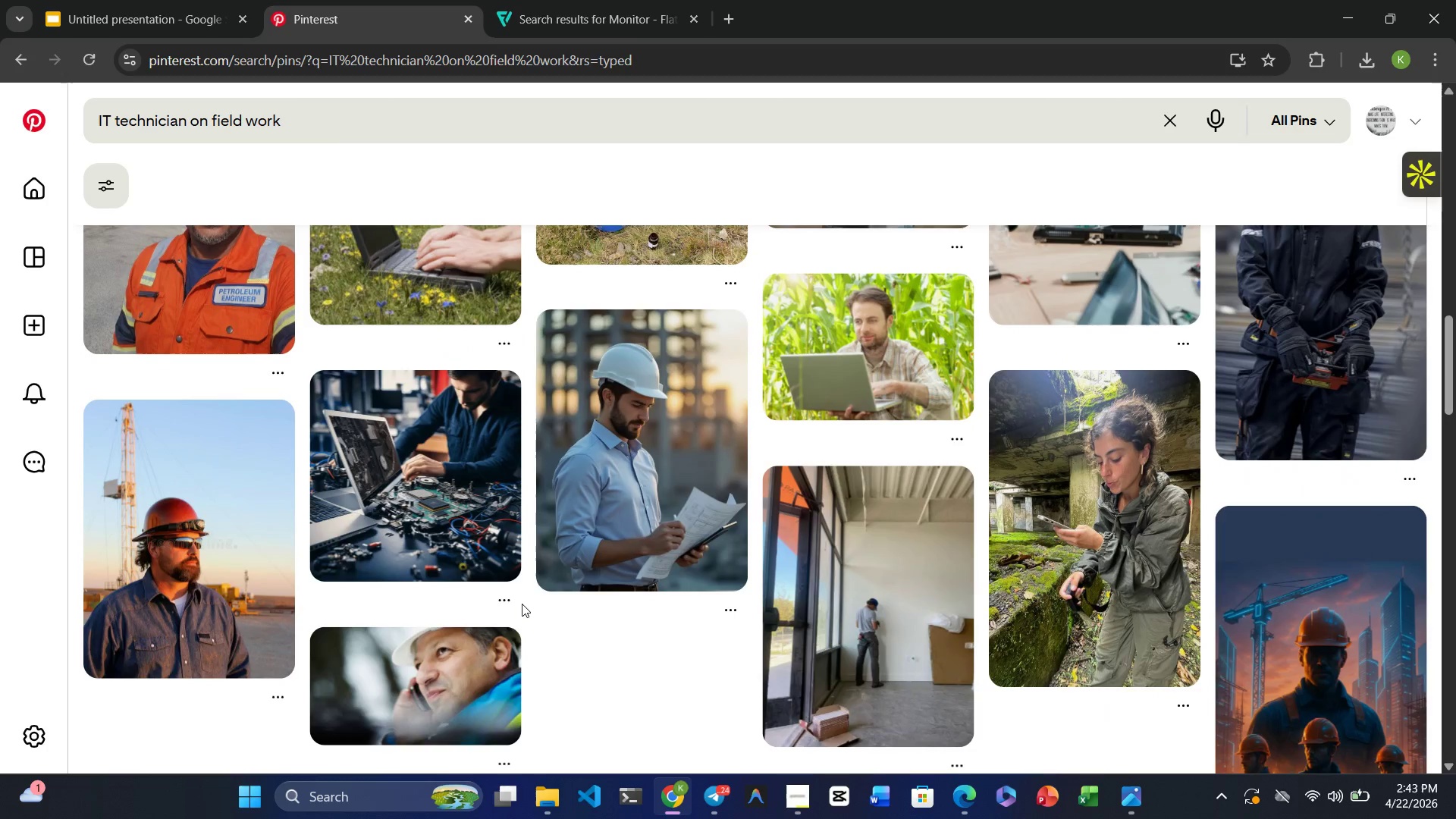 
left_click([350, 472])
 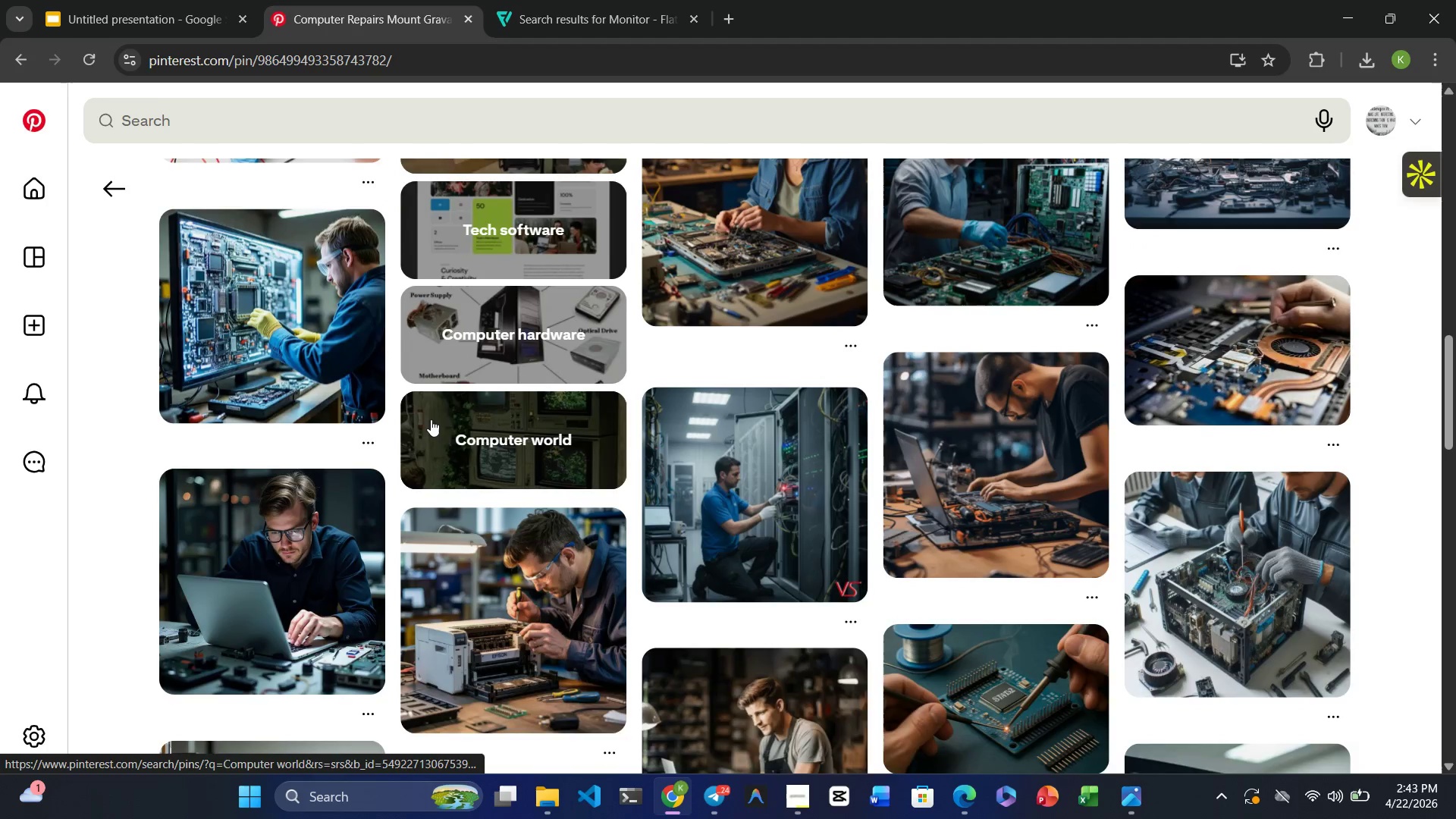 
wait(16.8)
 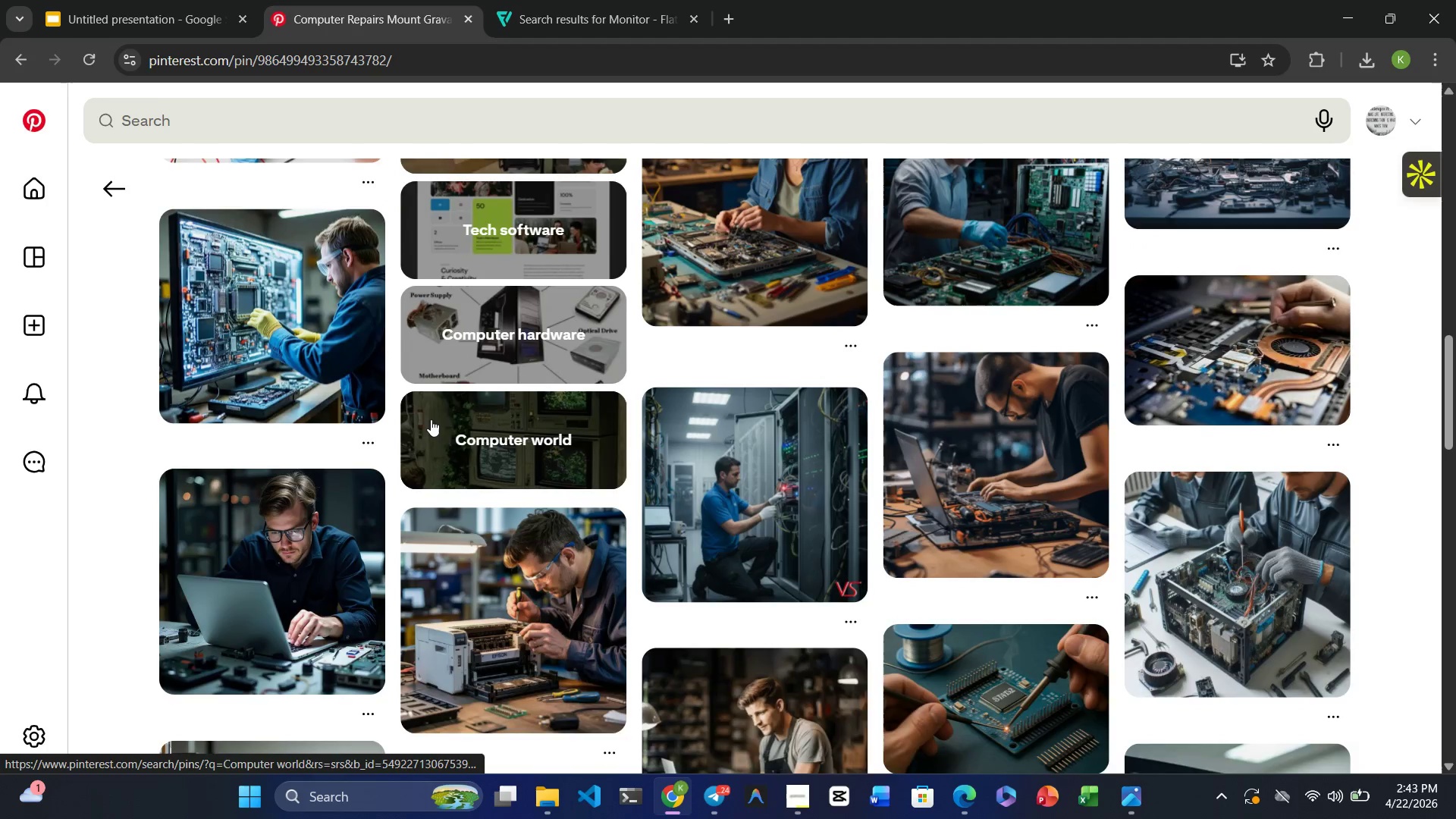 
right_click([500, 406])
 